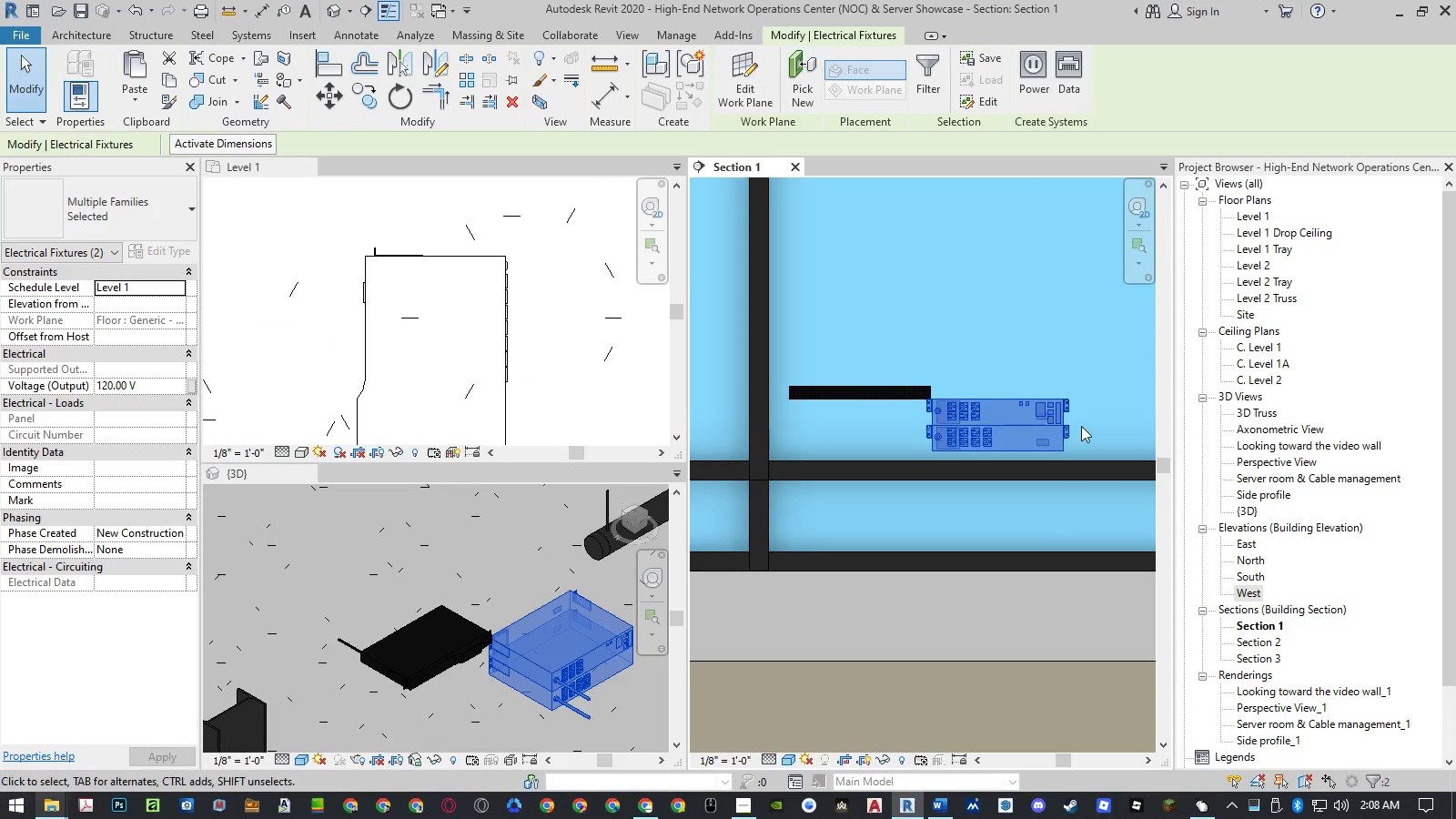 
scroll: coordinate [1081, 426], scroll_direction: up, amount: 6.0
 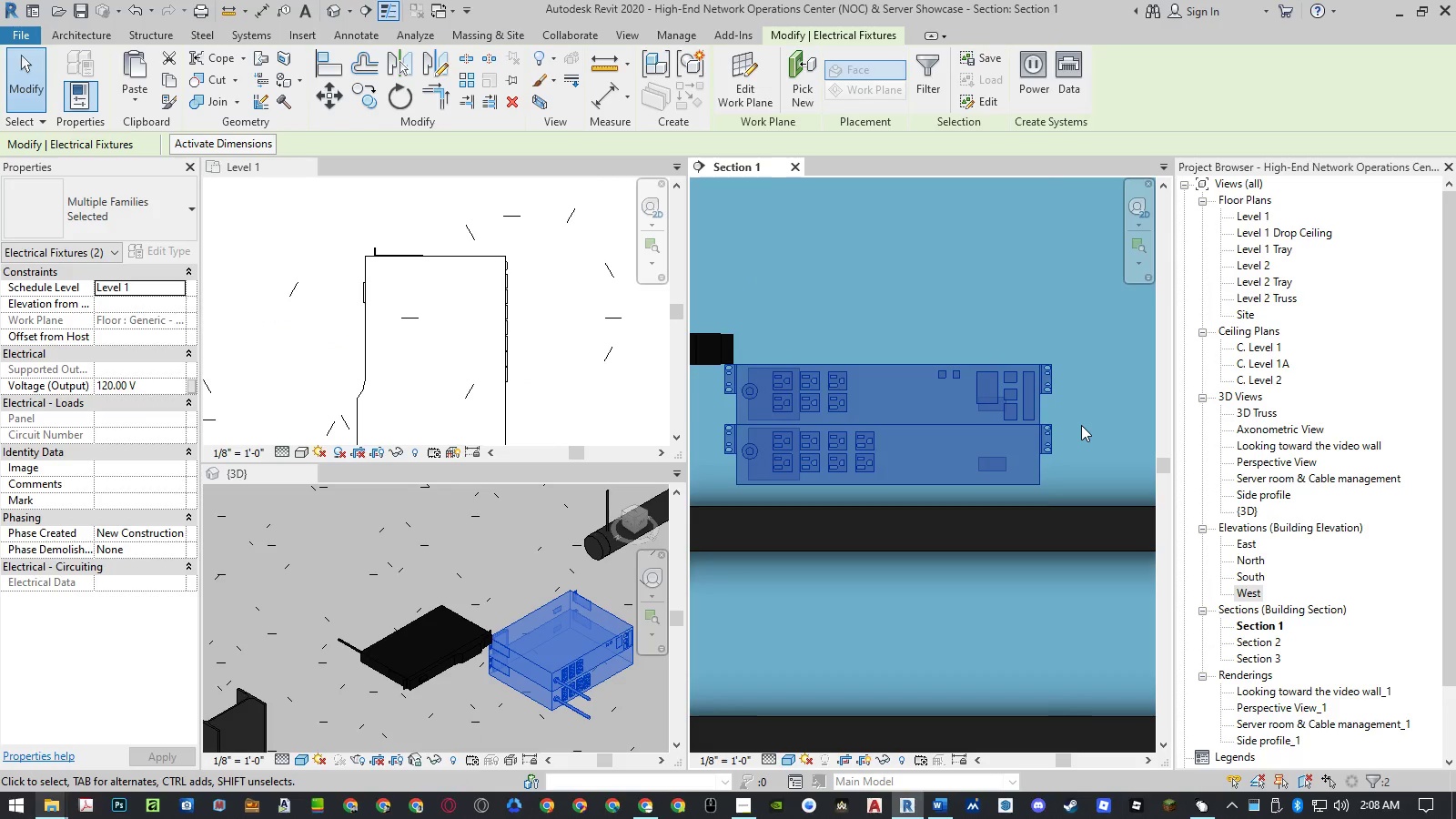 
key(Space)
 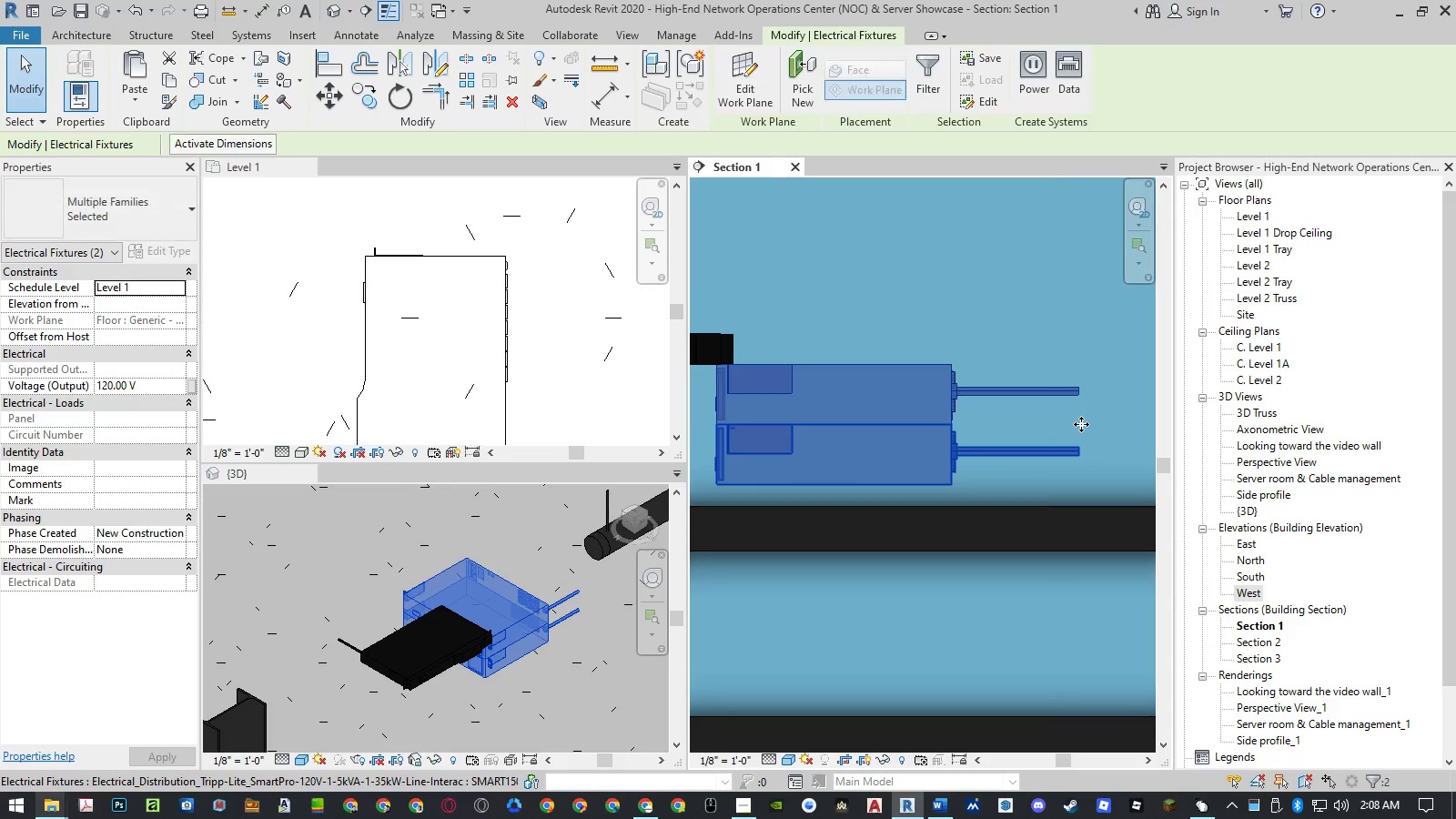 
key(Space)
 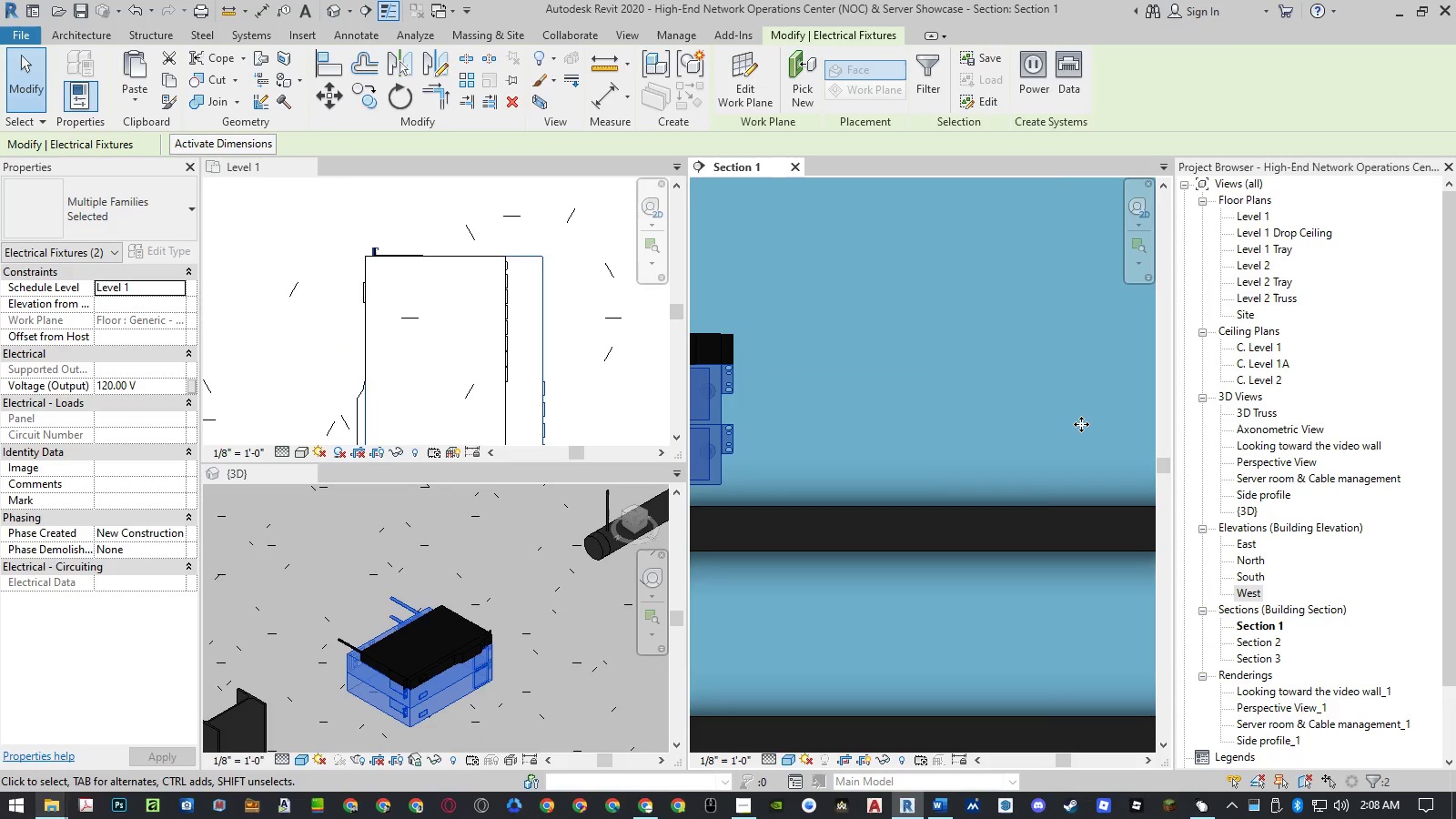 
scroll: coordinate [1081, 424], scroll_direction: down, amount: 5.0
 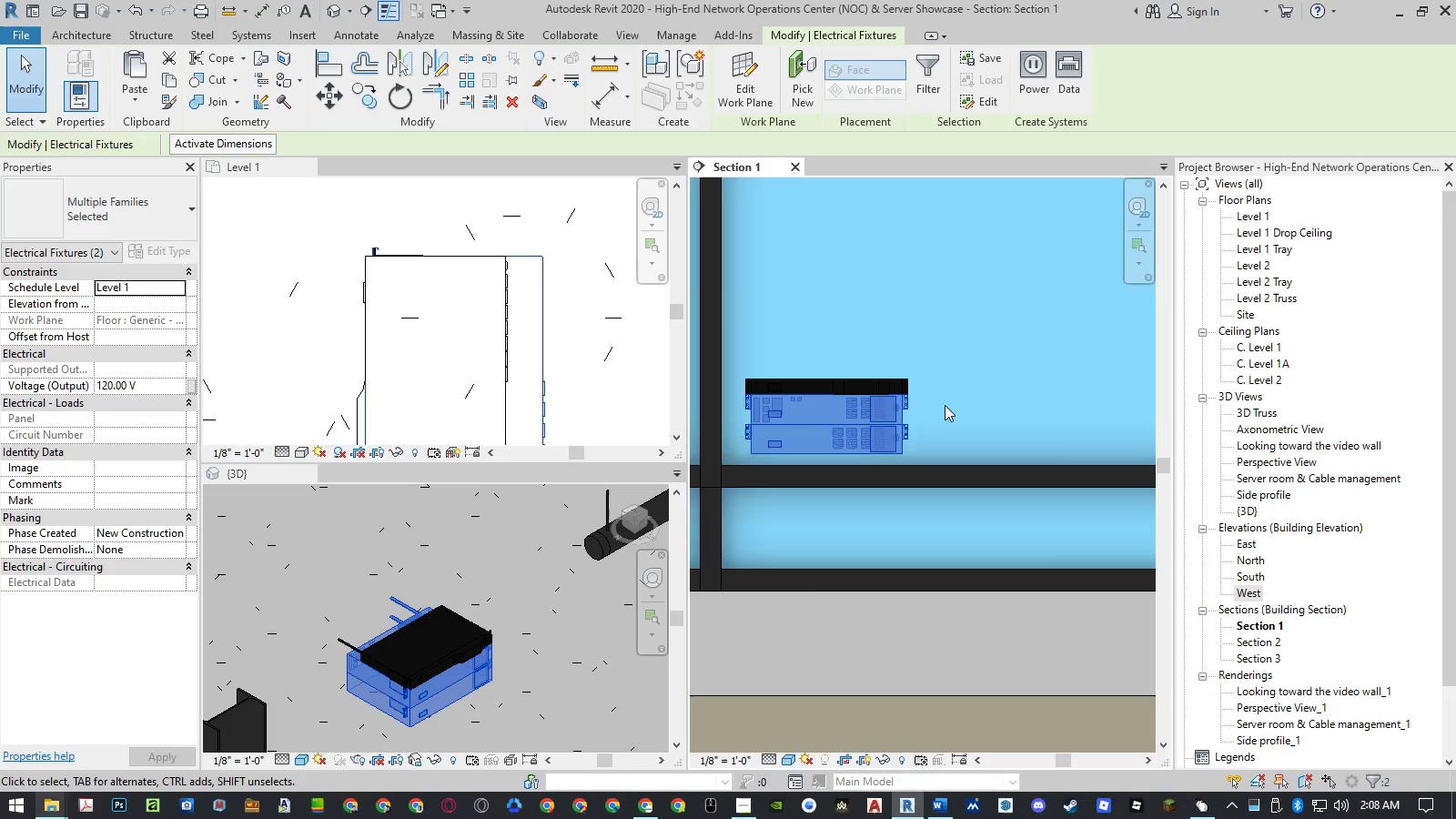 
left_click([945, 405])
 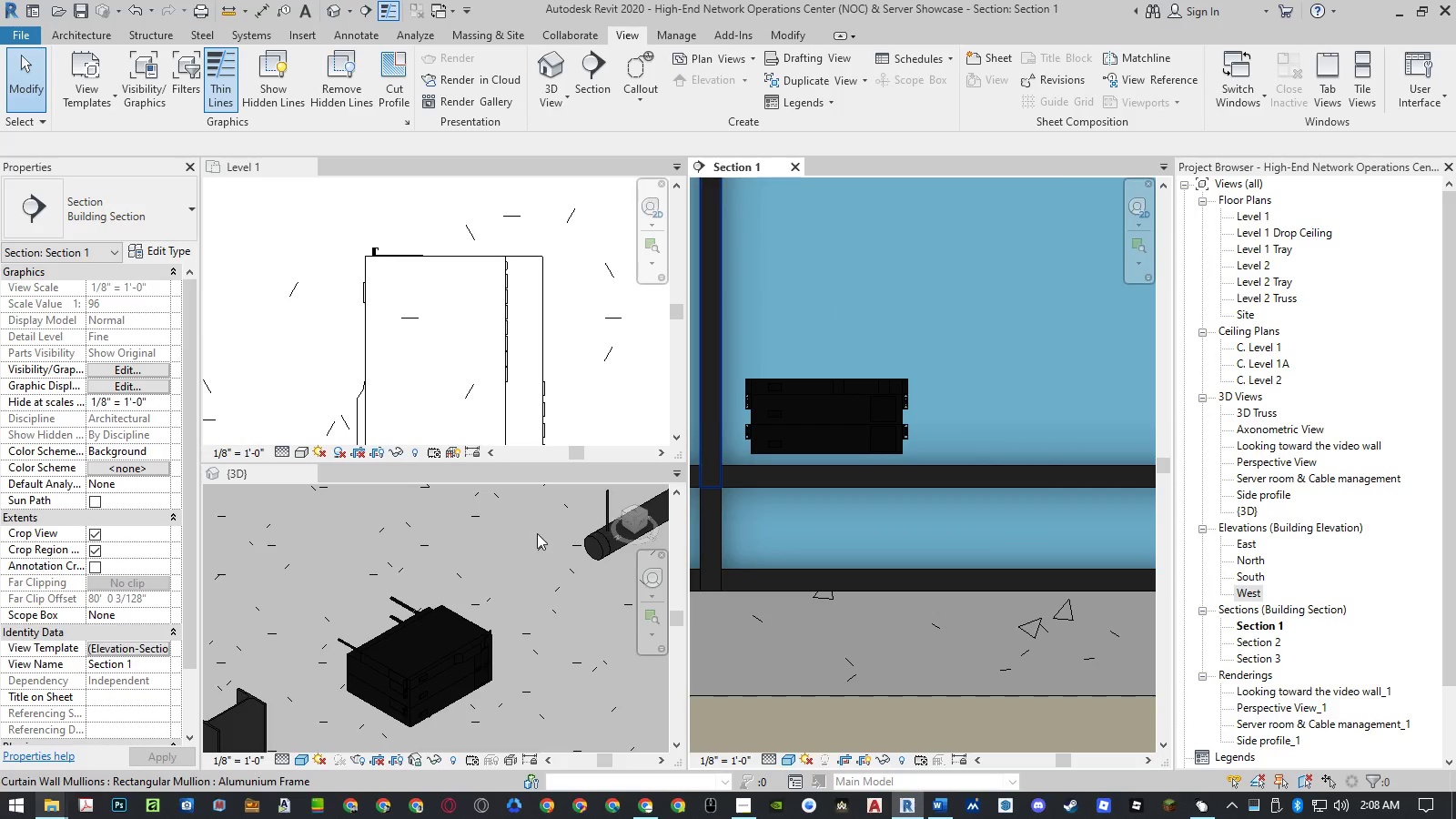 
wait(5.72)
 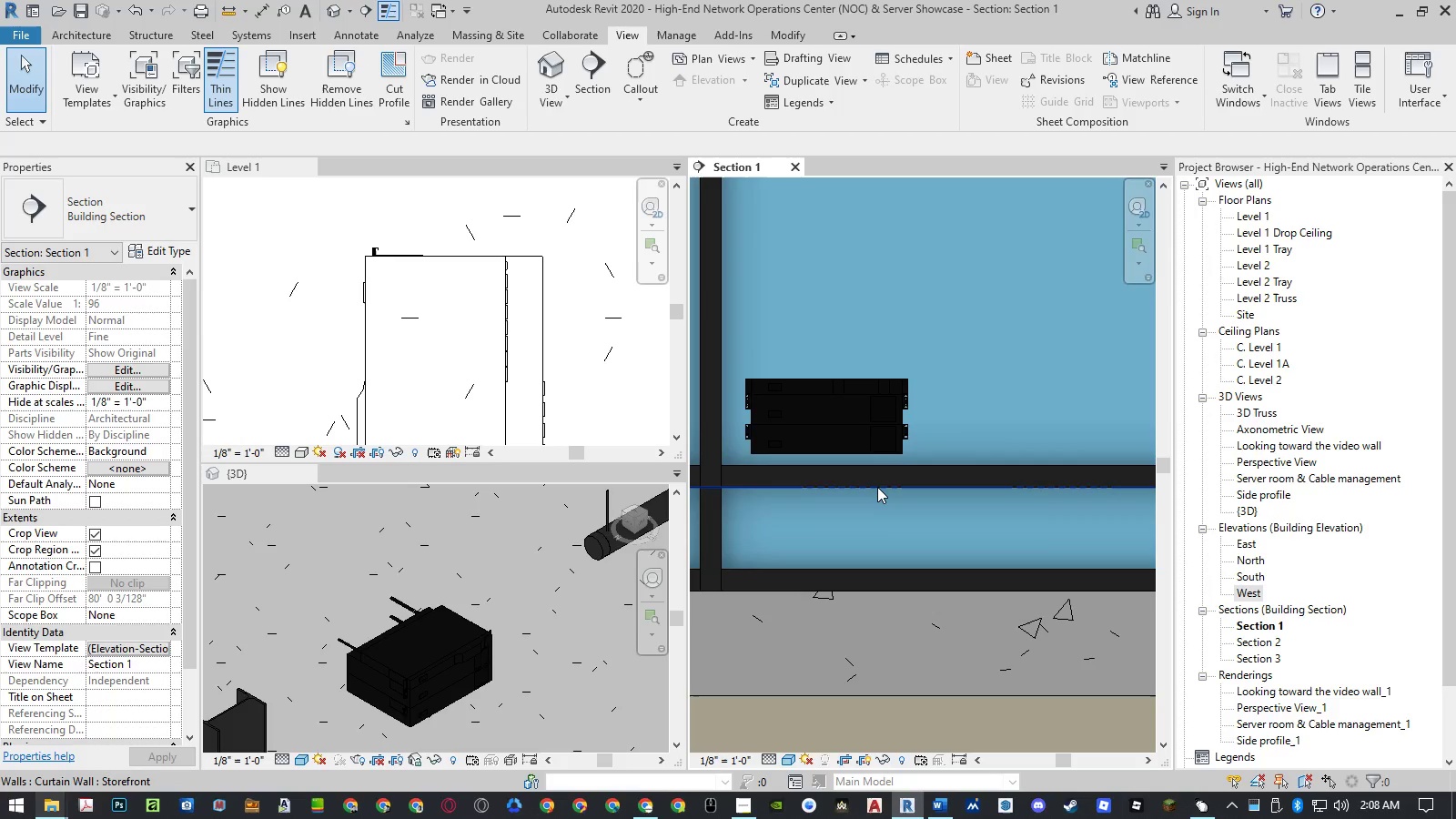 
scroll: coordinate [551, 303], scroll_direction: down, amount: 5.0
 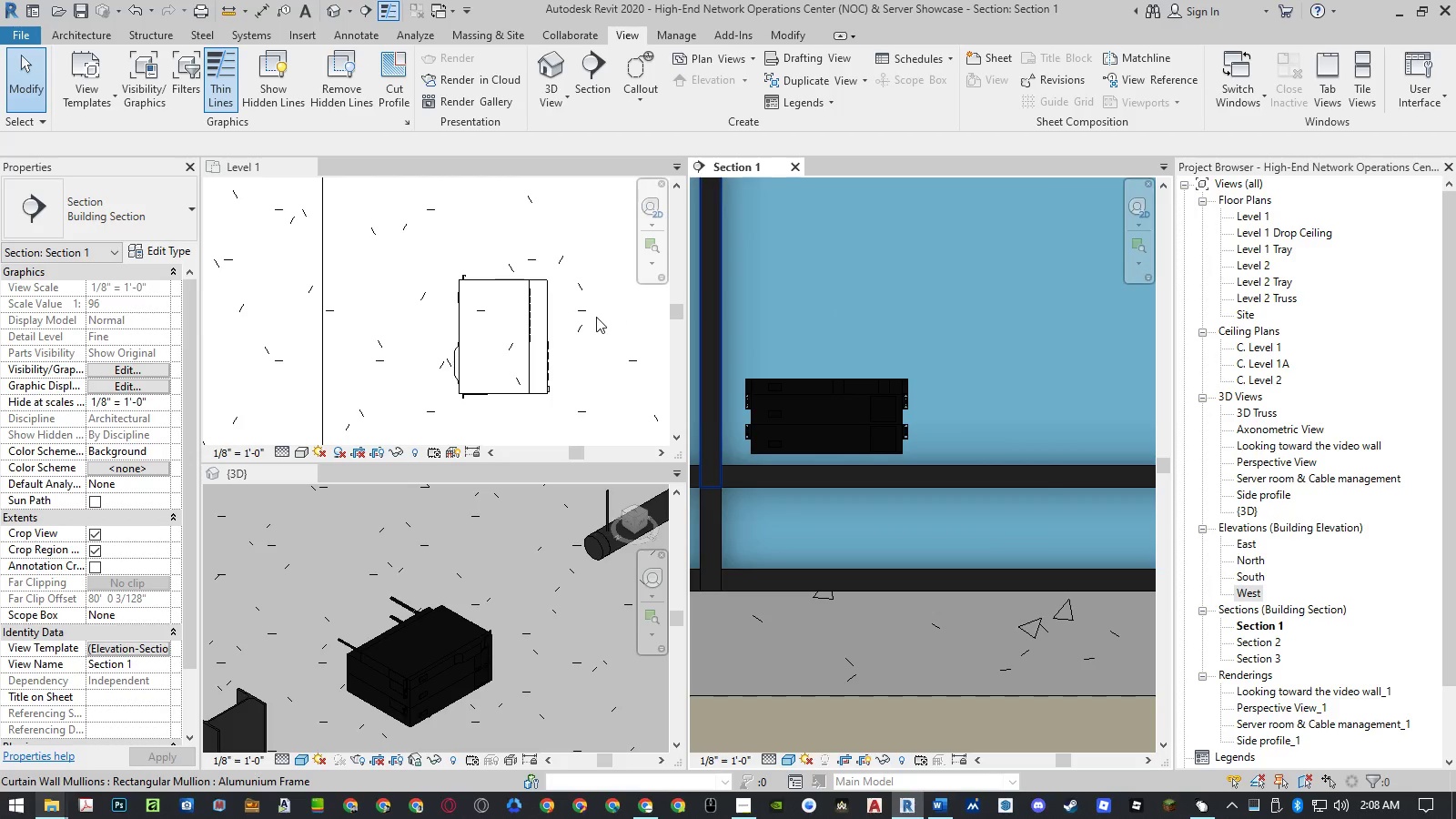 
left_click([596, 317])
 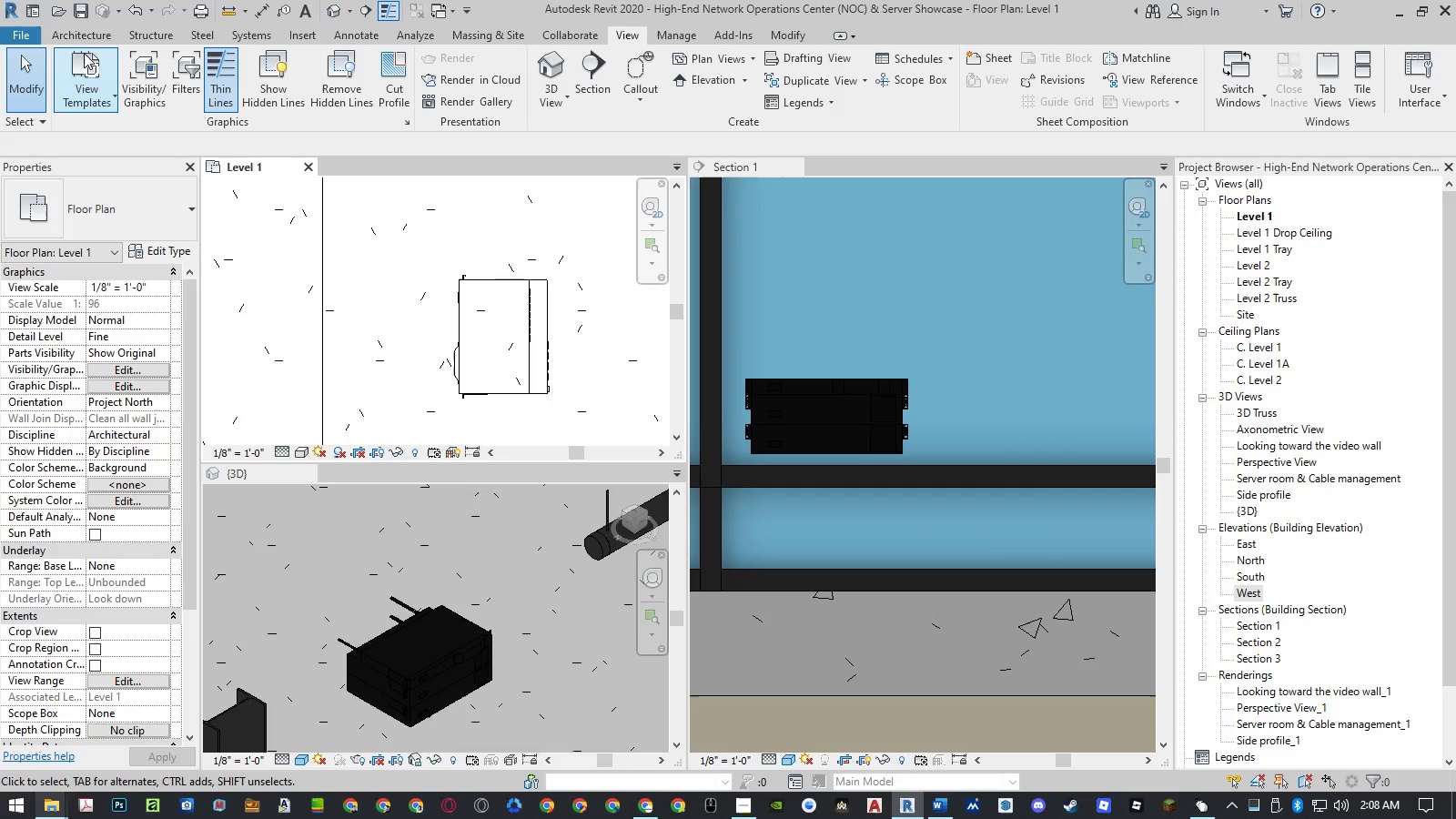 
left_click([87, 41])
 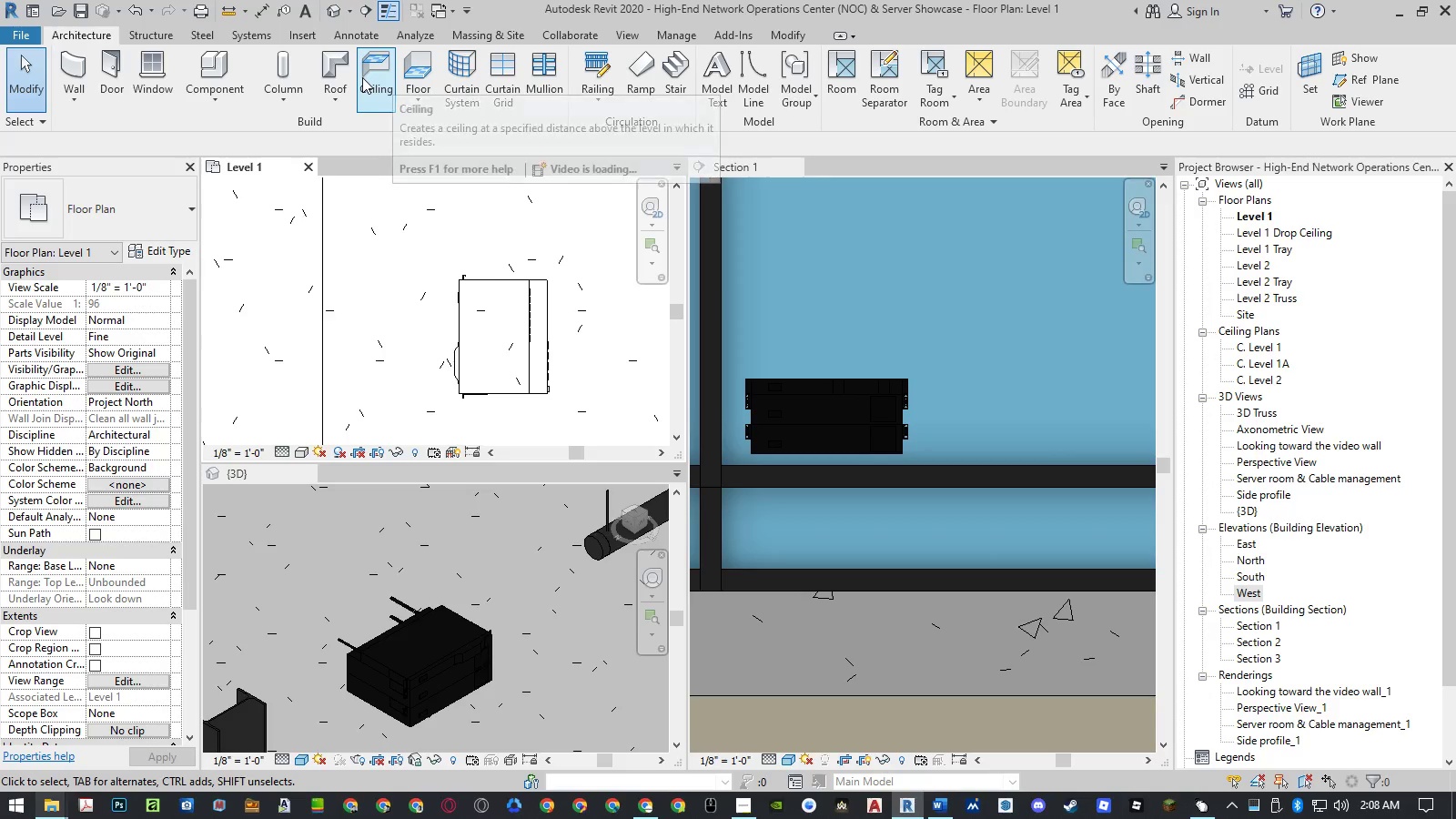 
left_click([238, 65])
 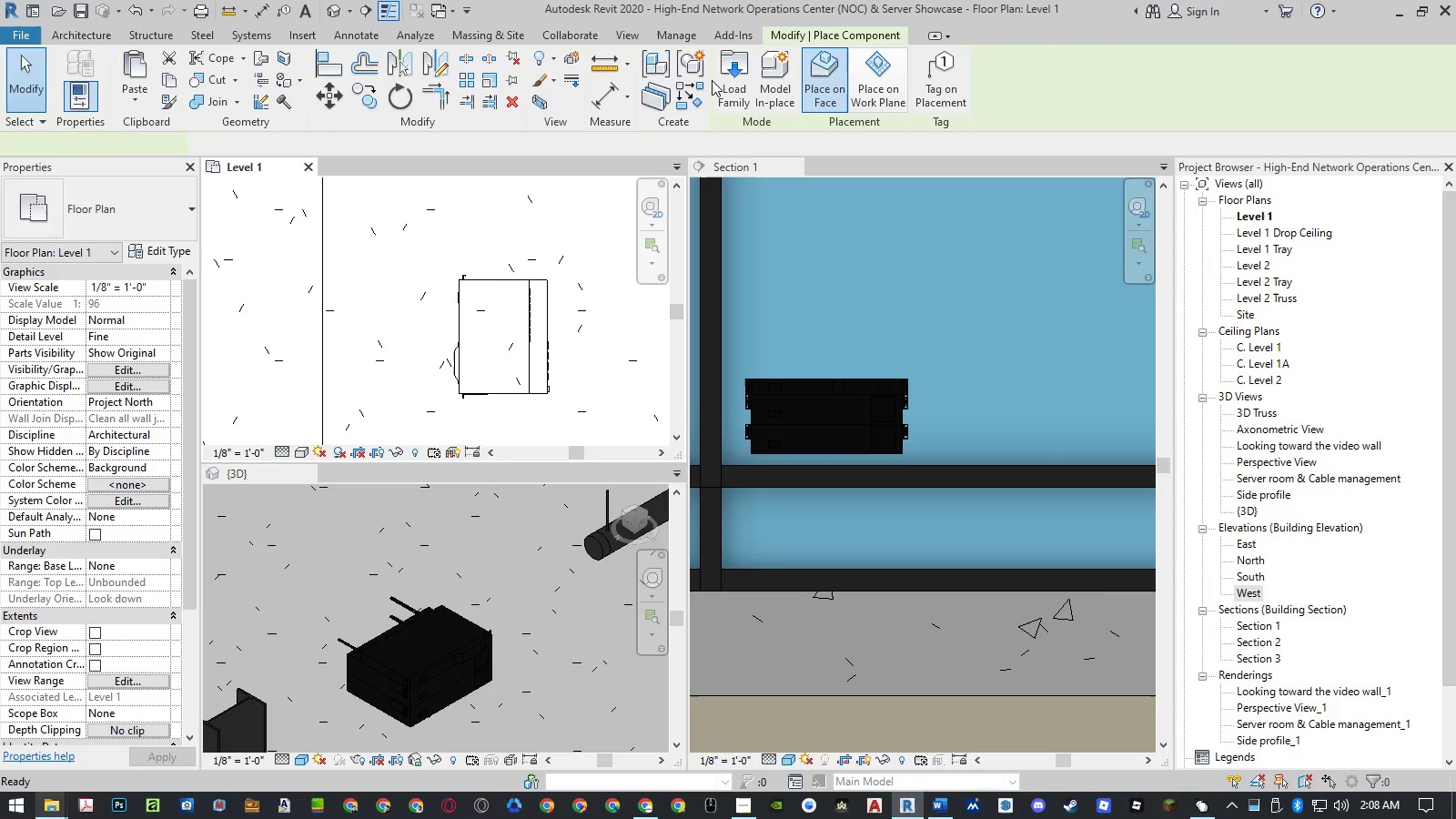 
left_click([730, 79])
 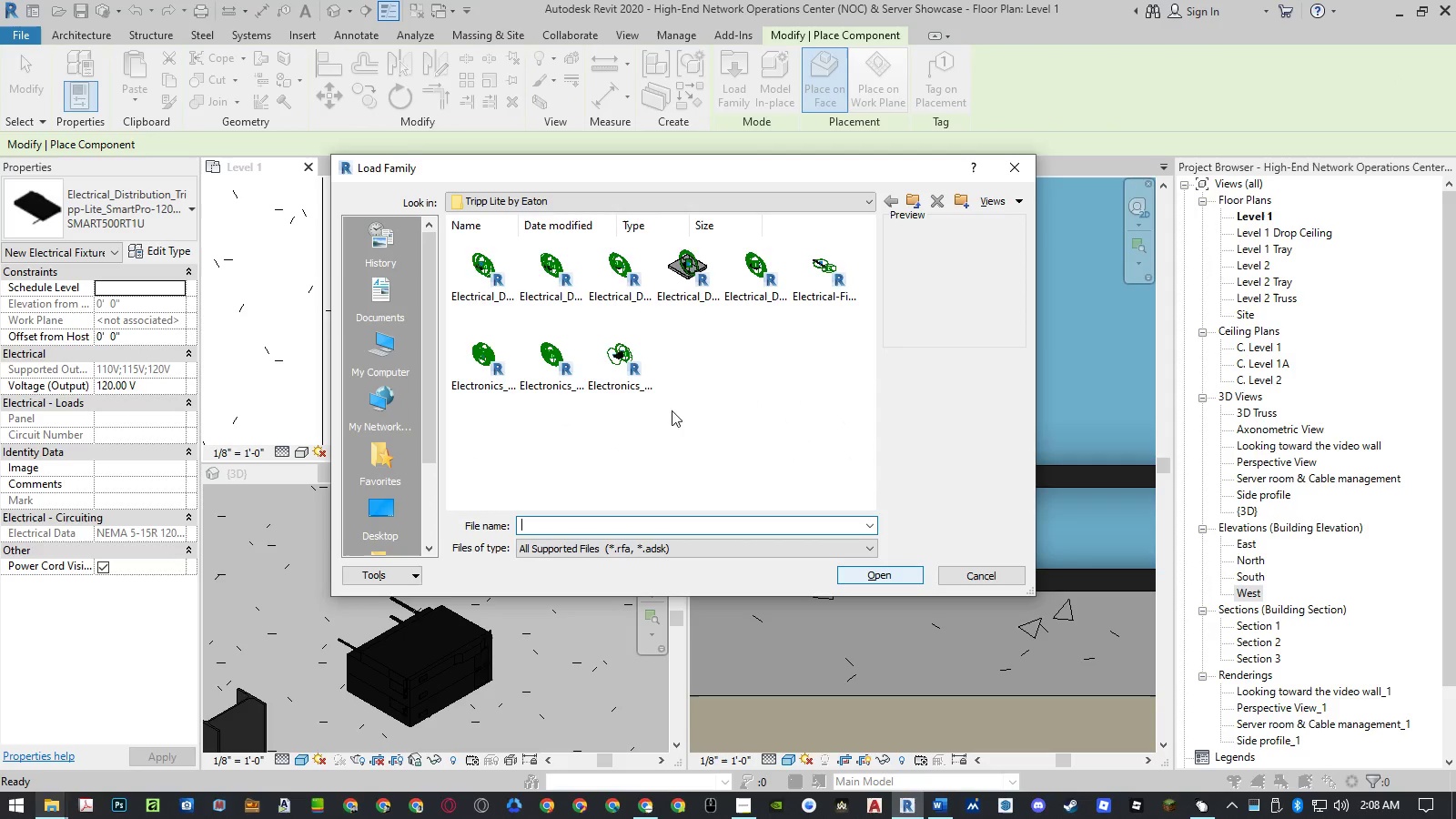 
double_click([697, 289])
 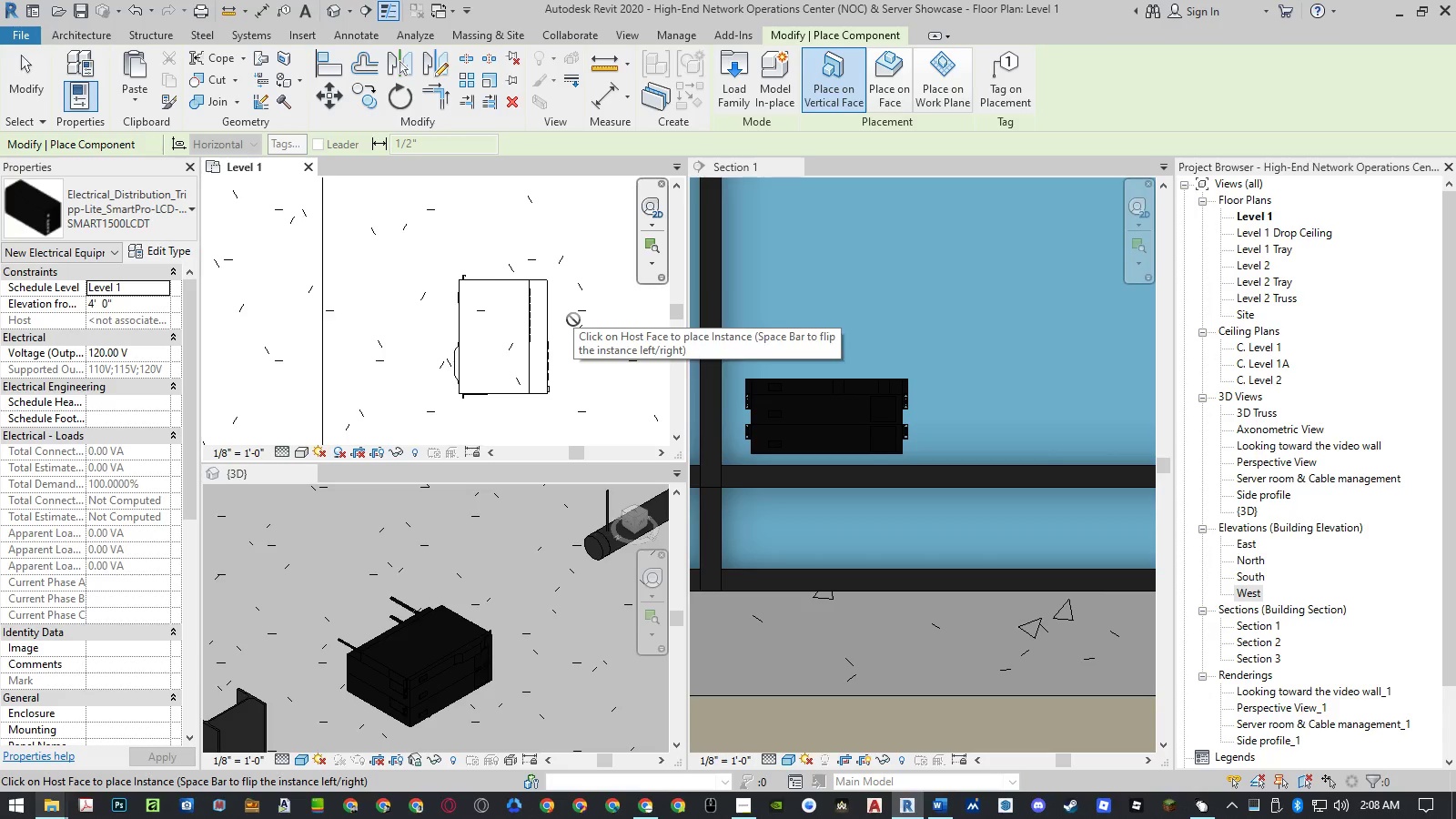 
wait(7.95)
 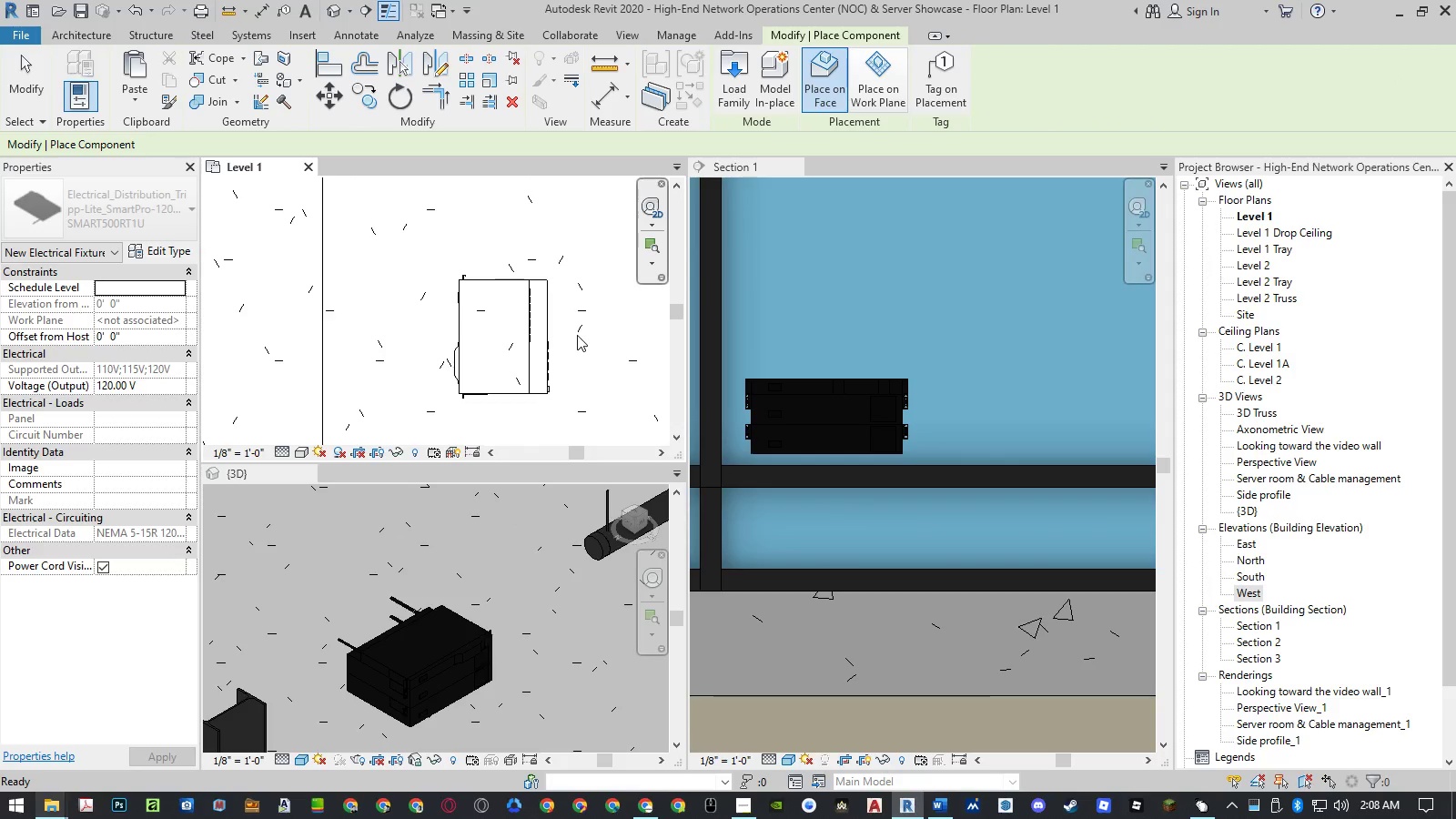 
left_click([476, 597])
 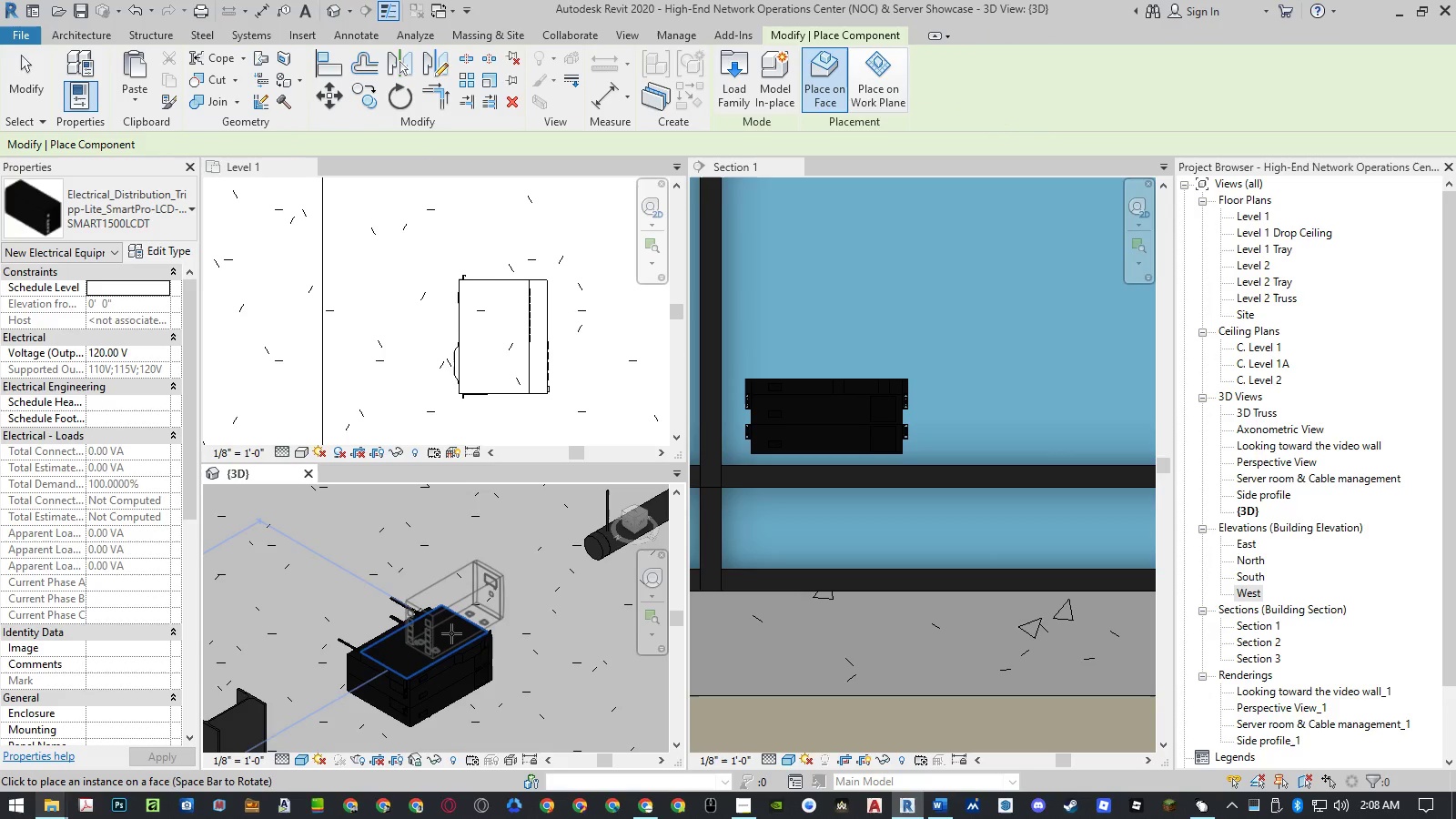 
scroll: coordinate [440, 634], scroll_direction: up, amount: 4.0
 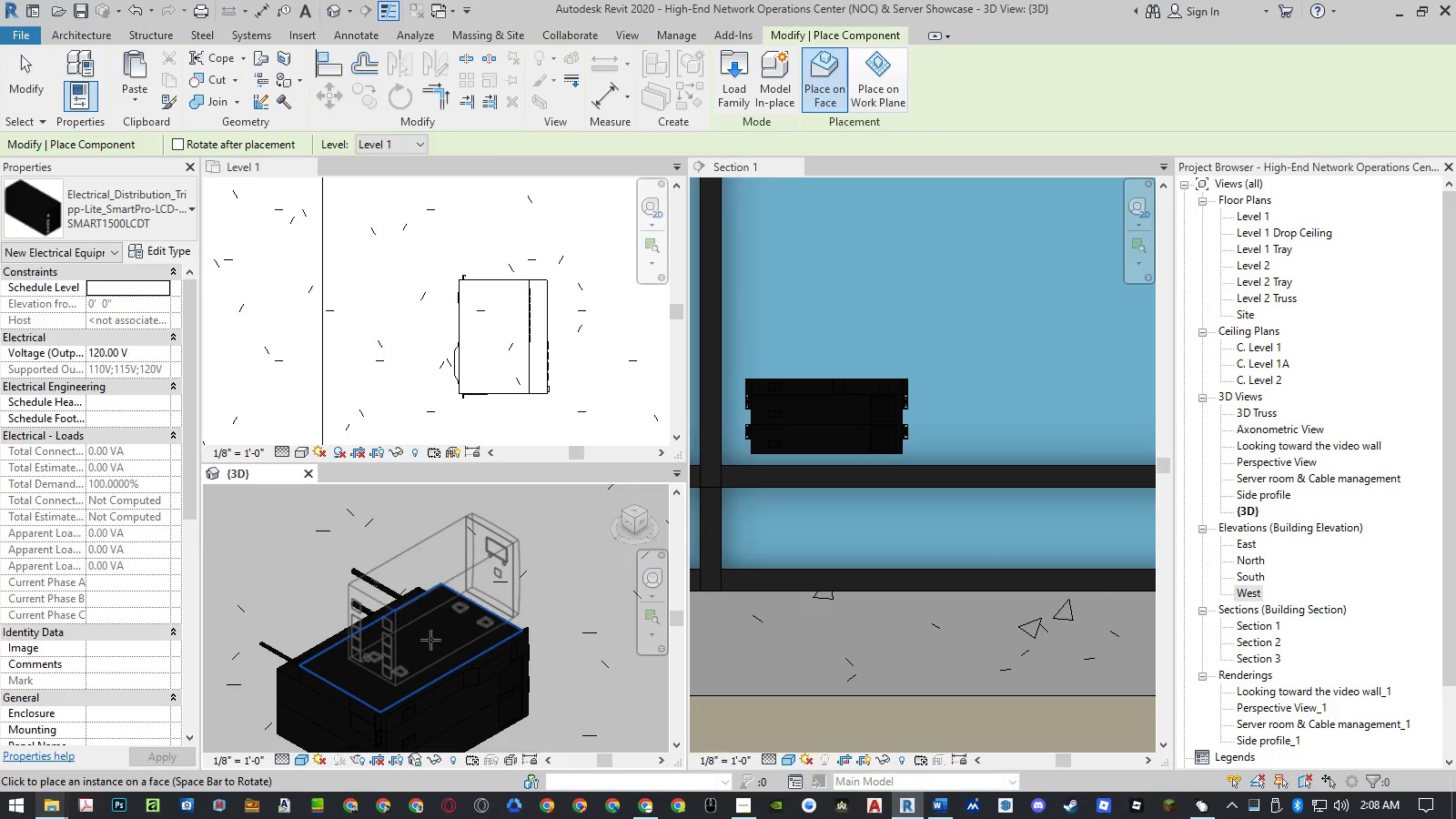 
left_click([430, 640])
 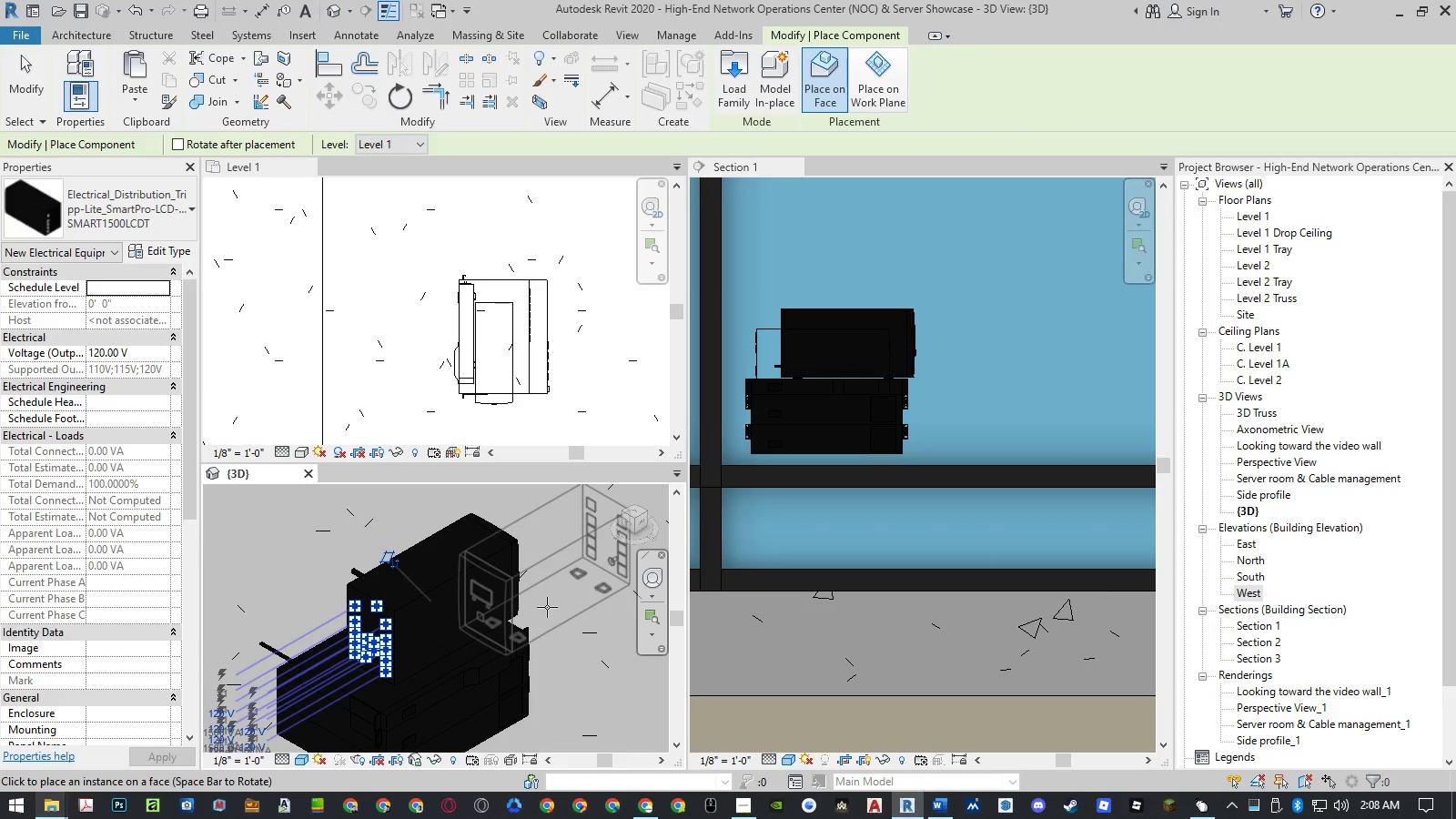 
key(Escape)
 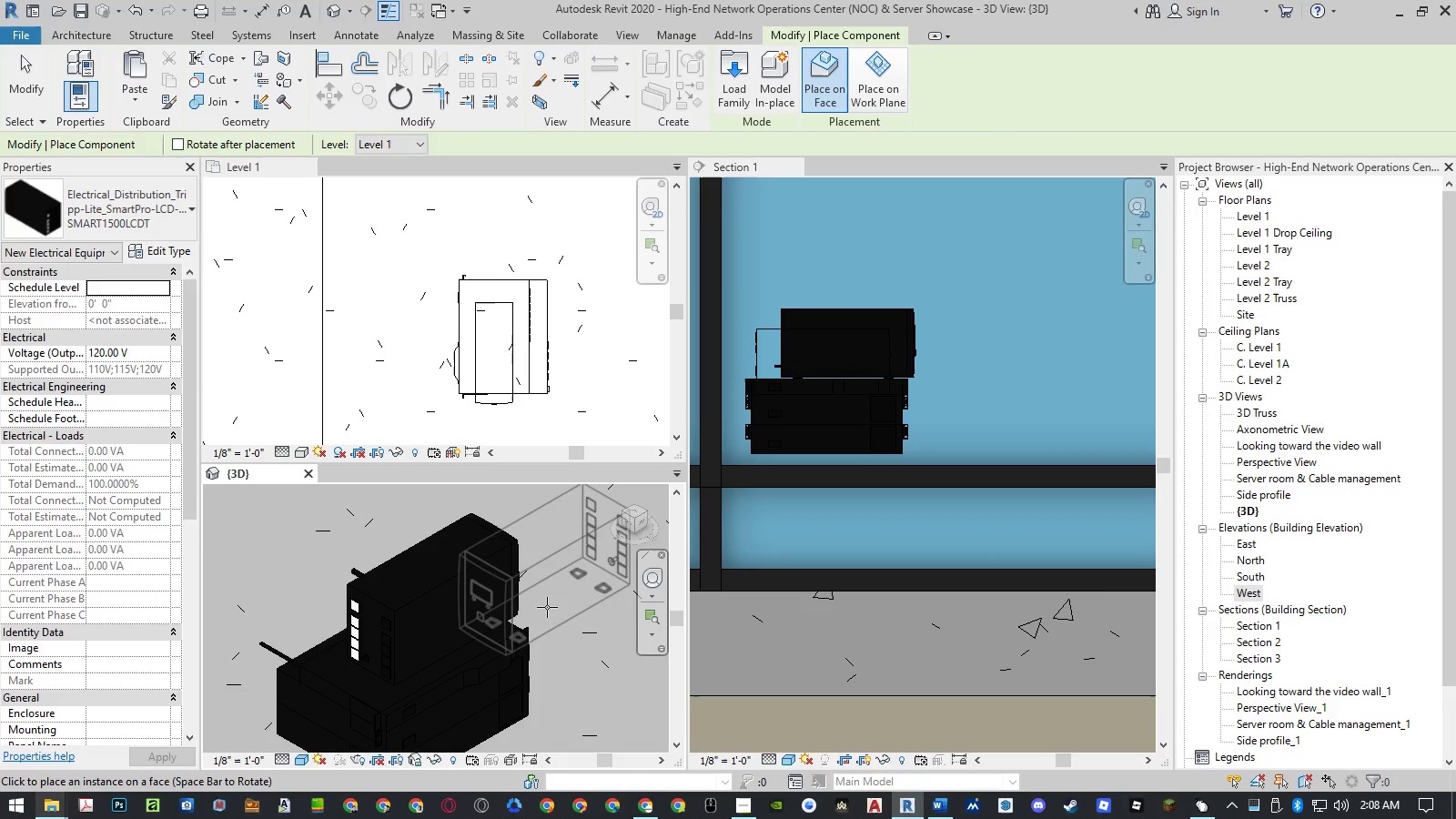 
key(Escape)
 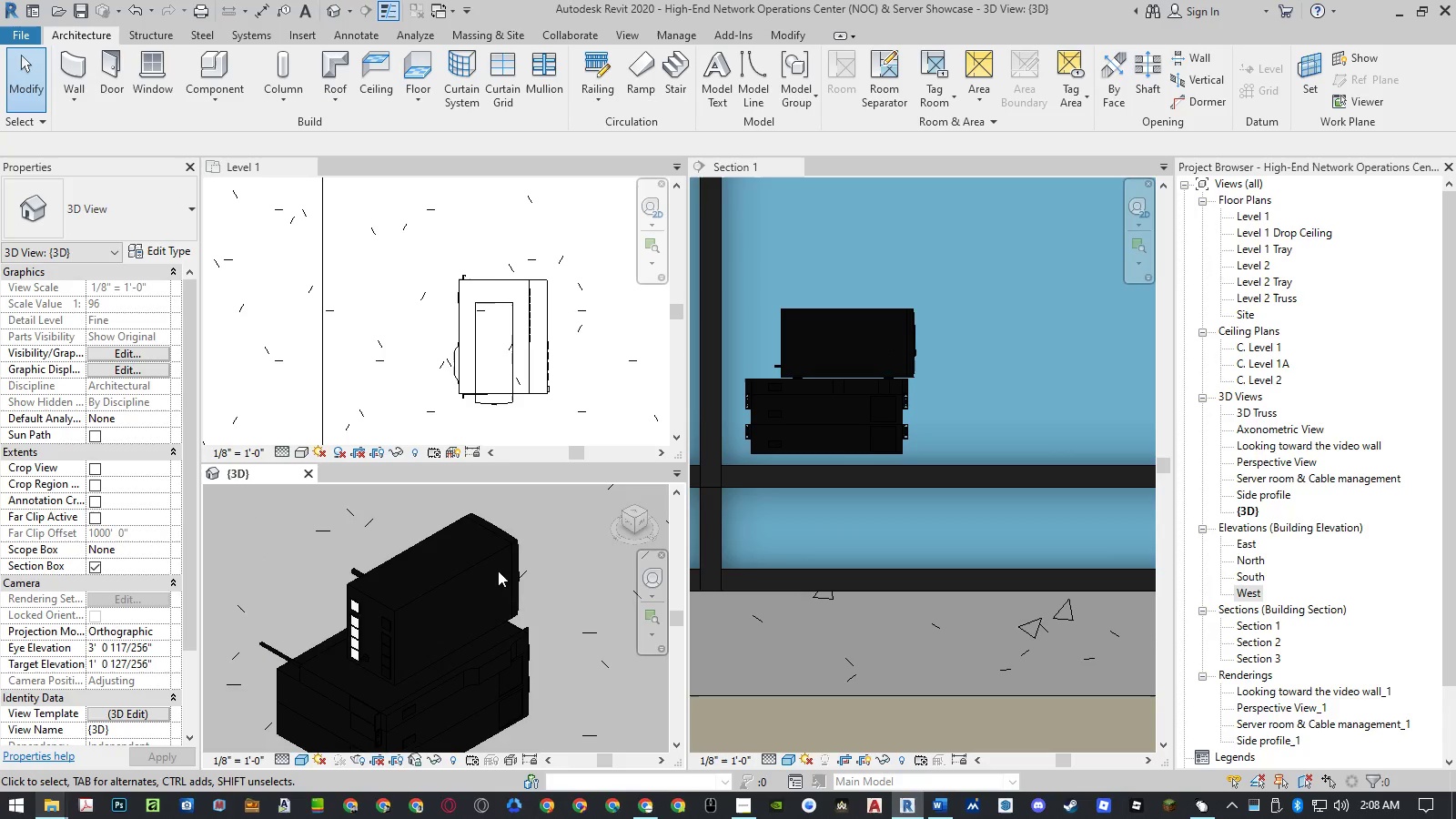 
left_click([491, 556])
 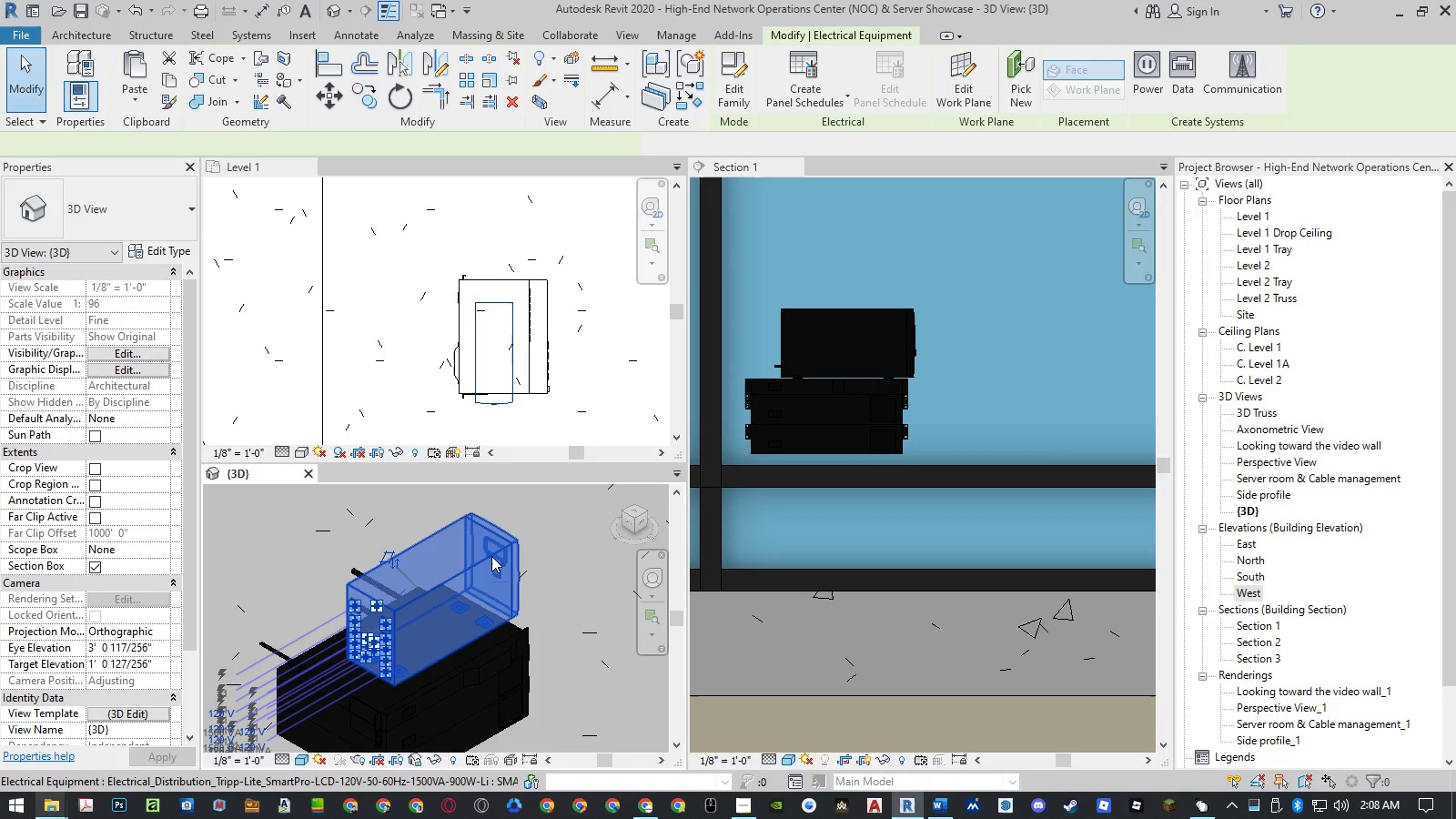 
key(Space)
 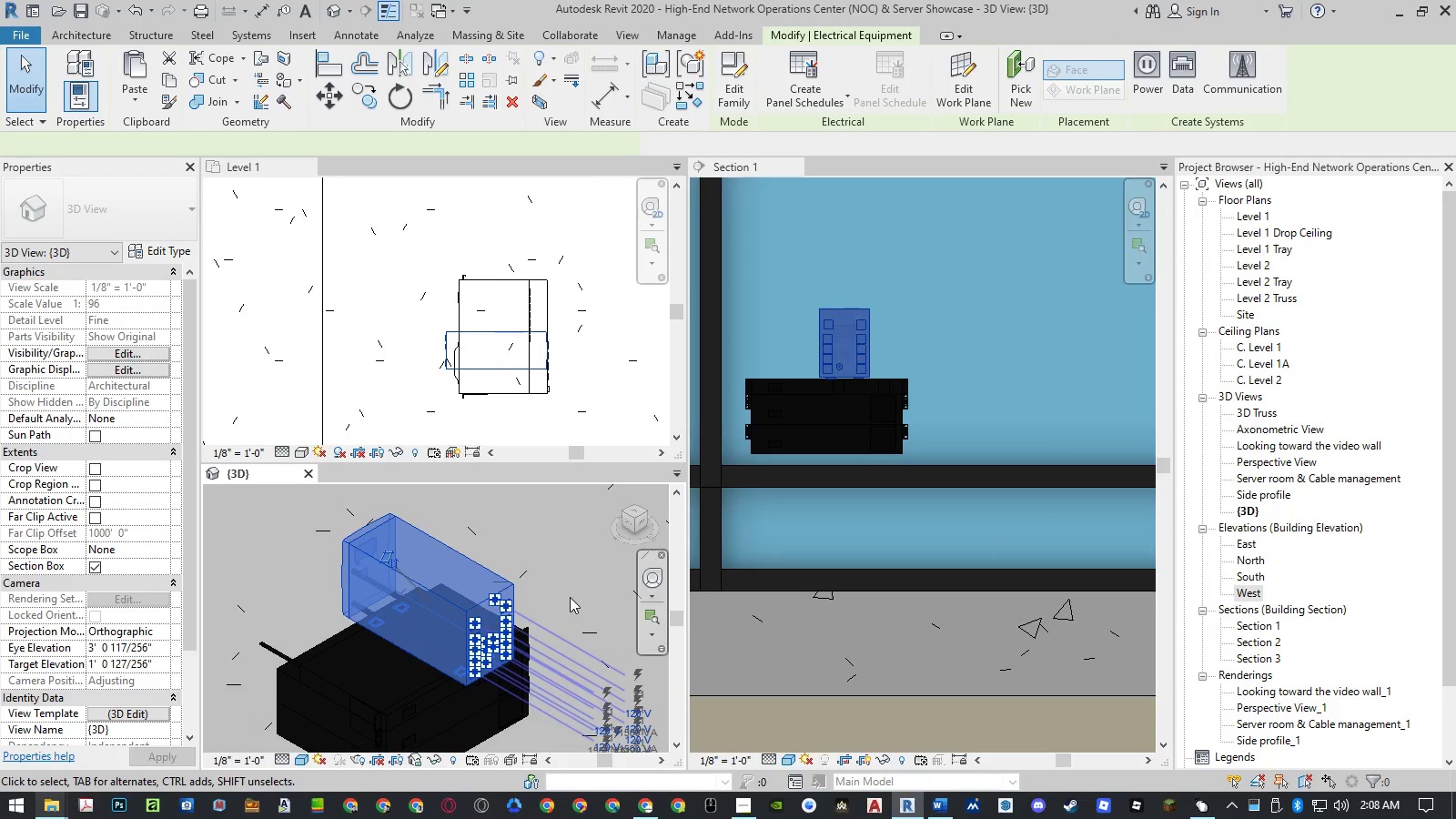 
key(Escape)
 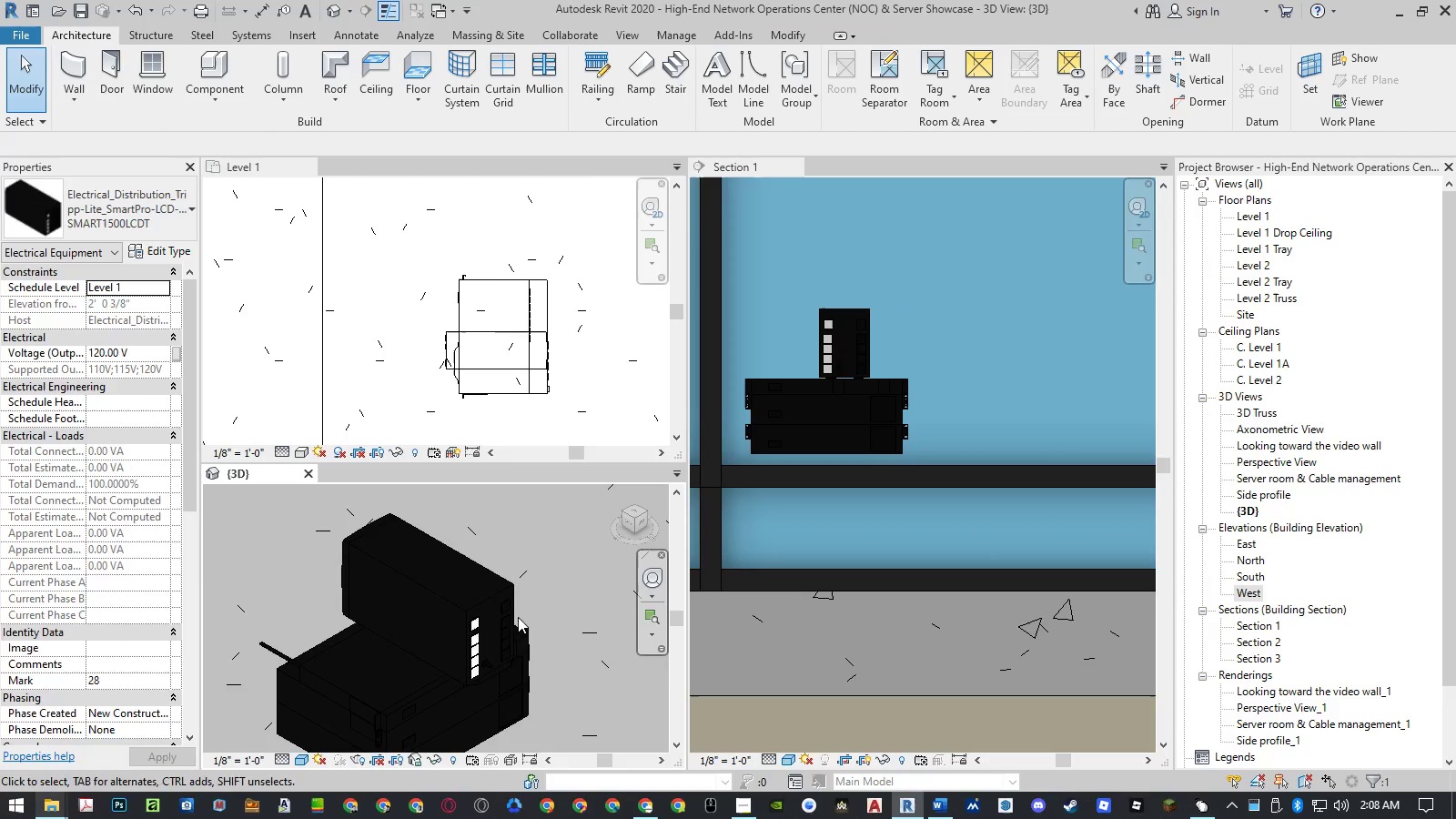 
scroll: coordinate [517, 619], scroll_direction: up, amount: 5.0
 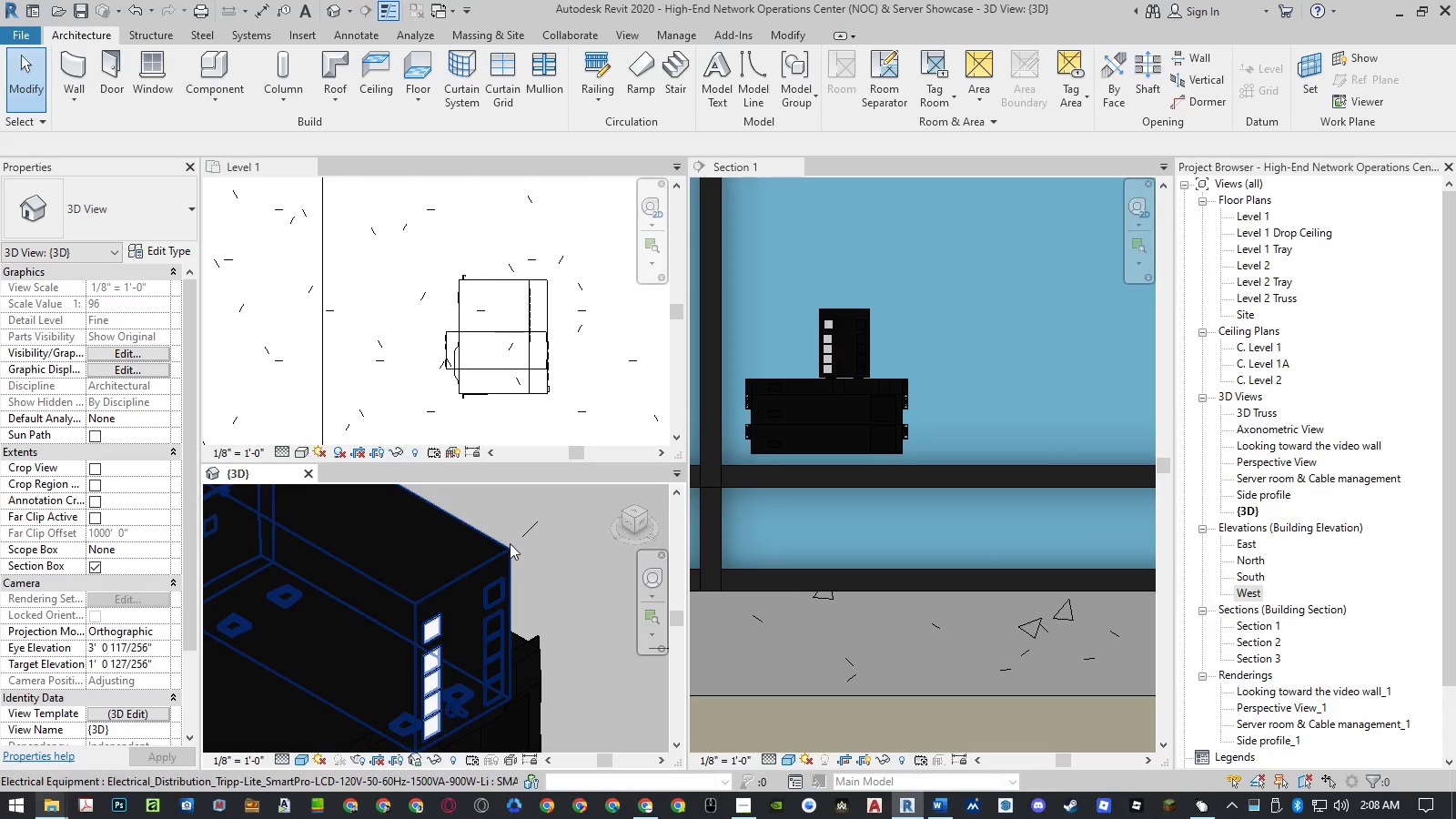 
left_click([509, 550])
 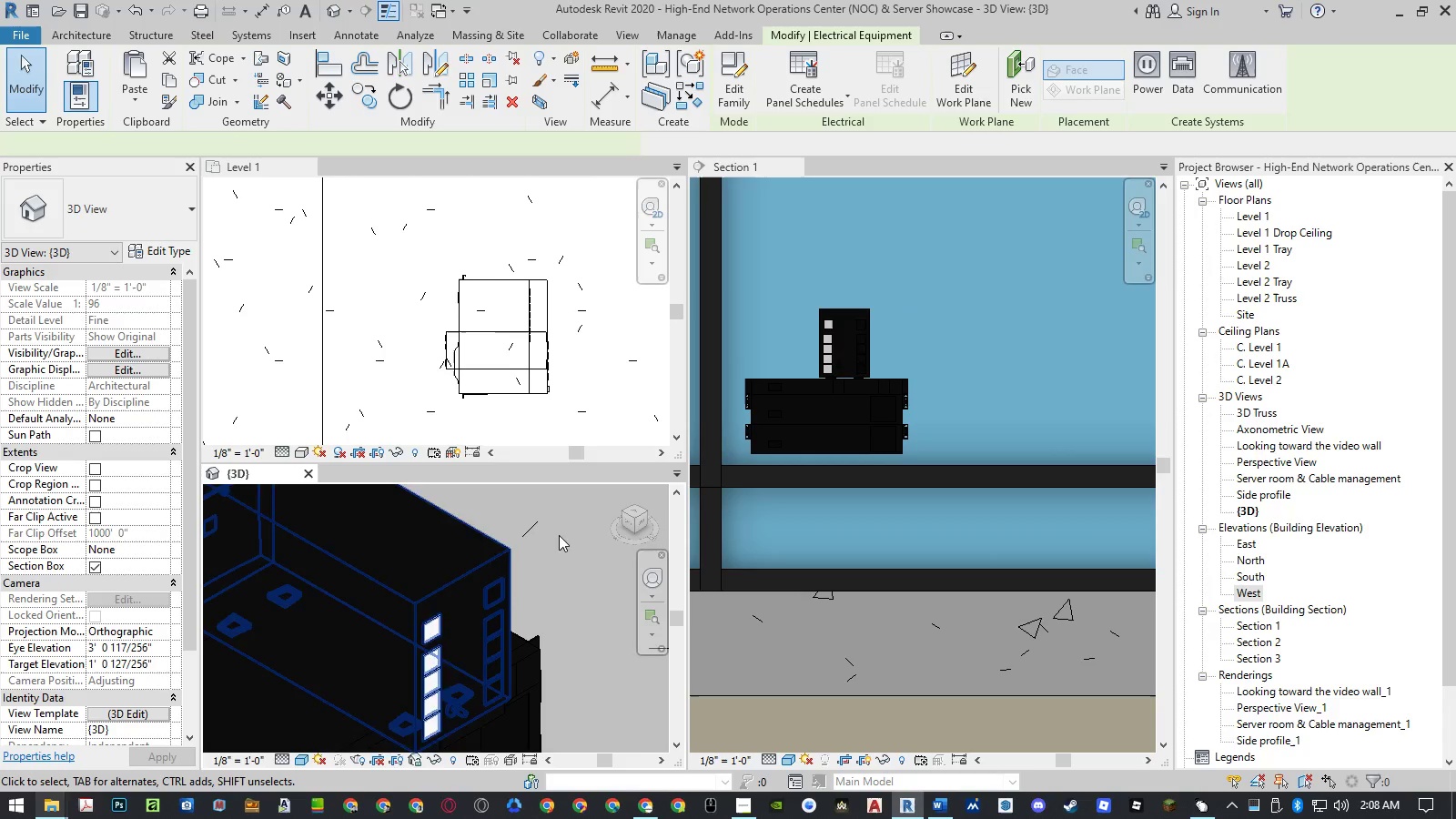 
key(Space)
 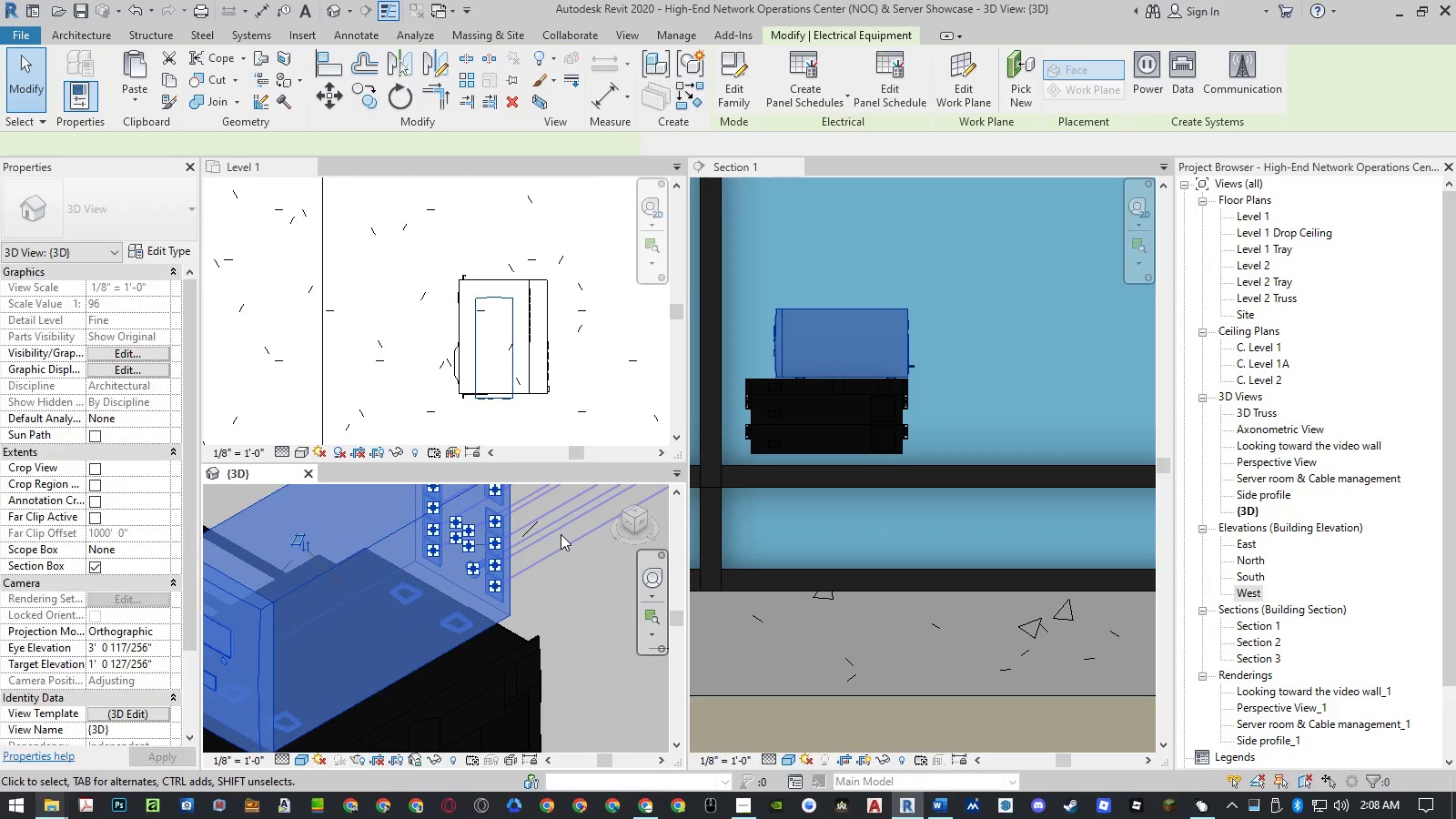 
key(Space)
 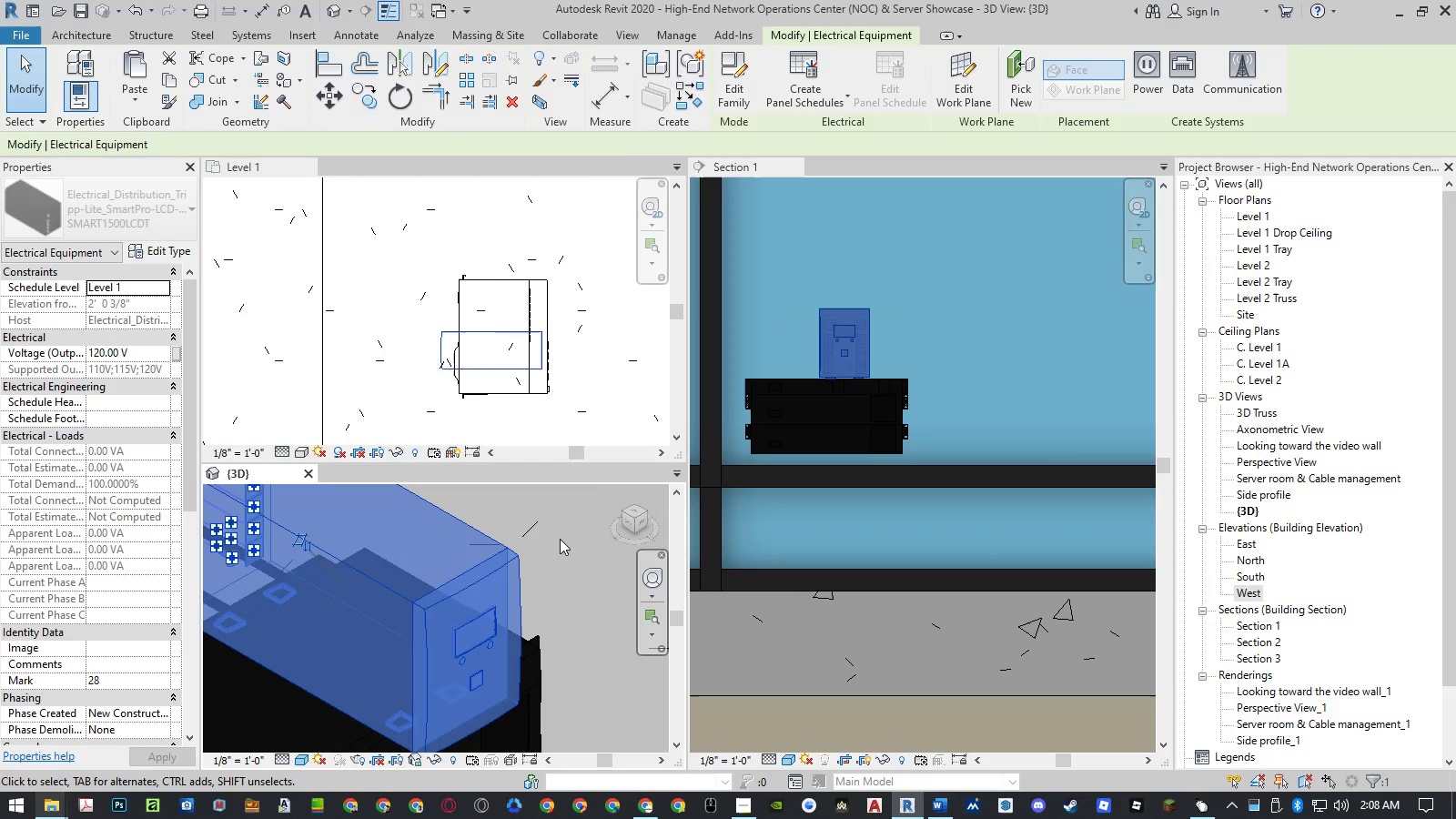 
key(Escape)
 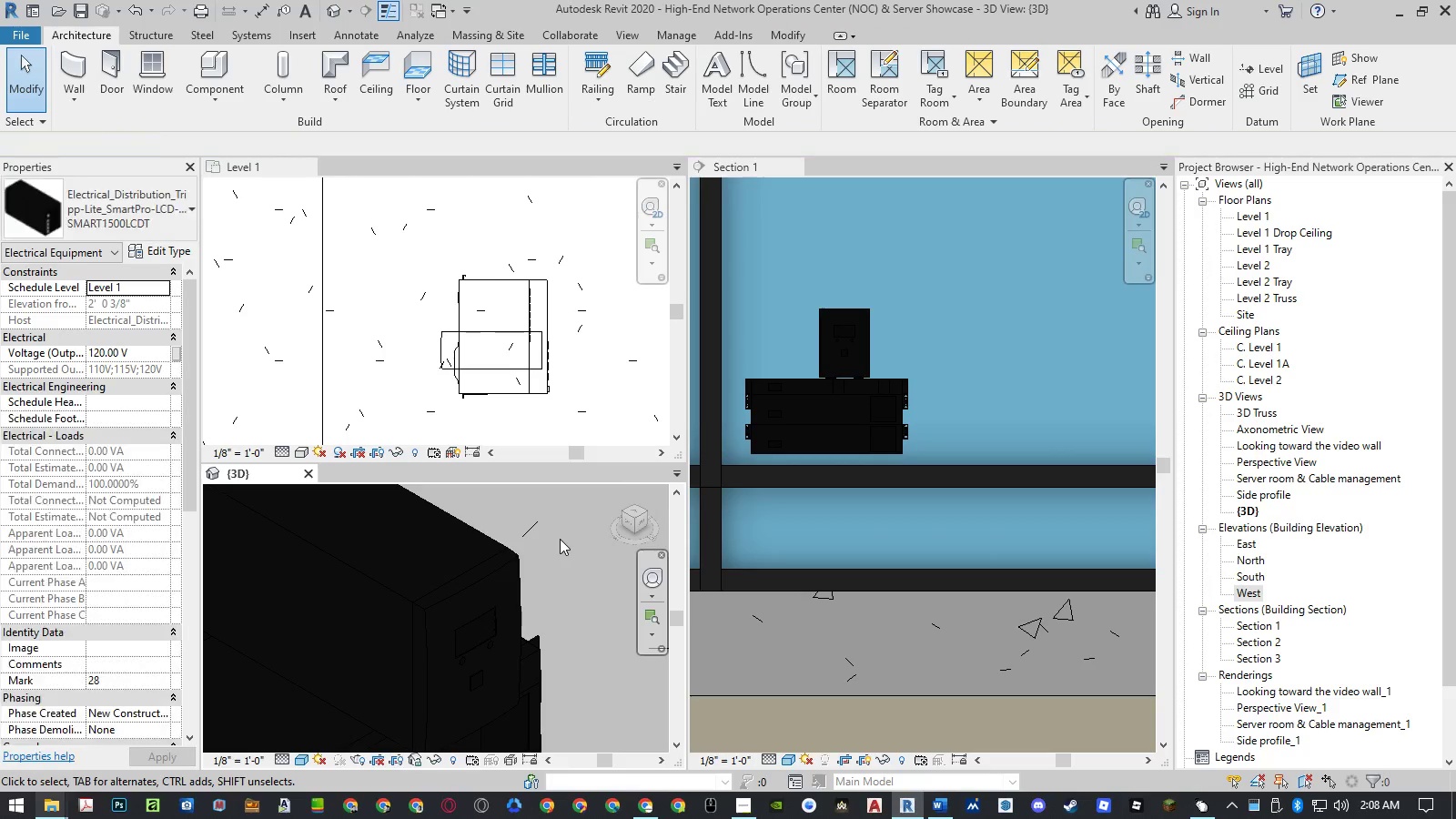 
scroll: coordinate [560, 537], scroll_direction: down, amount: 5.0
 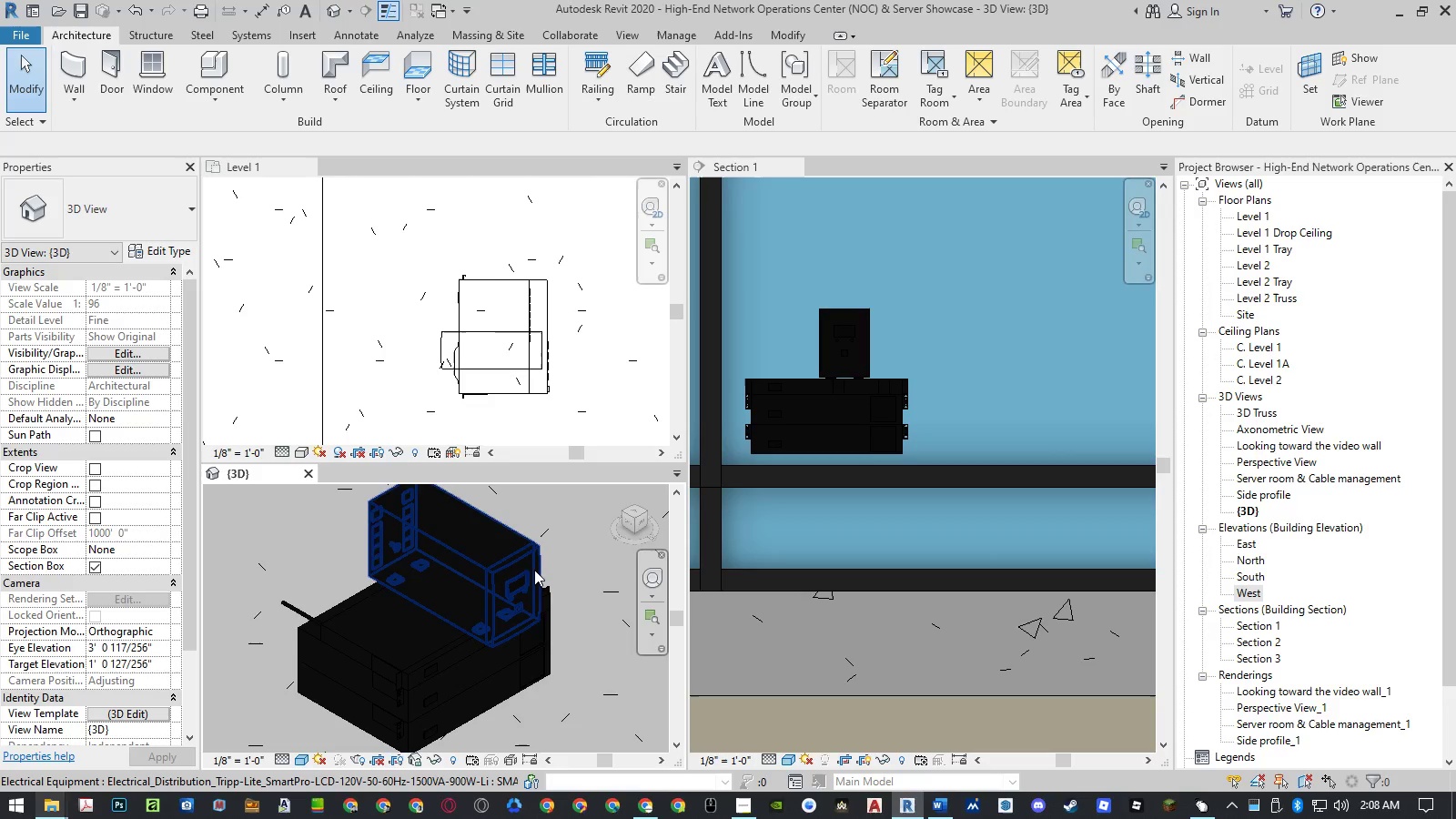 
left_click([534, 570])
 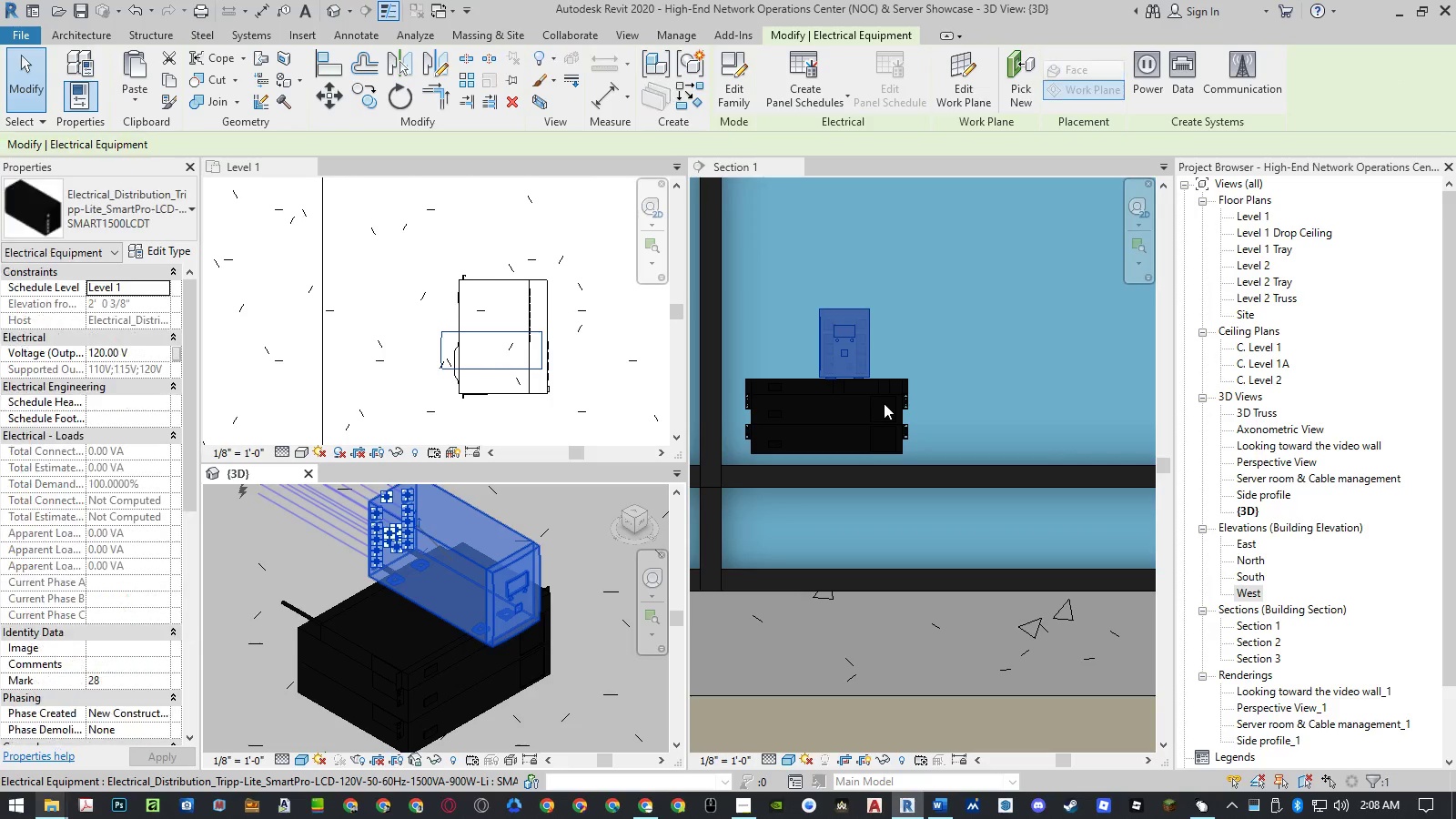 
scroll: coordinate [836, 373], scroll_direction: up, amount: 7.0
 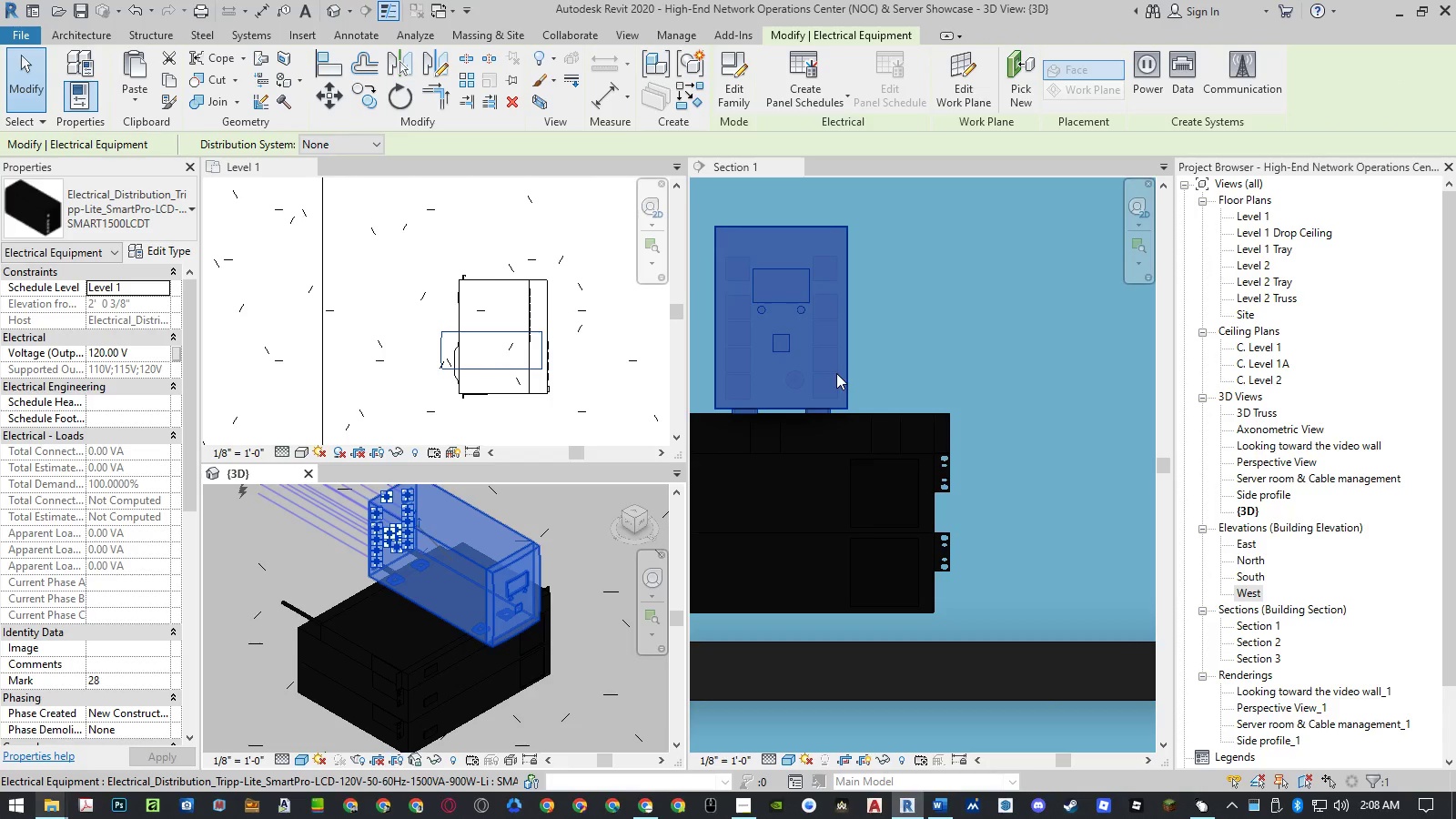 
type(mv)
 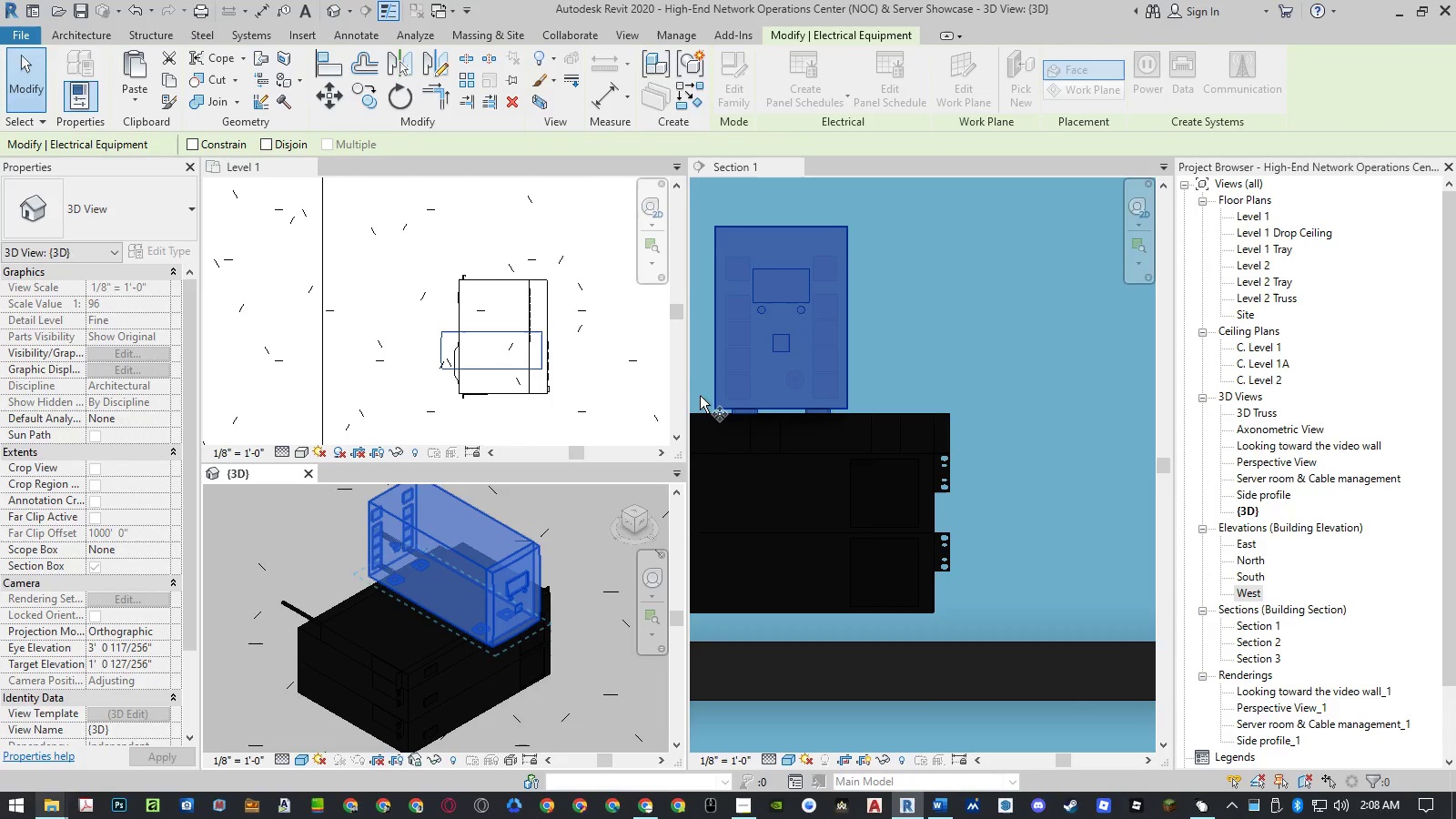 
scroll: coordinate [714, 408], scroll_direction: up, amount: 8.0
 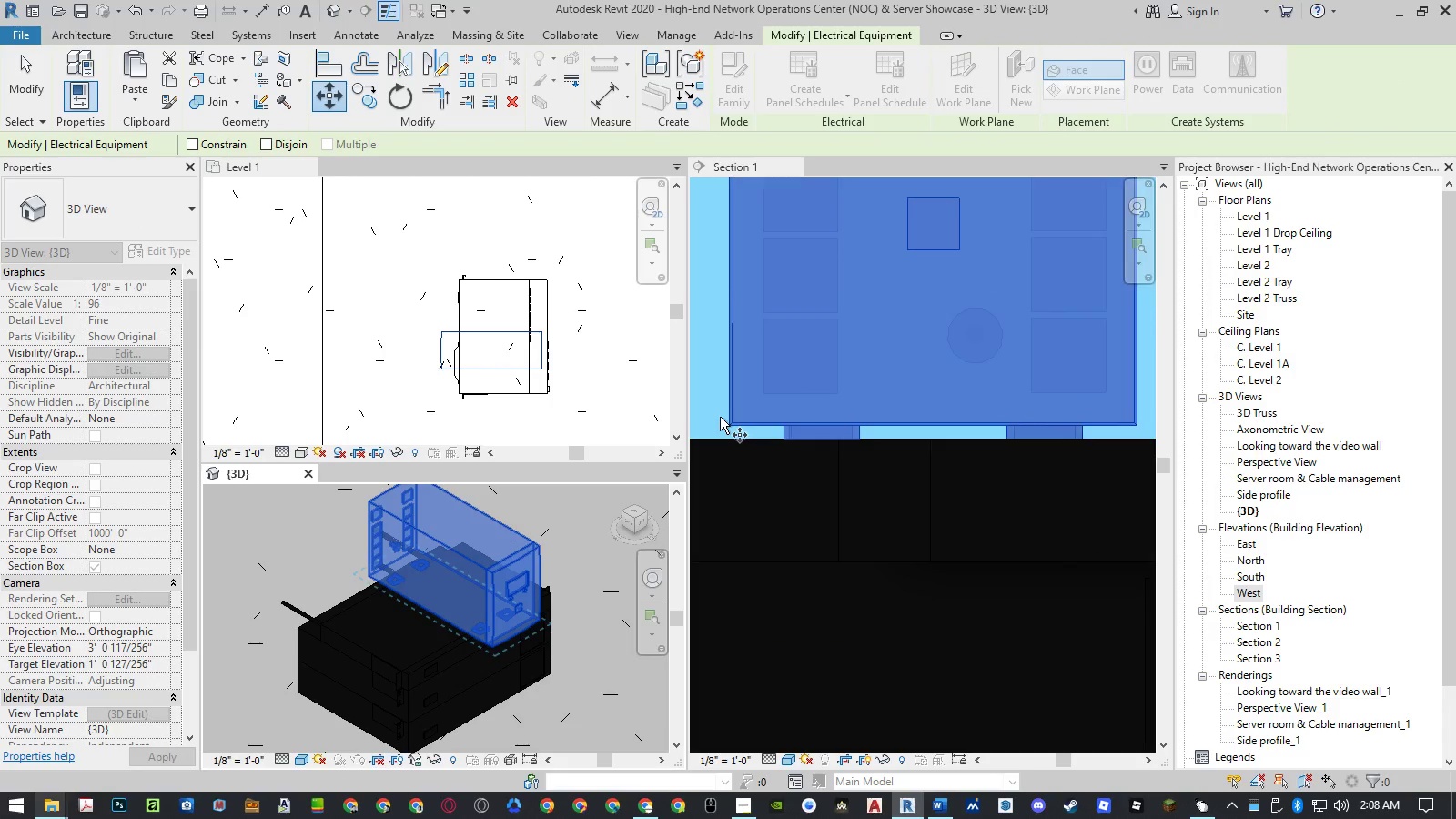 
left_click([720, 417])
 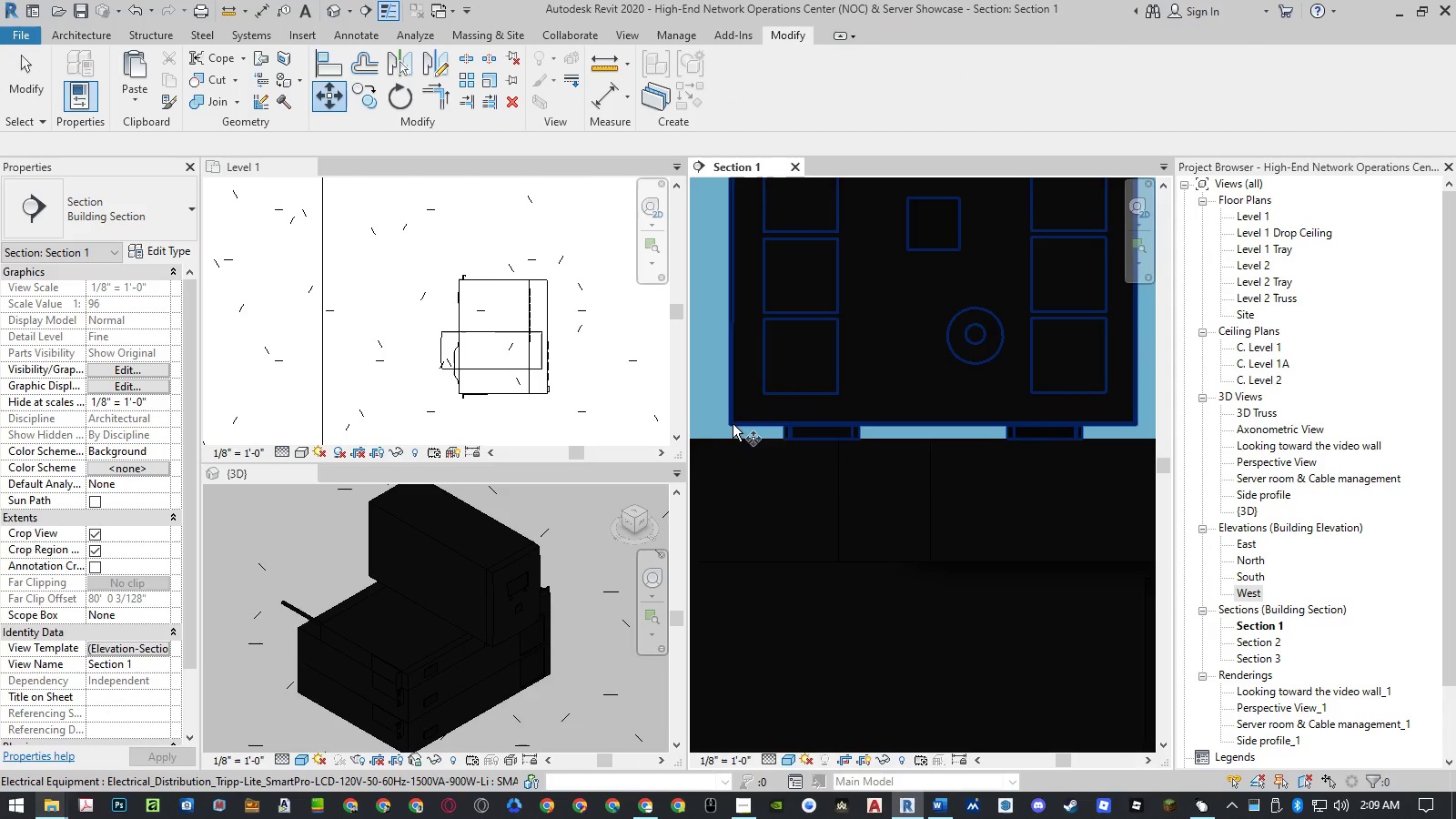 
key(Escape)
 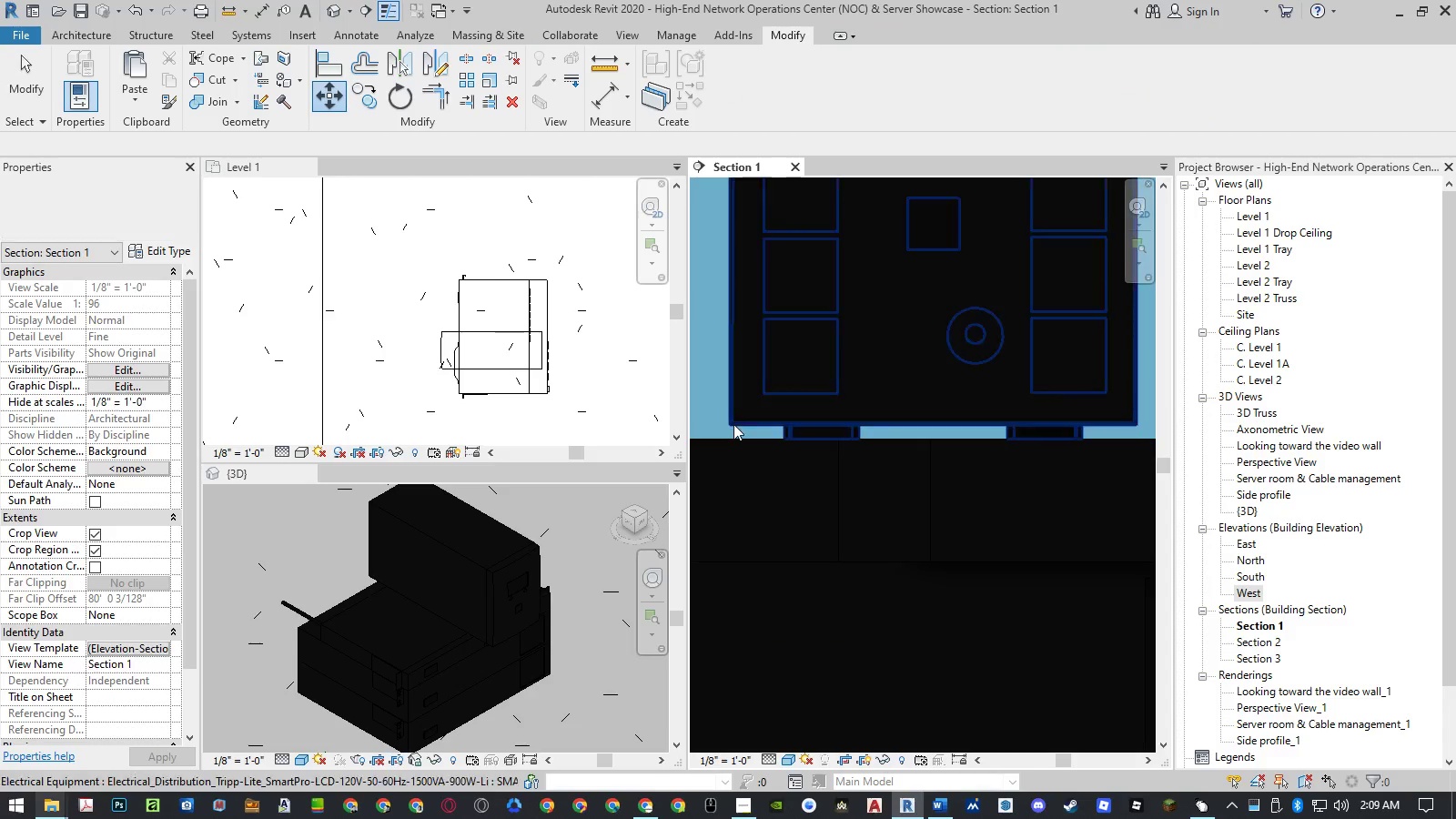 
hold_key(key=Escape, duration=22.14)
 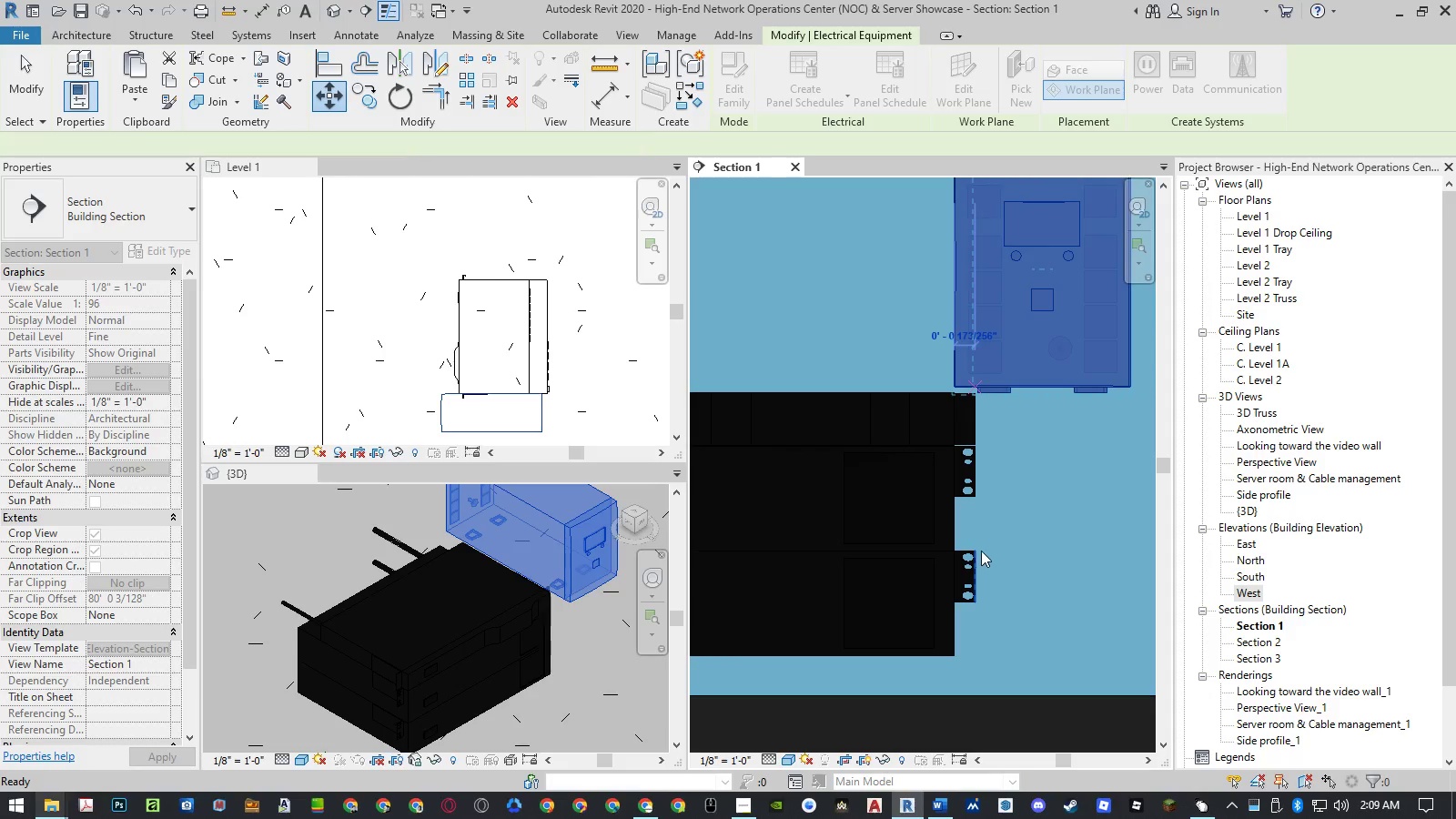 
left_click([733, 424])
 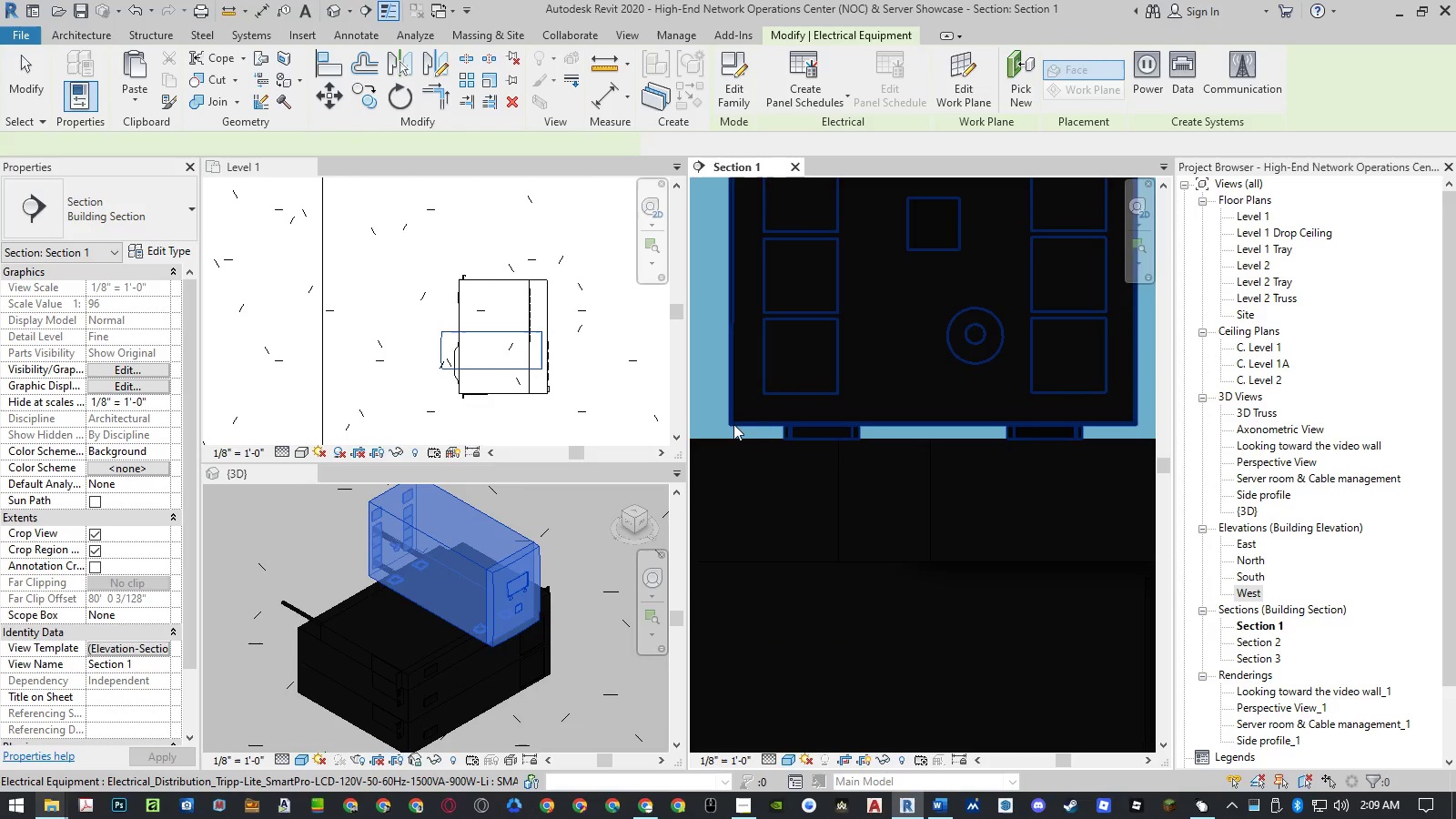 
type(mv)
 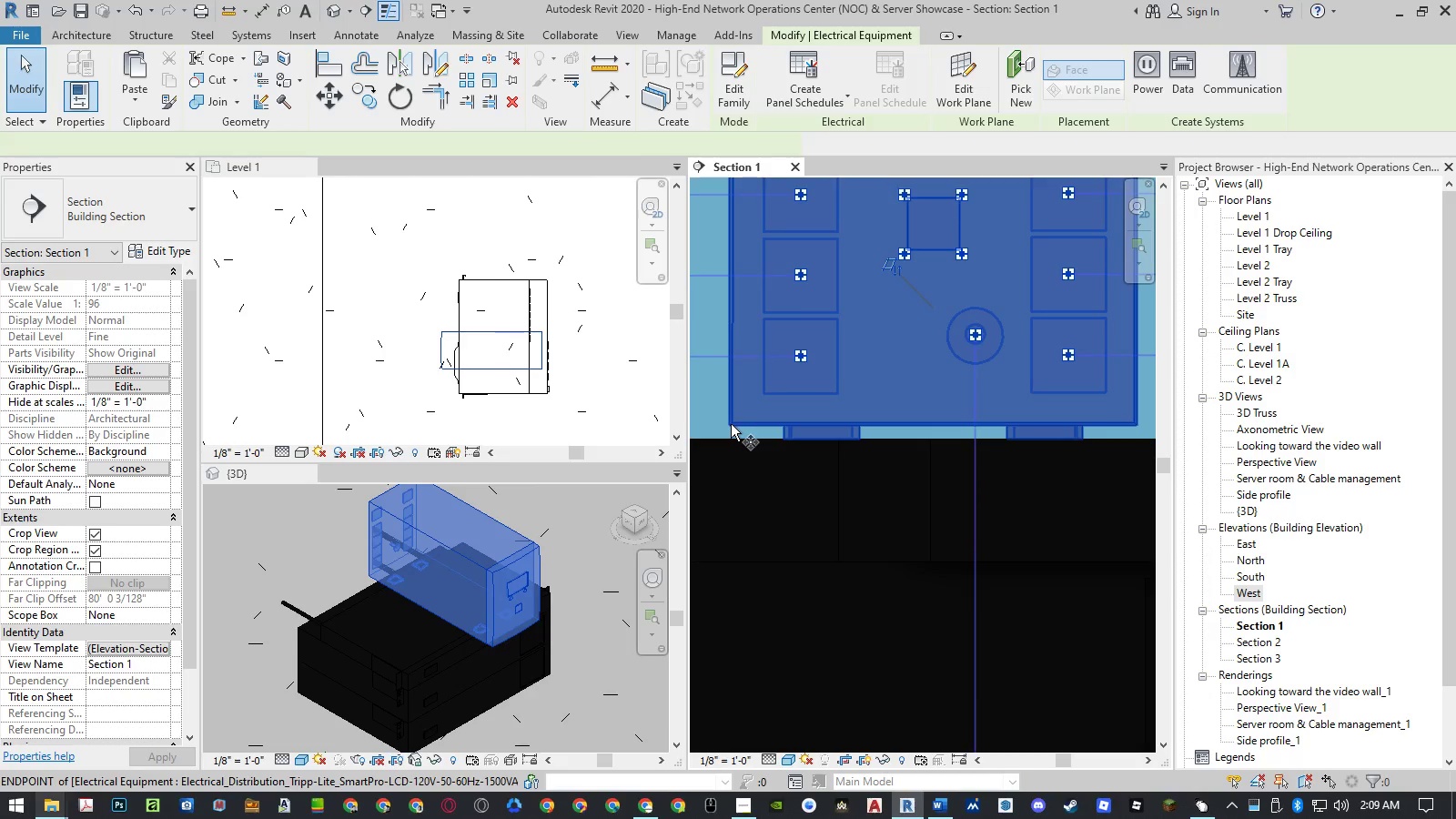 
scroll: coordinate [727, 424], scroll_direction: up, amount: 5.0
 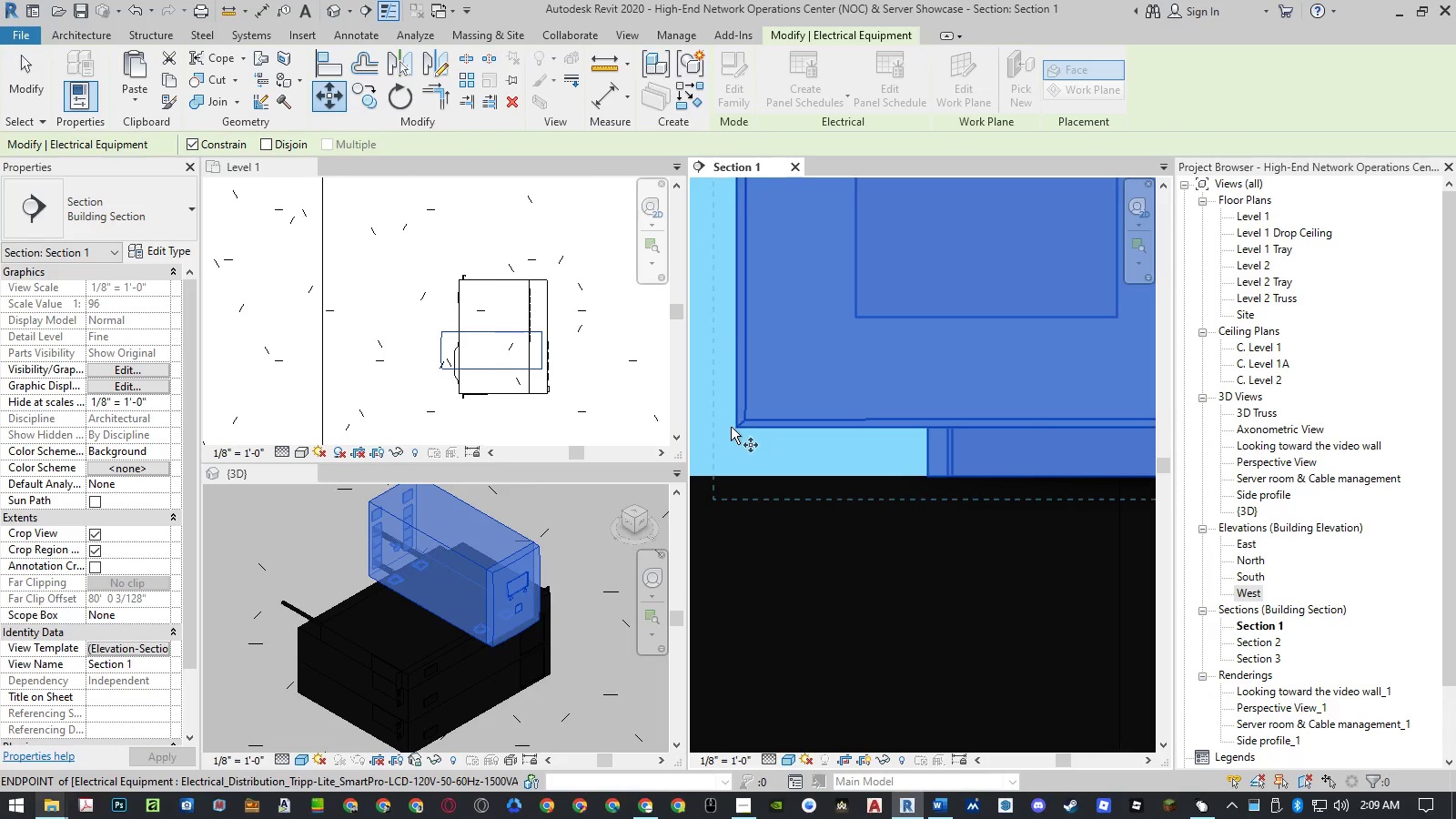 
left_click([733, 430])
 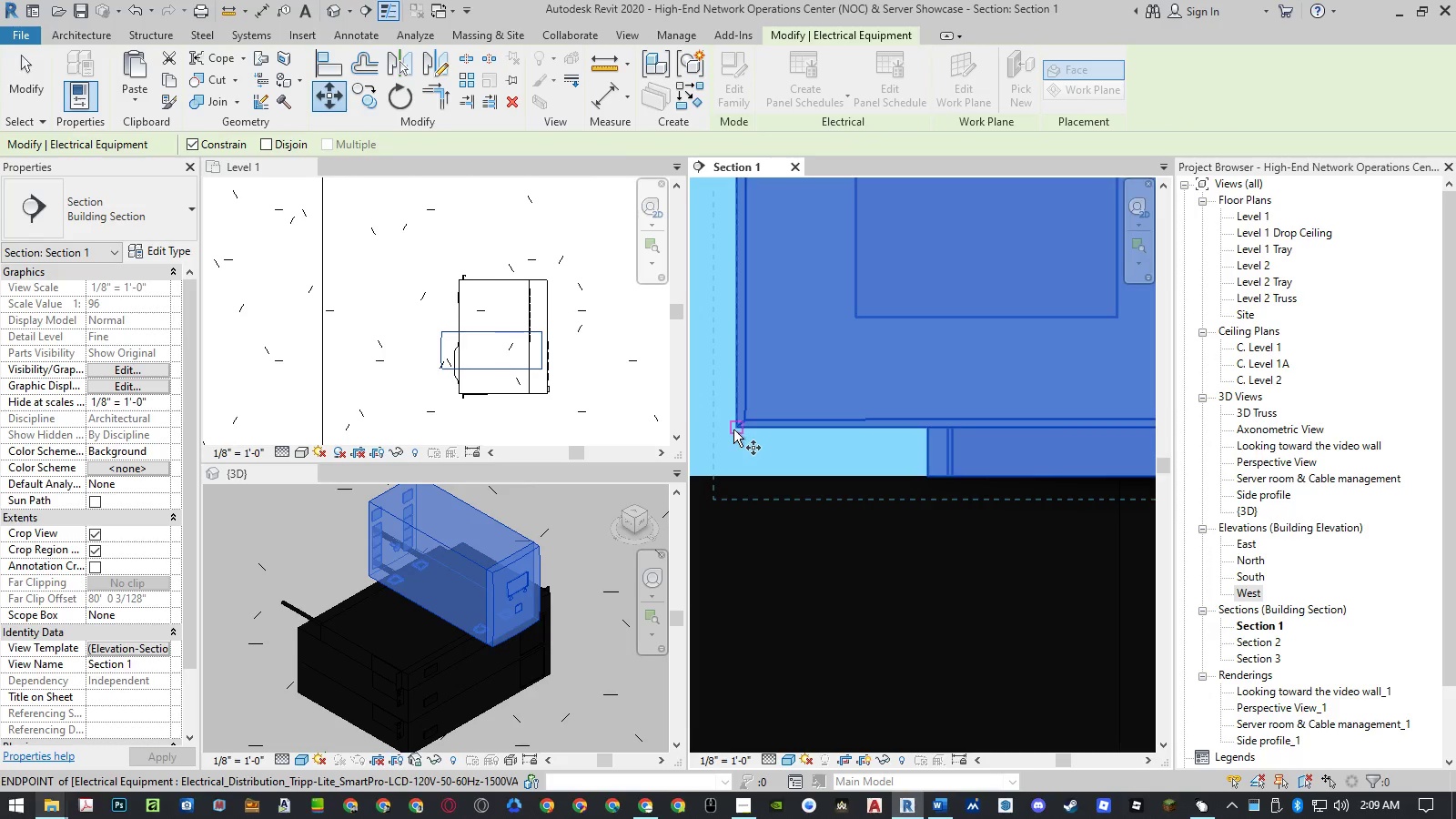 
scroll: coordinate [733, 430], scroll_direction: down, amount: 16.0
 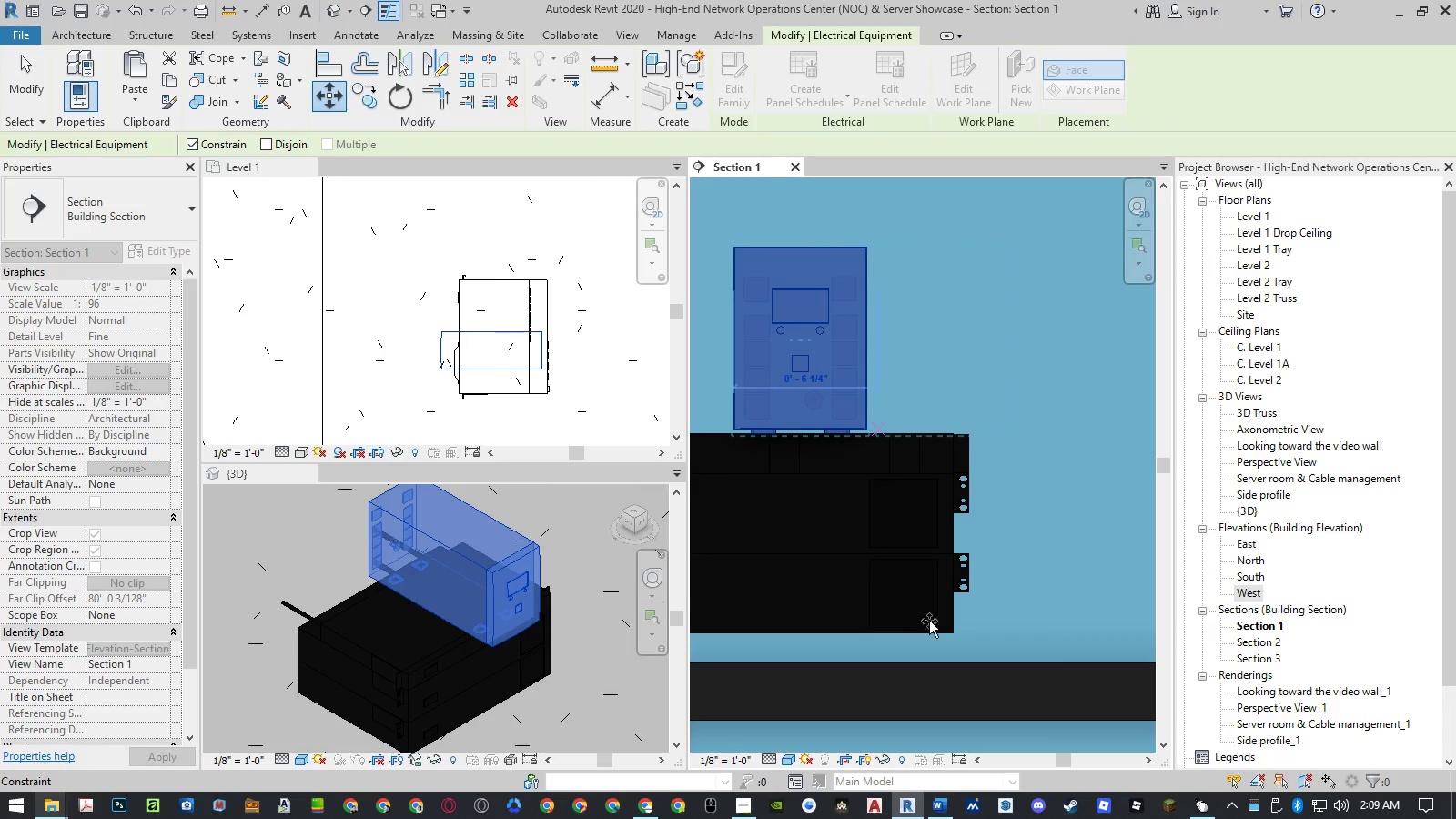 
scroll: coordinate [956, 637], scroll_direction: up, amount: 6.0
 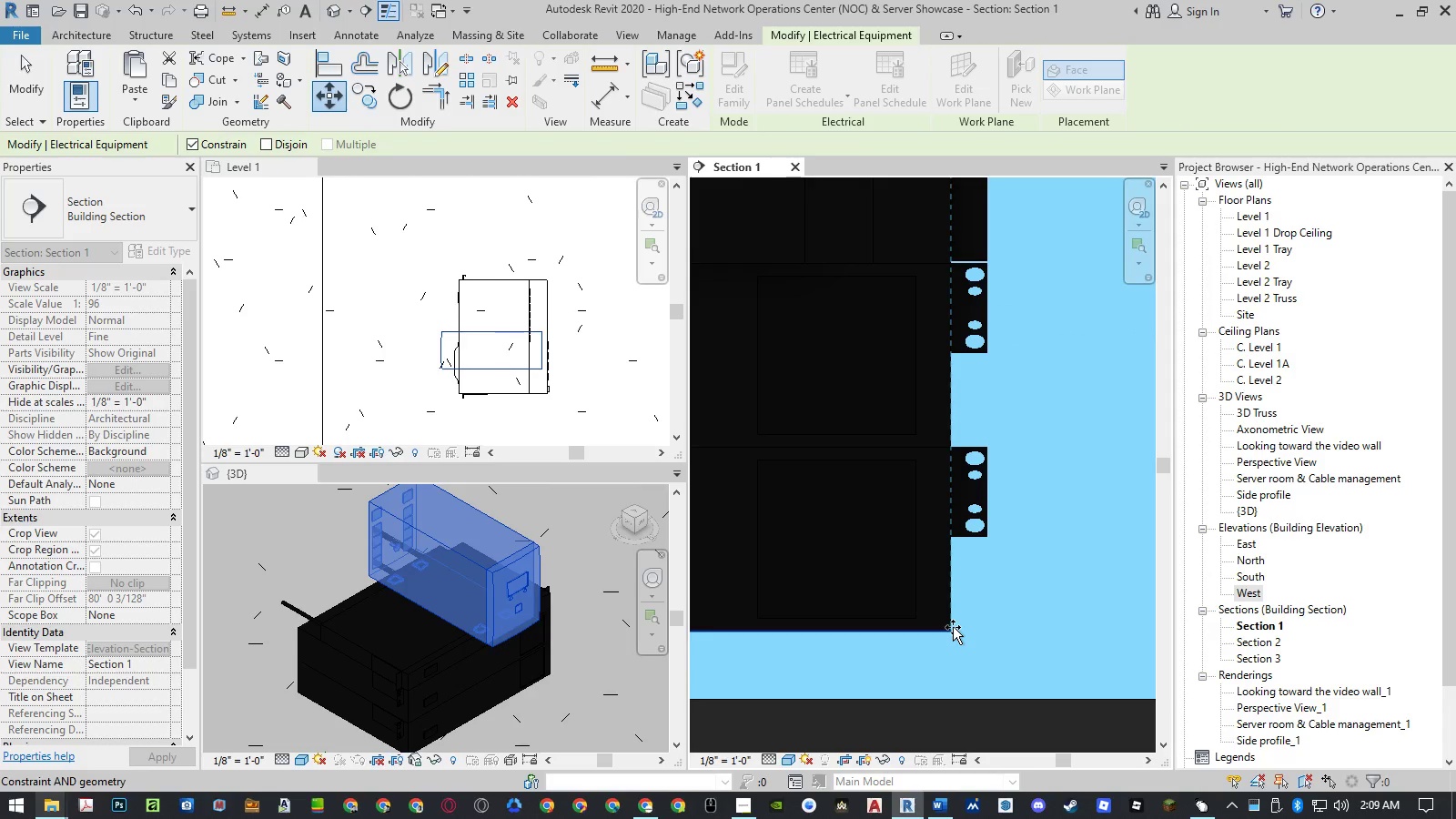 
scroll: coordinate [953, 627], scroll_direction: down, amount: 5.0
 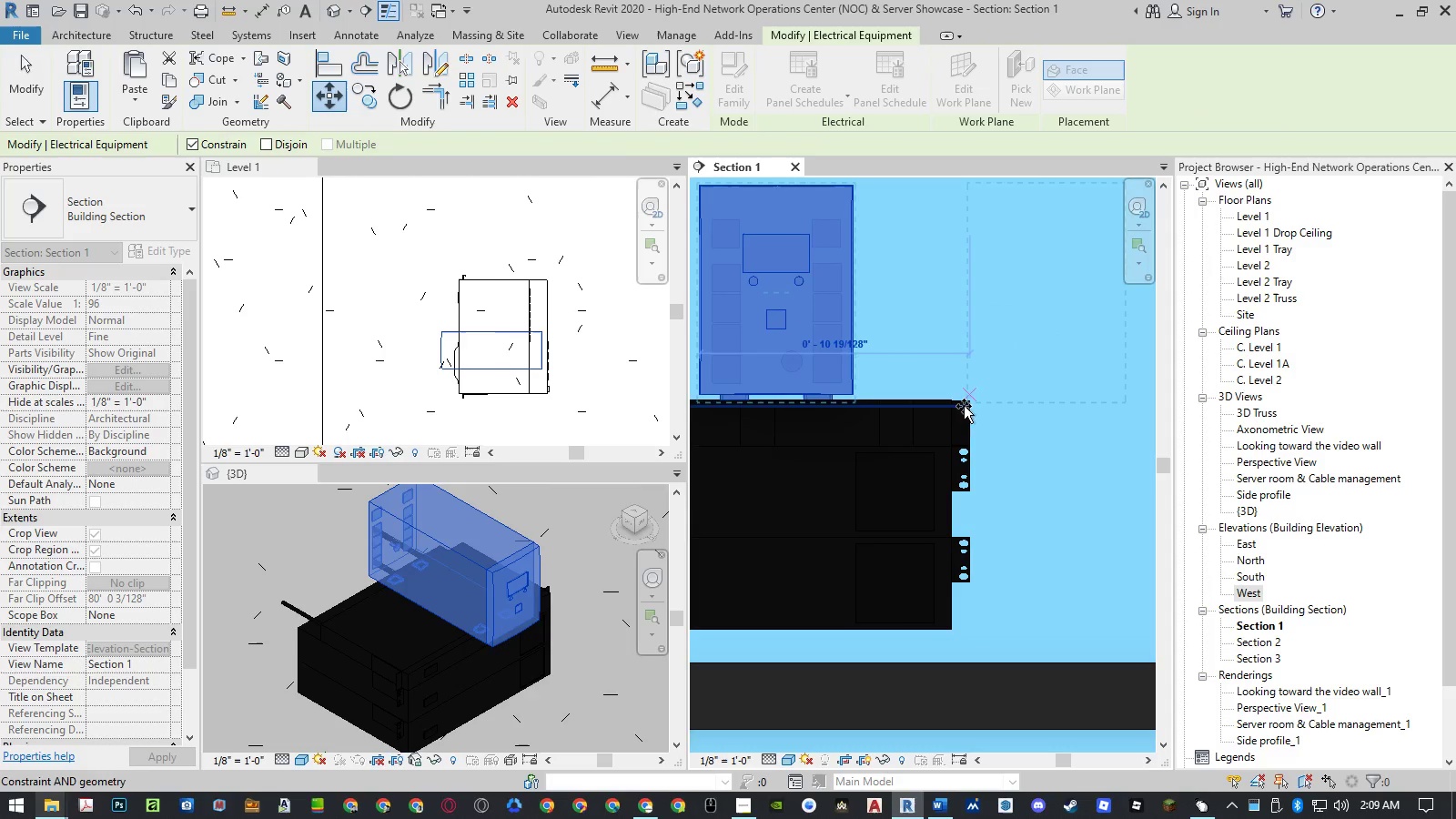 
scroll: coordinate [952, 396], scroll_direction: up, amount: 9.0
 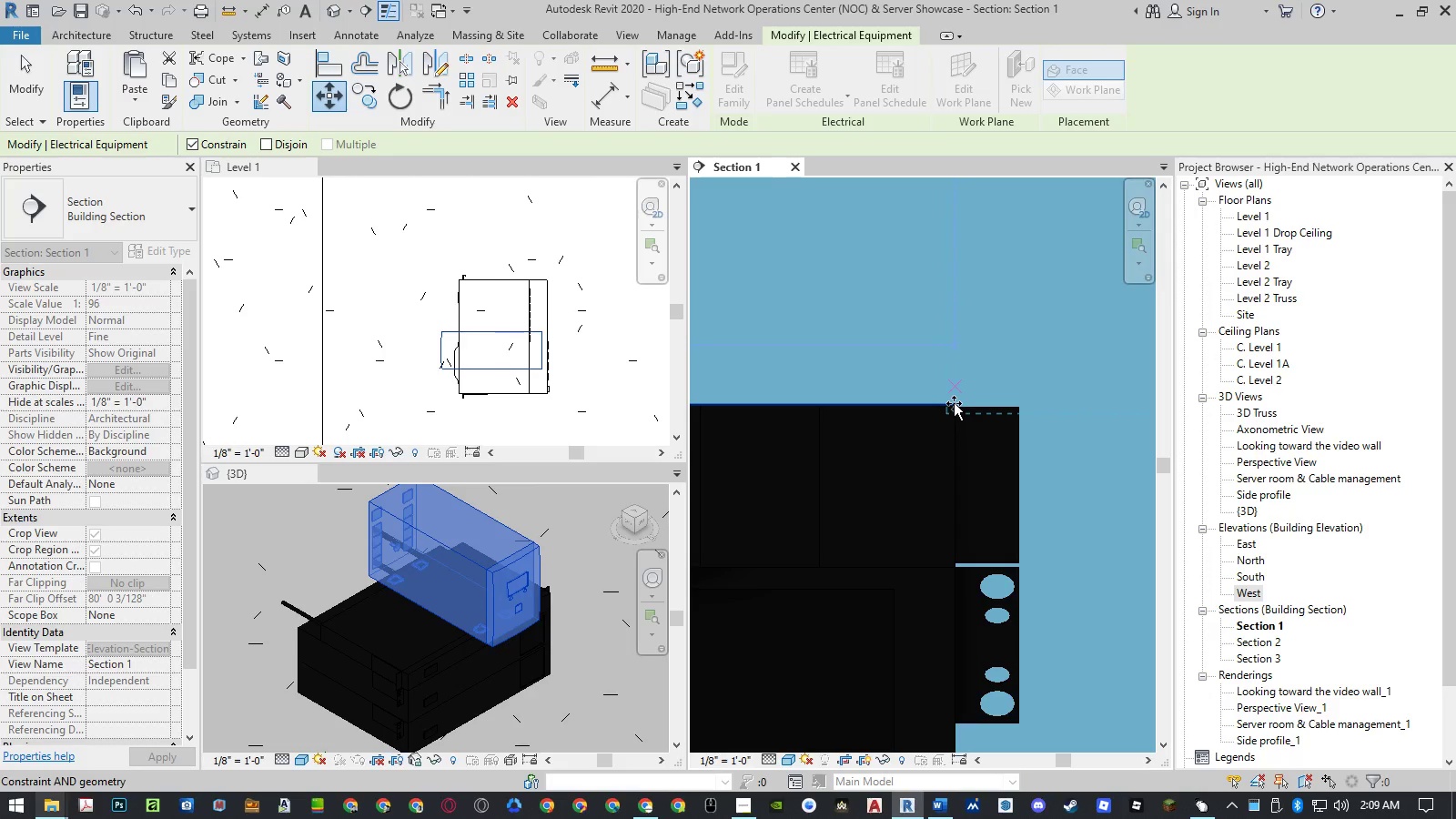 
left_click([954, 403])
 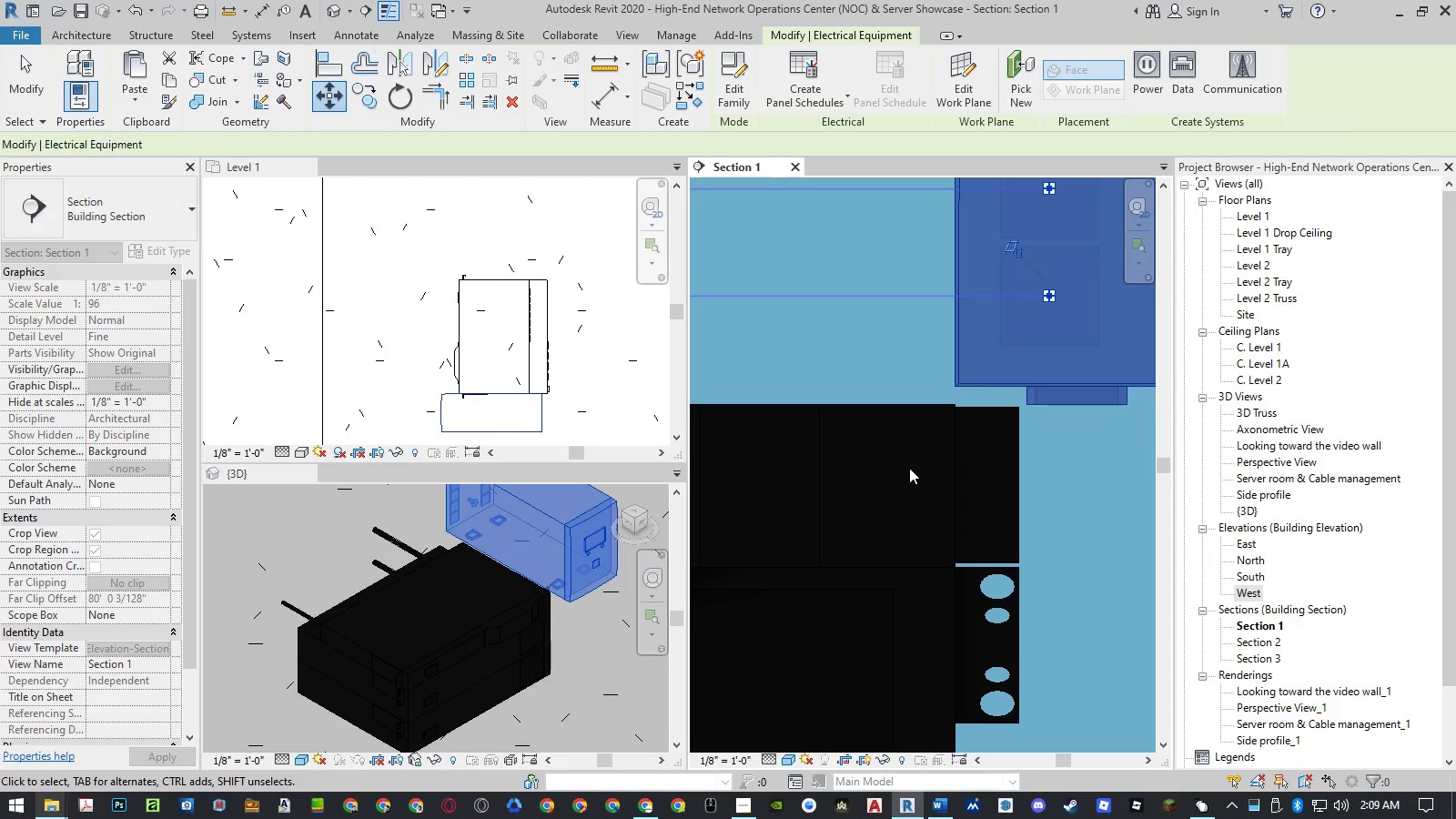 
type(mv)
 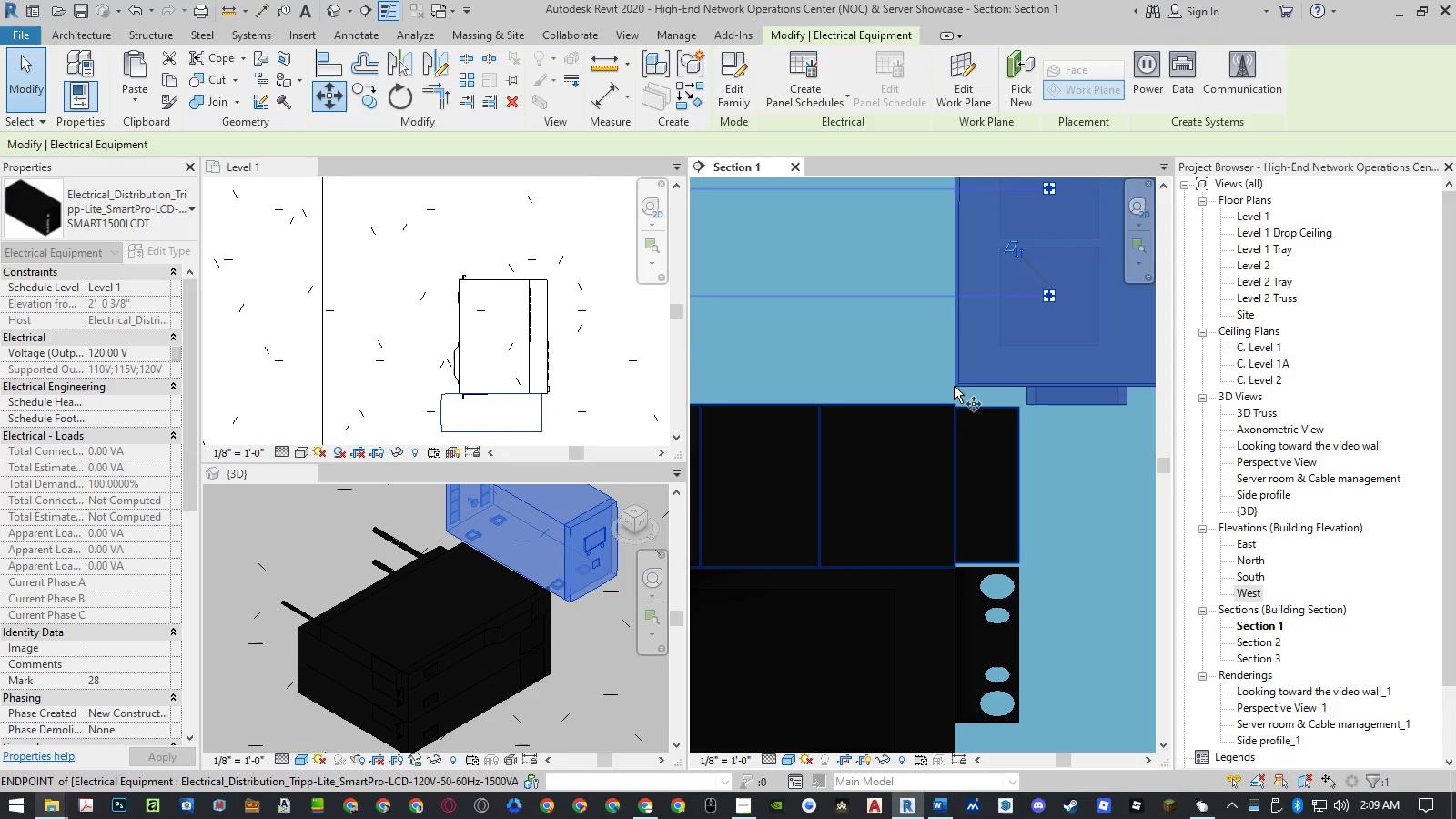 
scroll: coordinate [954, 386], scroll_direction: up, amount: 5.0
 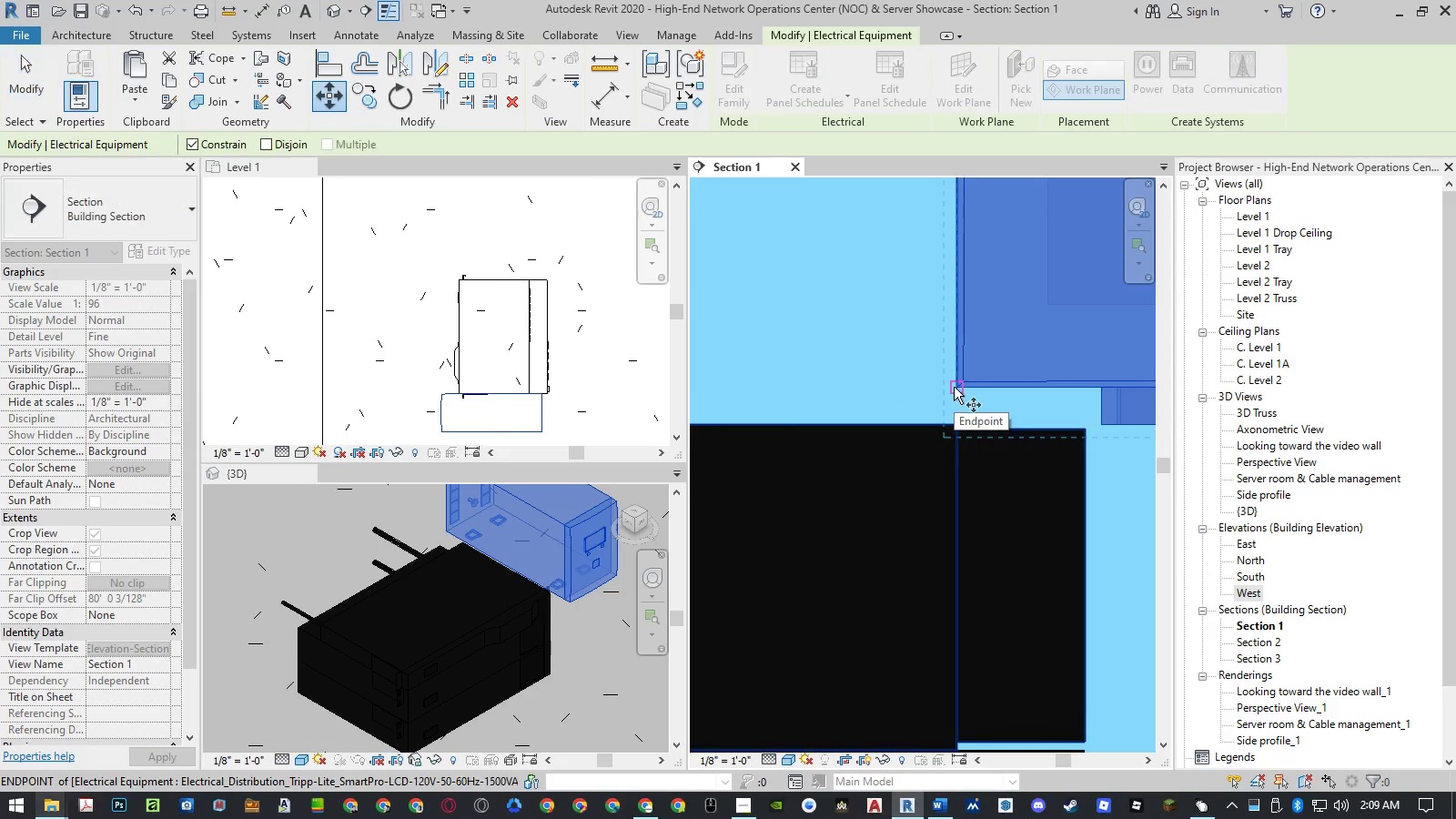 
left_click([954, 387])
 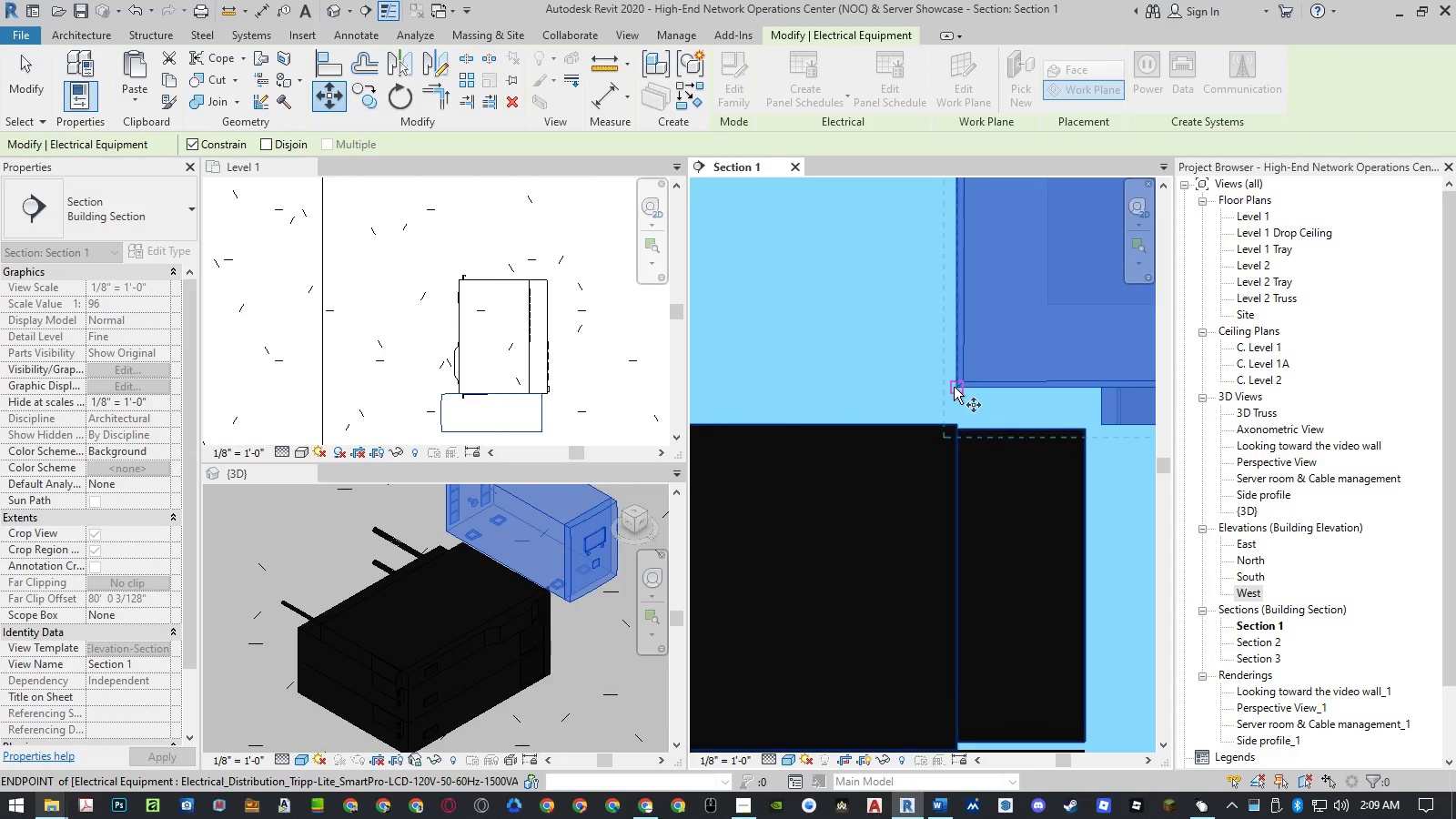 
scroll: coordinate [954, 387], scroll_direction: down, amount: 6.0
 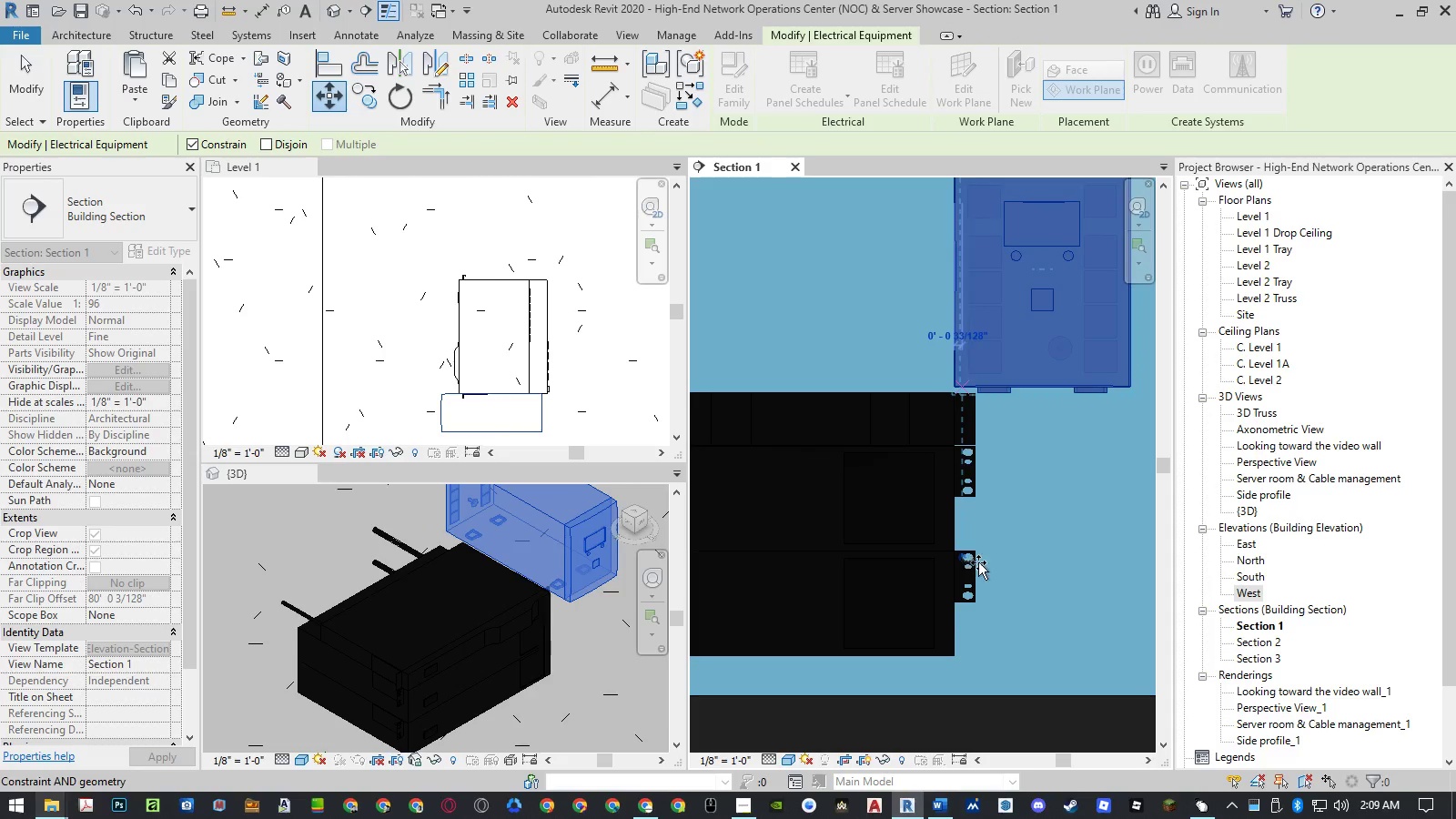 
key(Escape)
 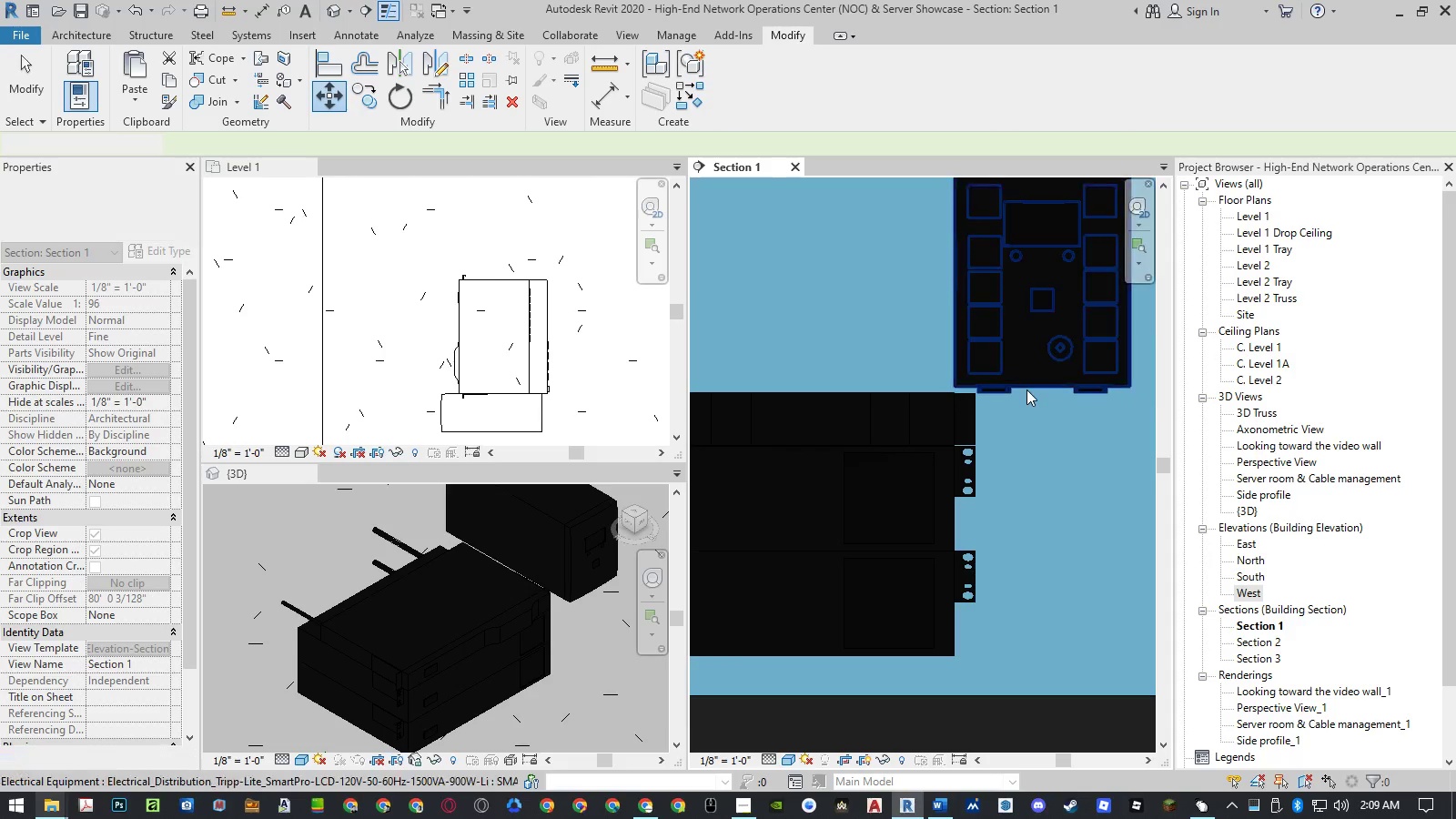 
left_click([1026, 389])
 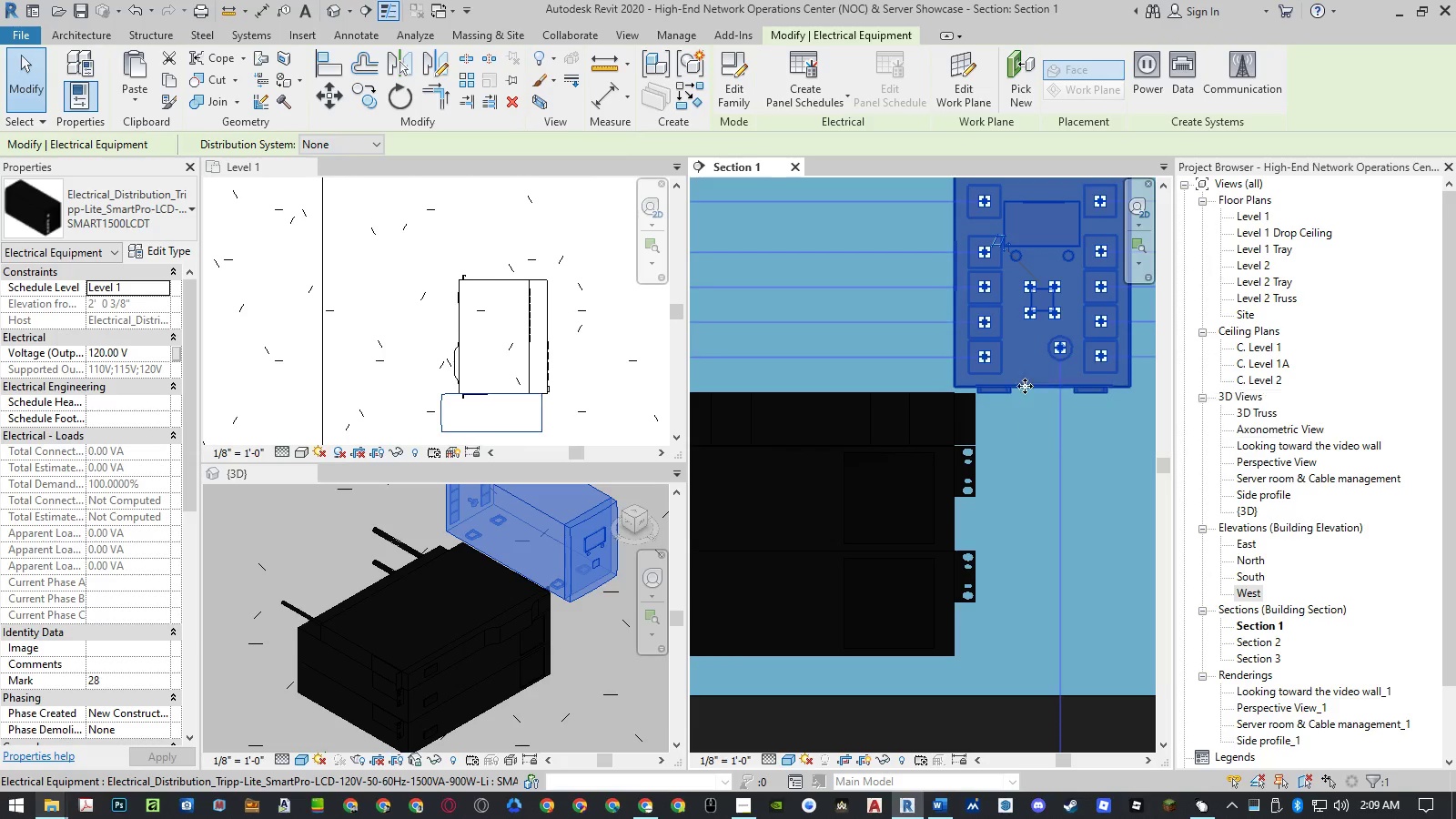 
key(Escape)
 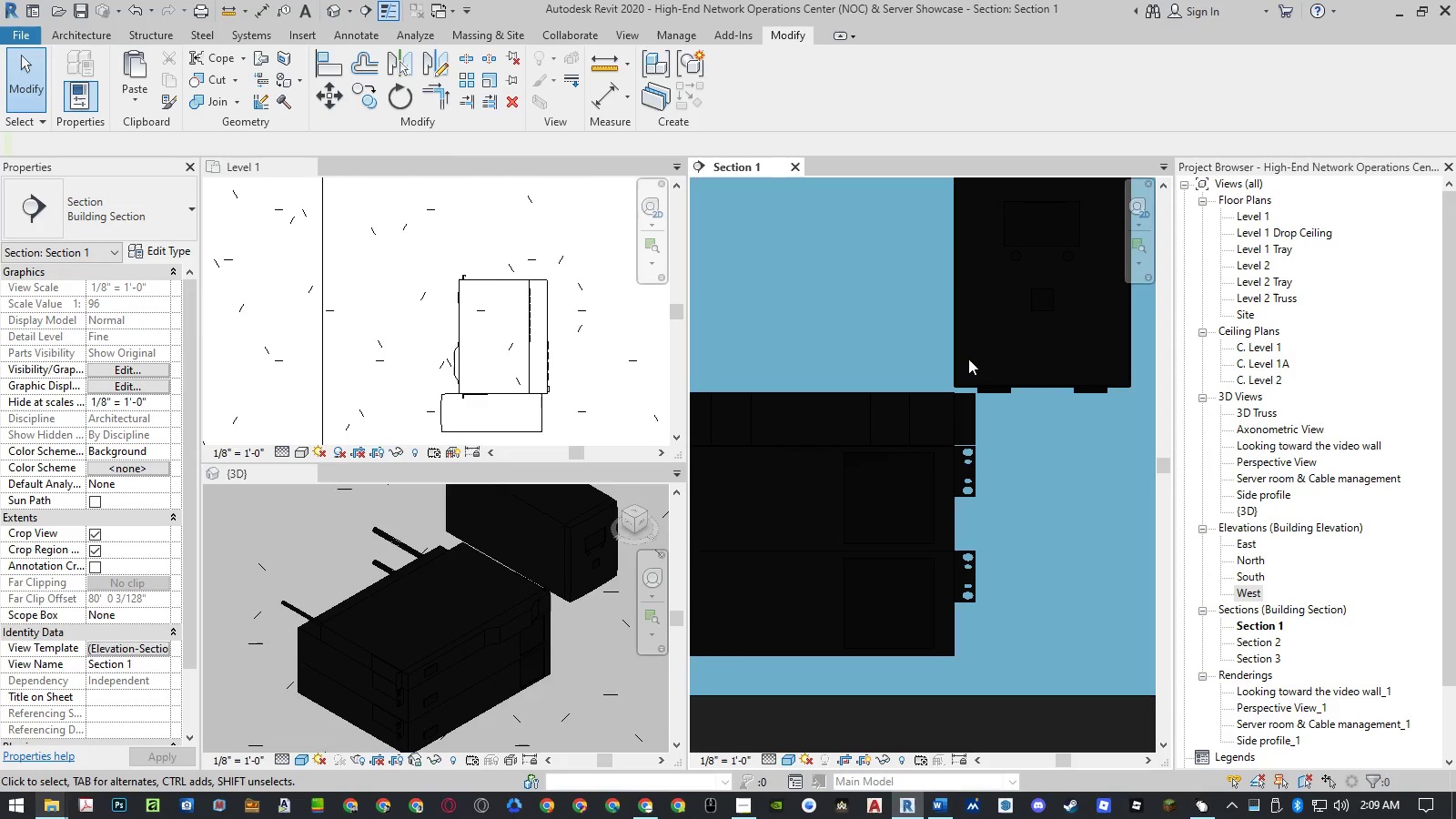 
left_click([968, 382])
 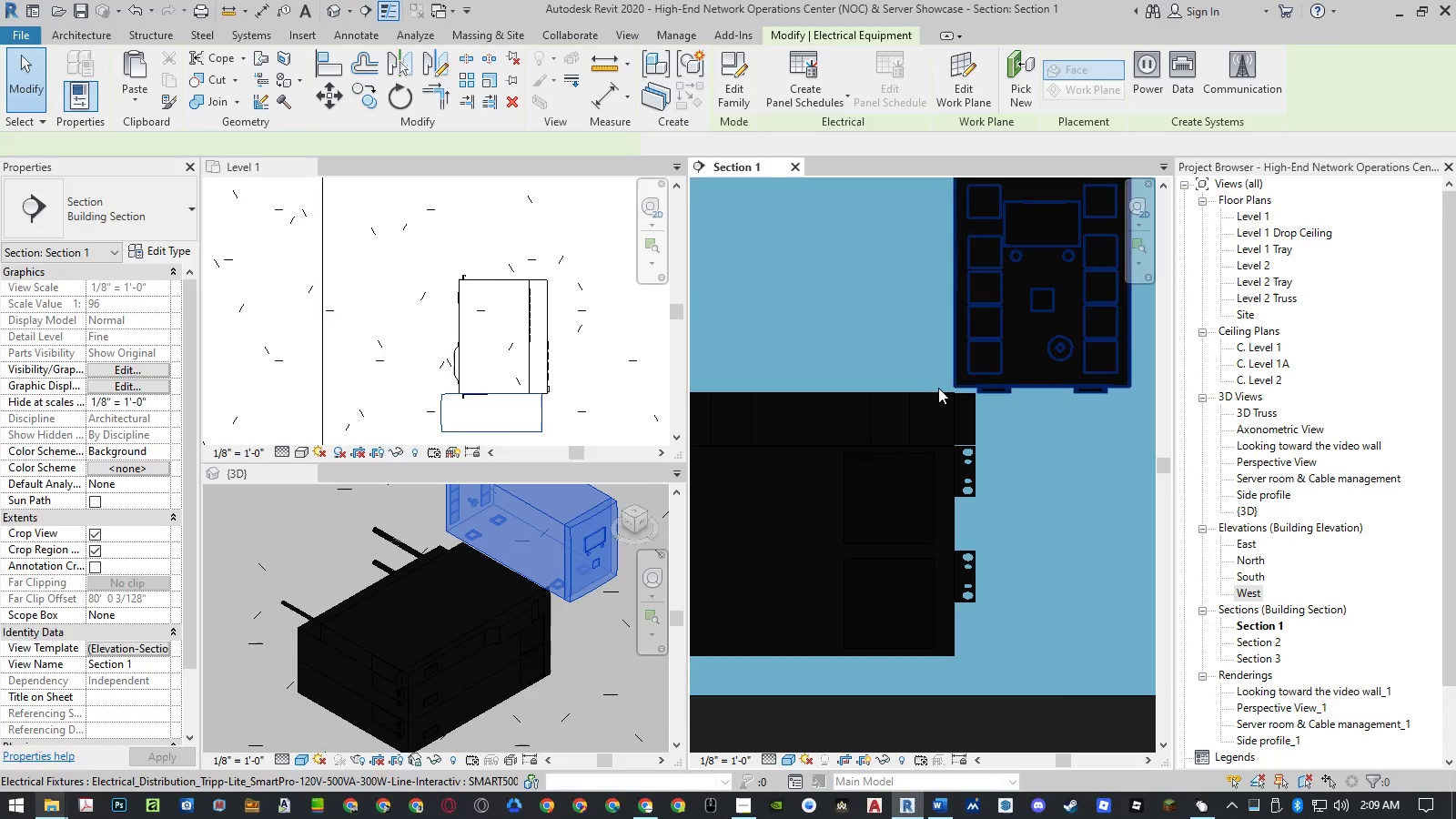 
type(mv)
 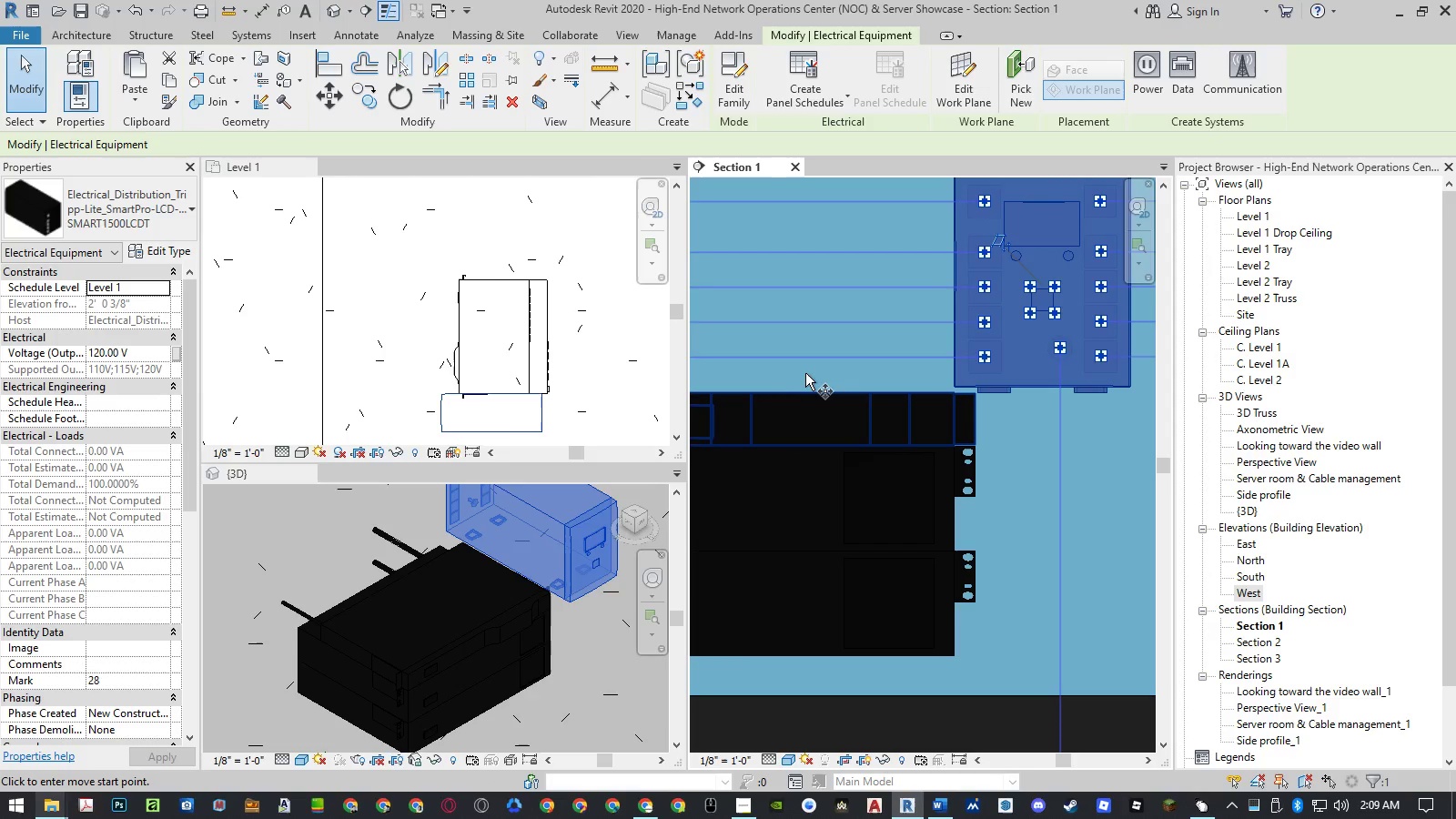 
left_click([796, 372])
 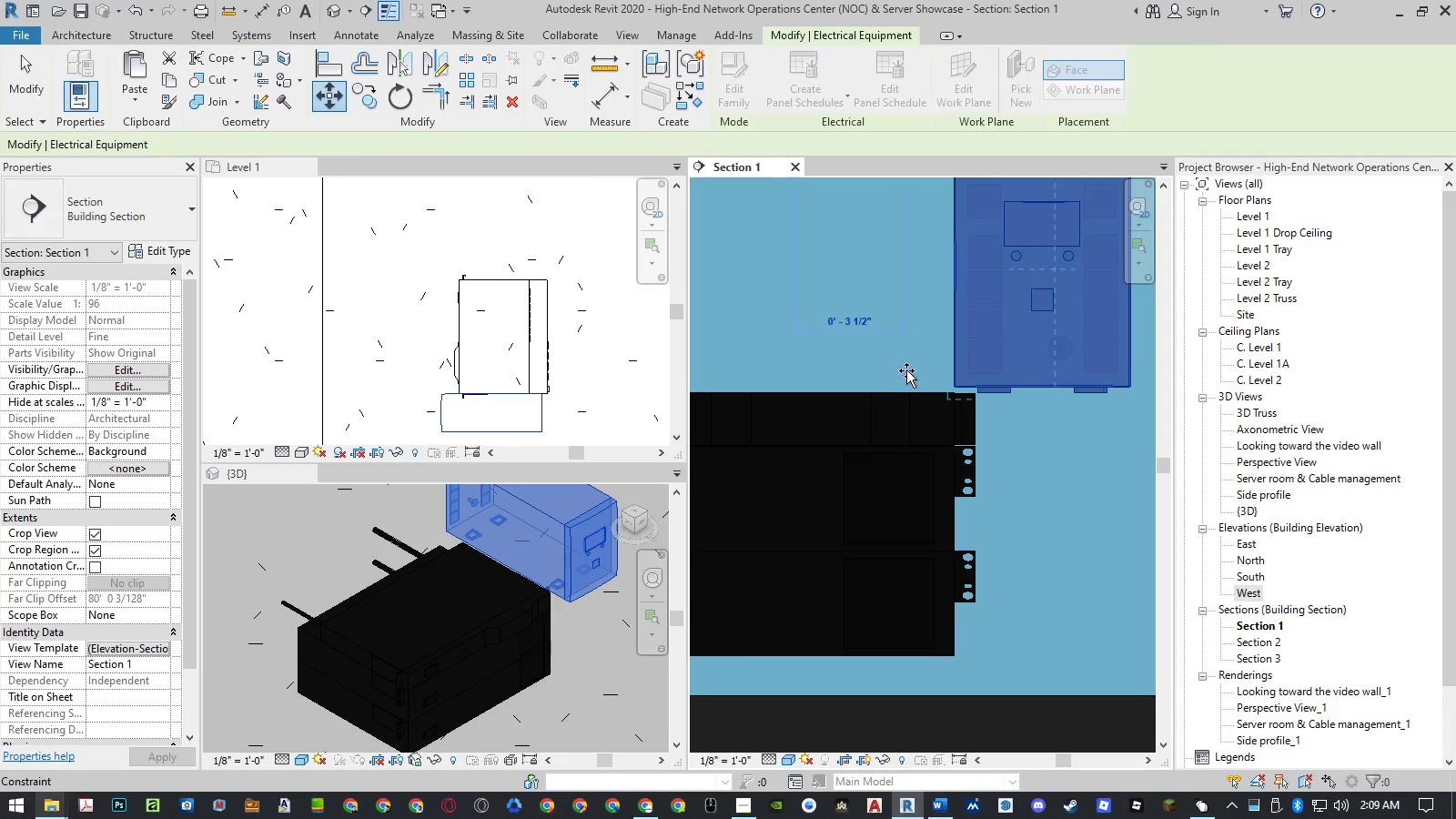 
left_click([906, 370])
 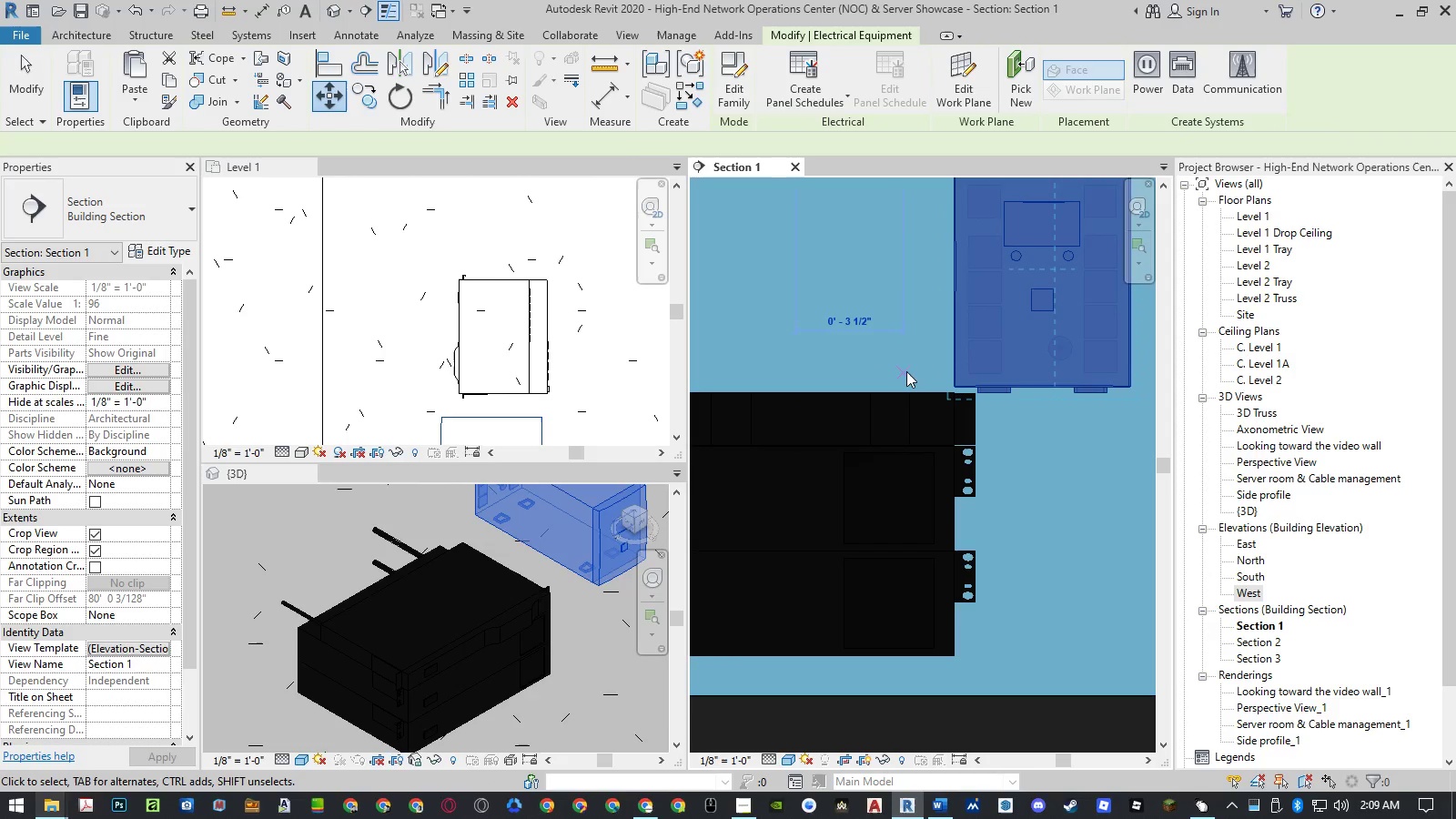 
key(Escape)
 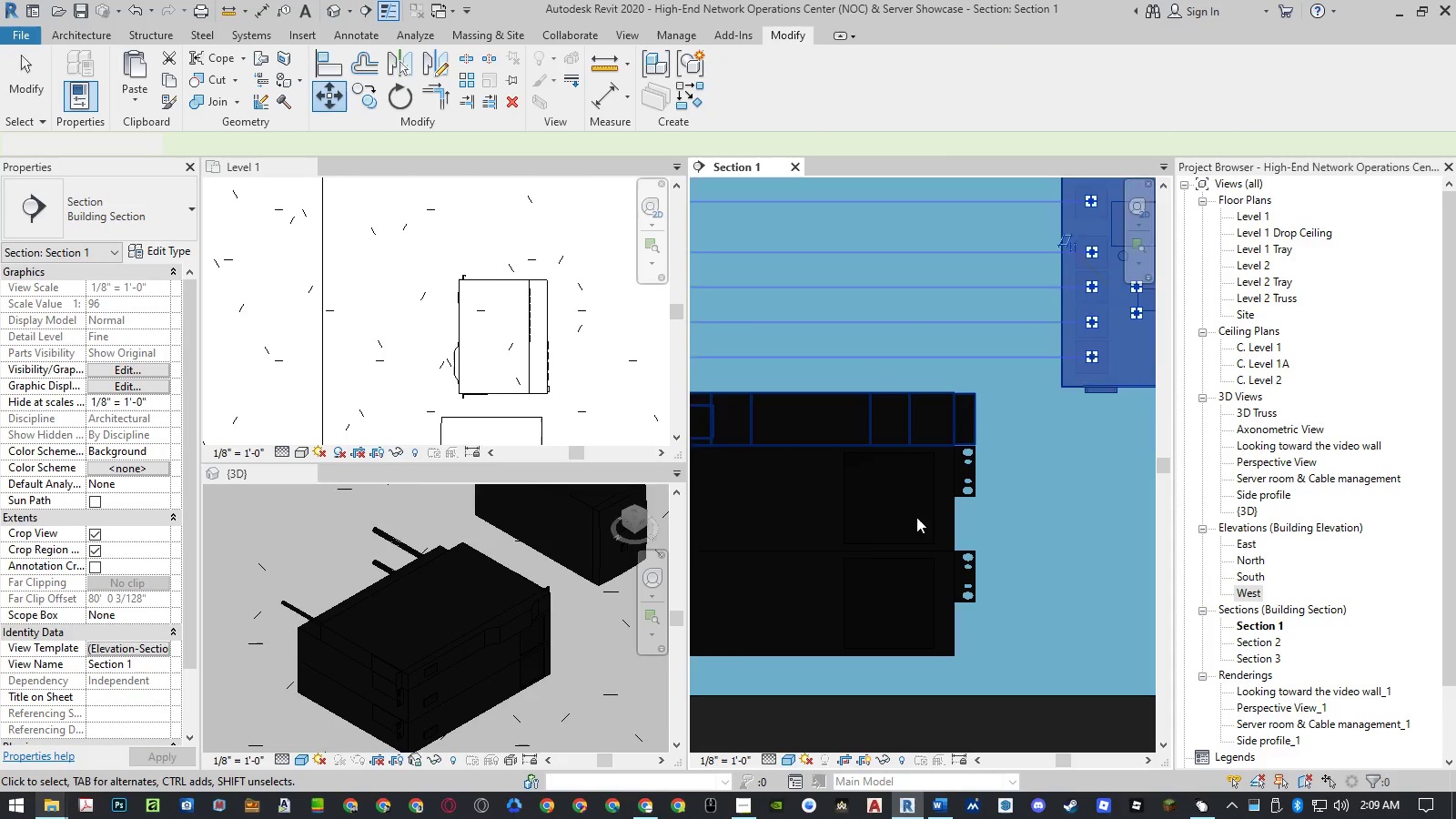 
scroll: coordinate [425, 615], scroll_direction: down, amount: 4.0
 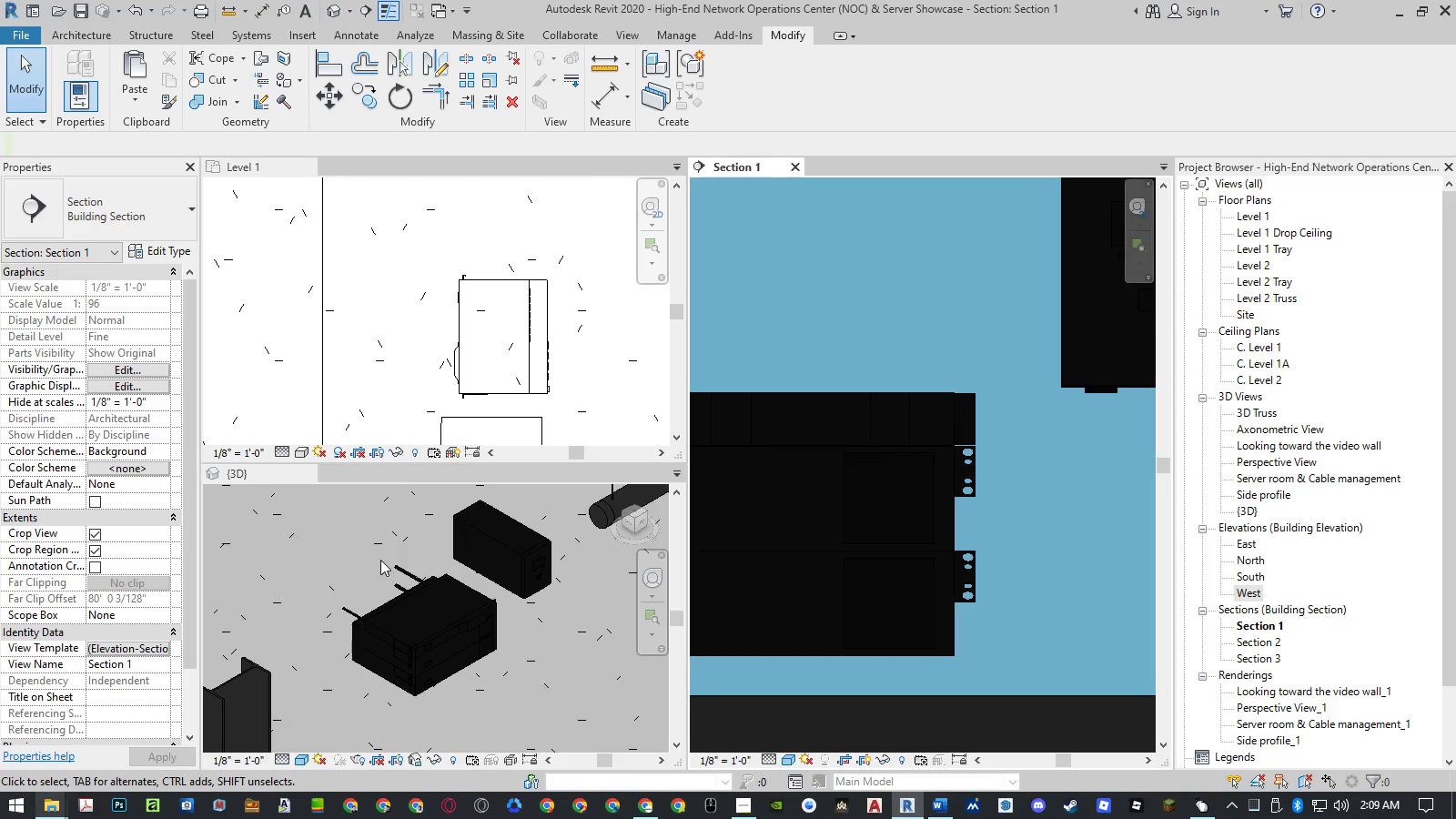 
wait(14.03)
 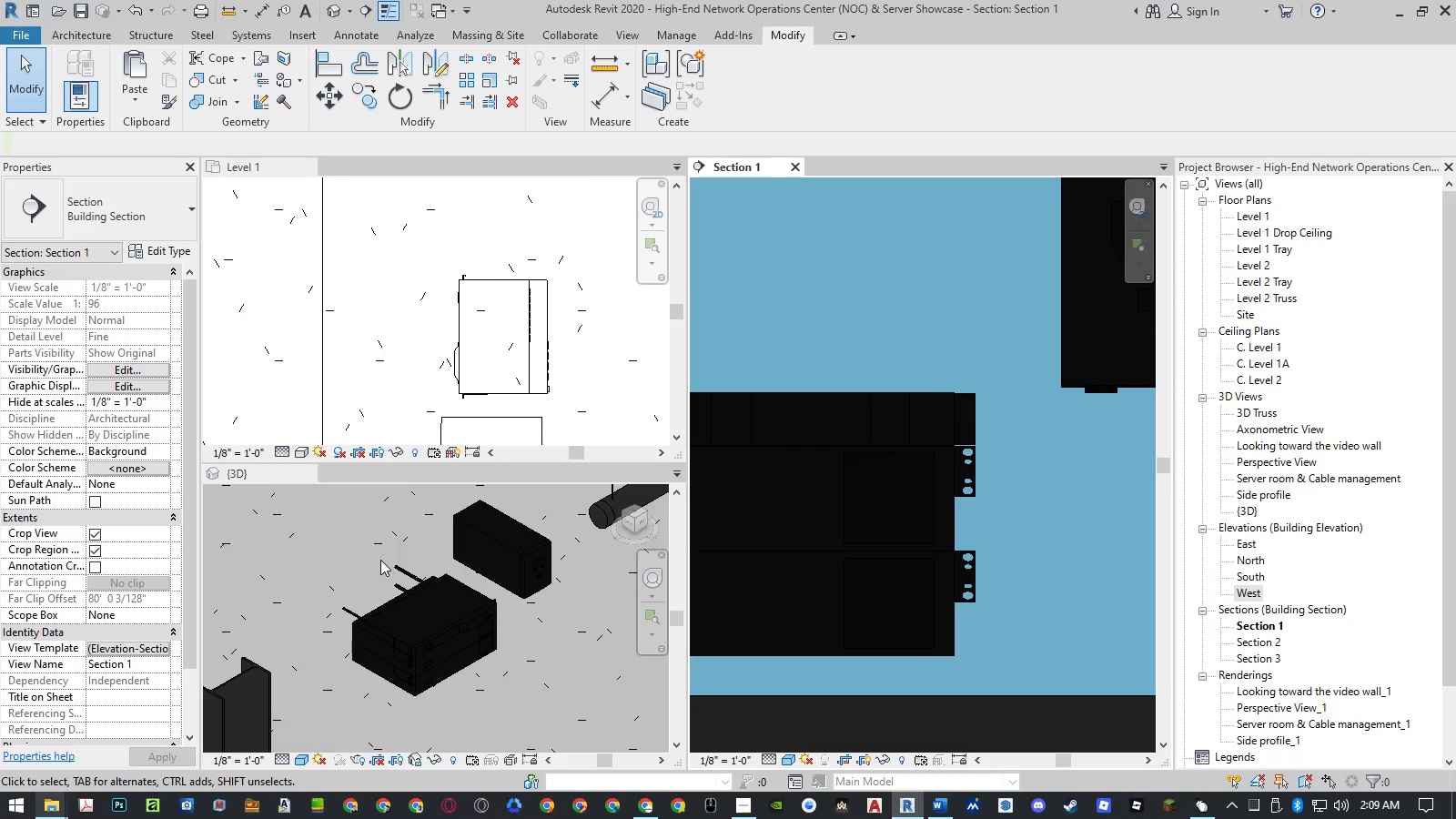 
left_click([64, 36])
 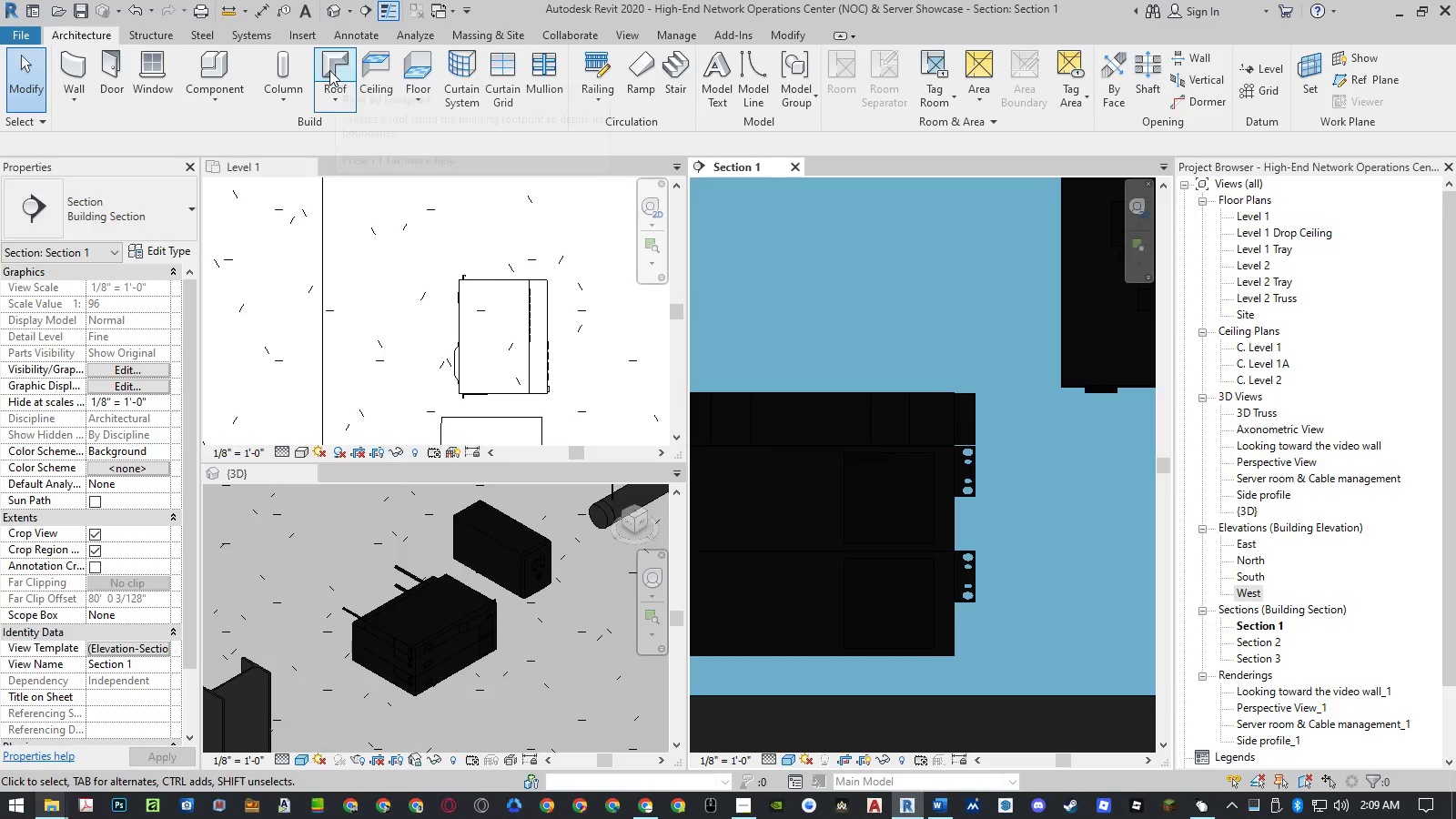 
left_click([211, 60])
 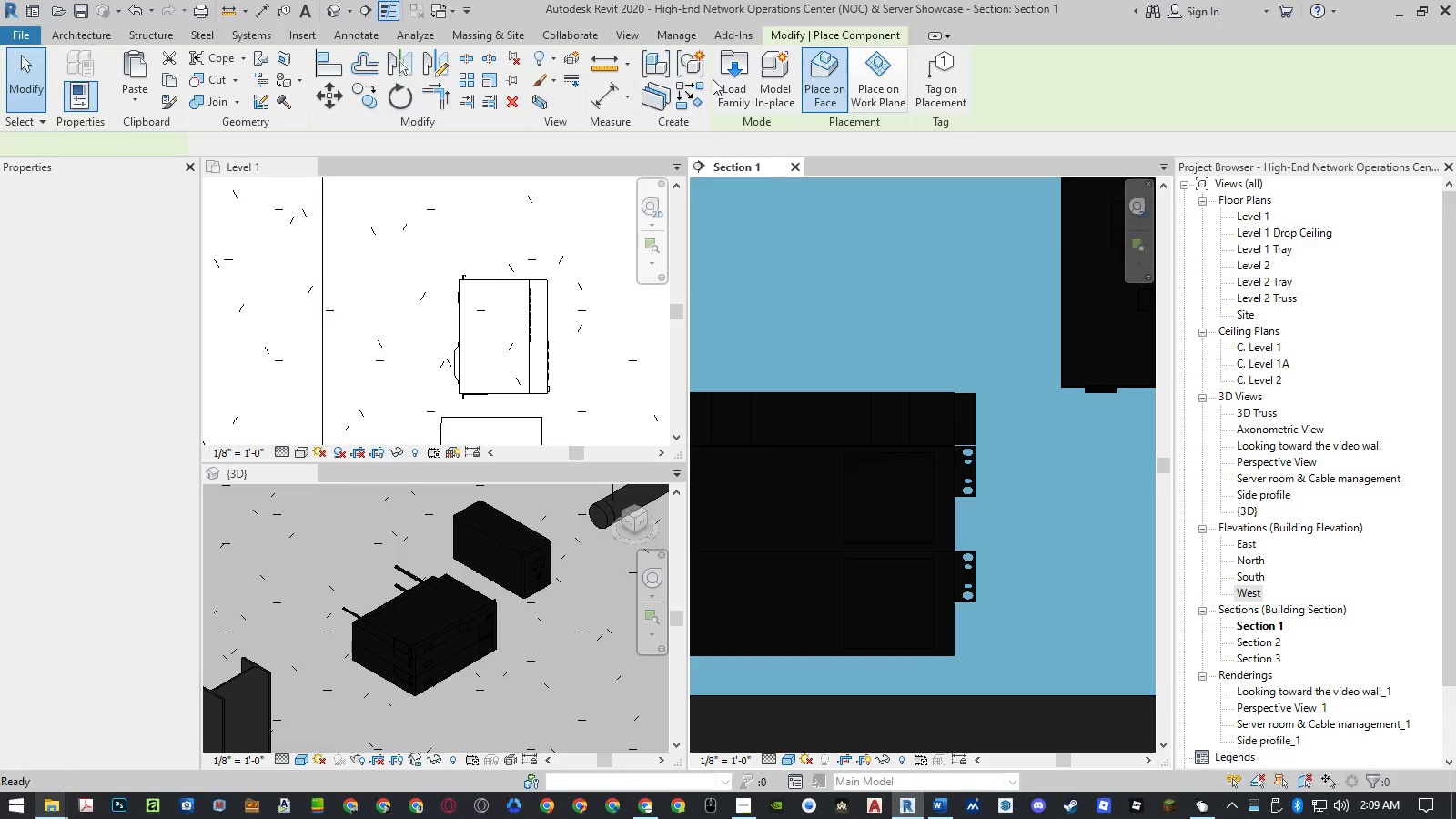 
left_click([733, 79])
 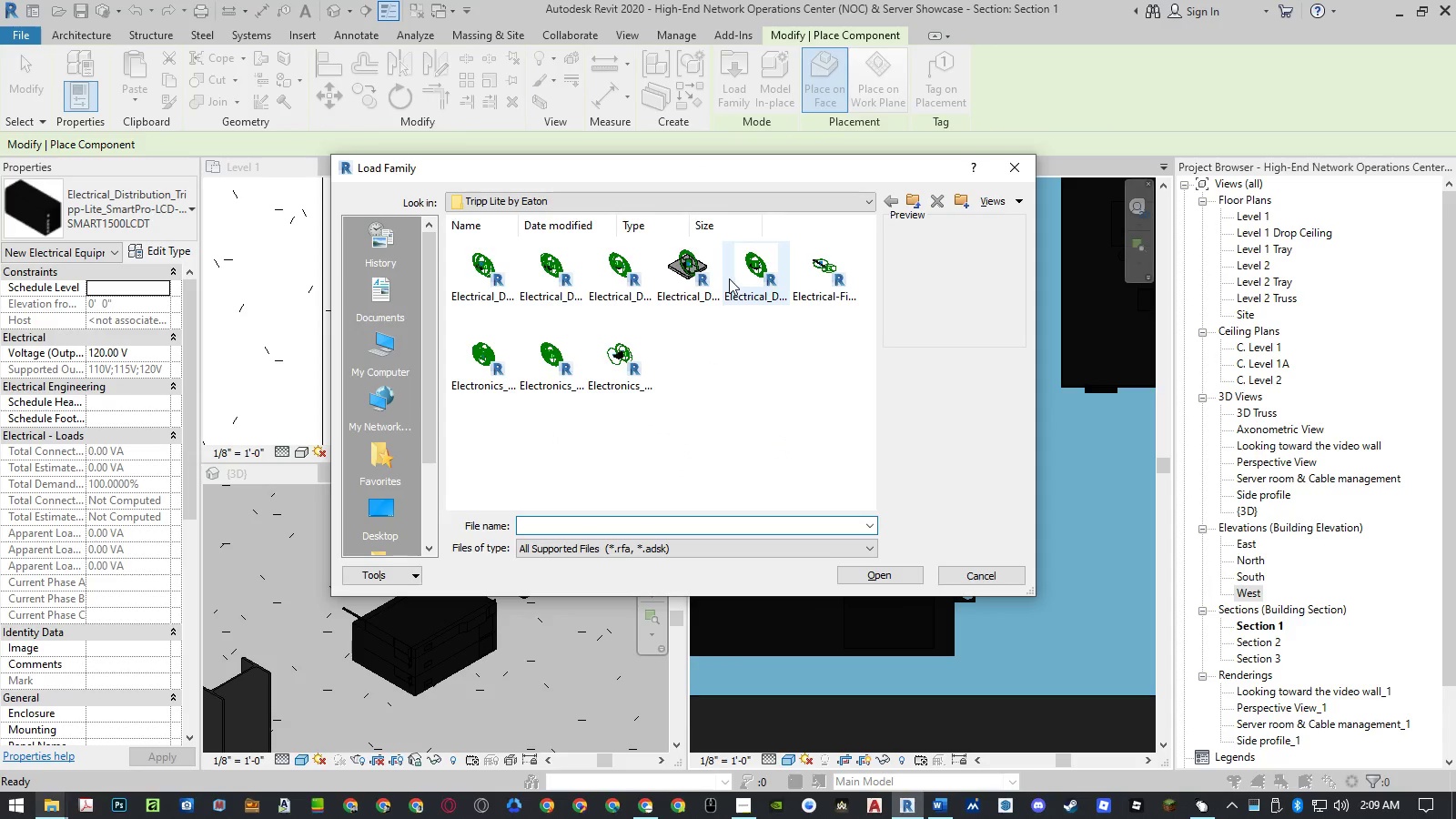 
double_click([775, 279])
 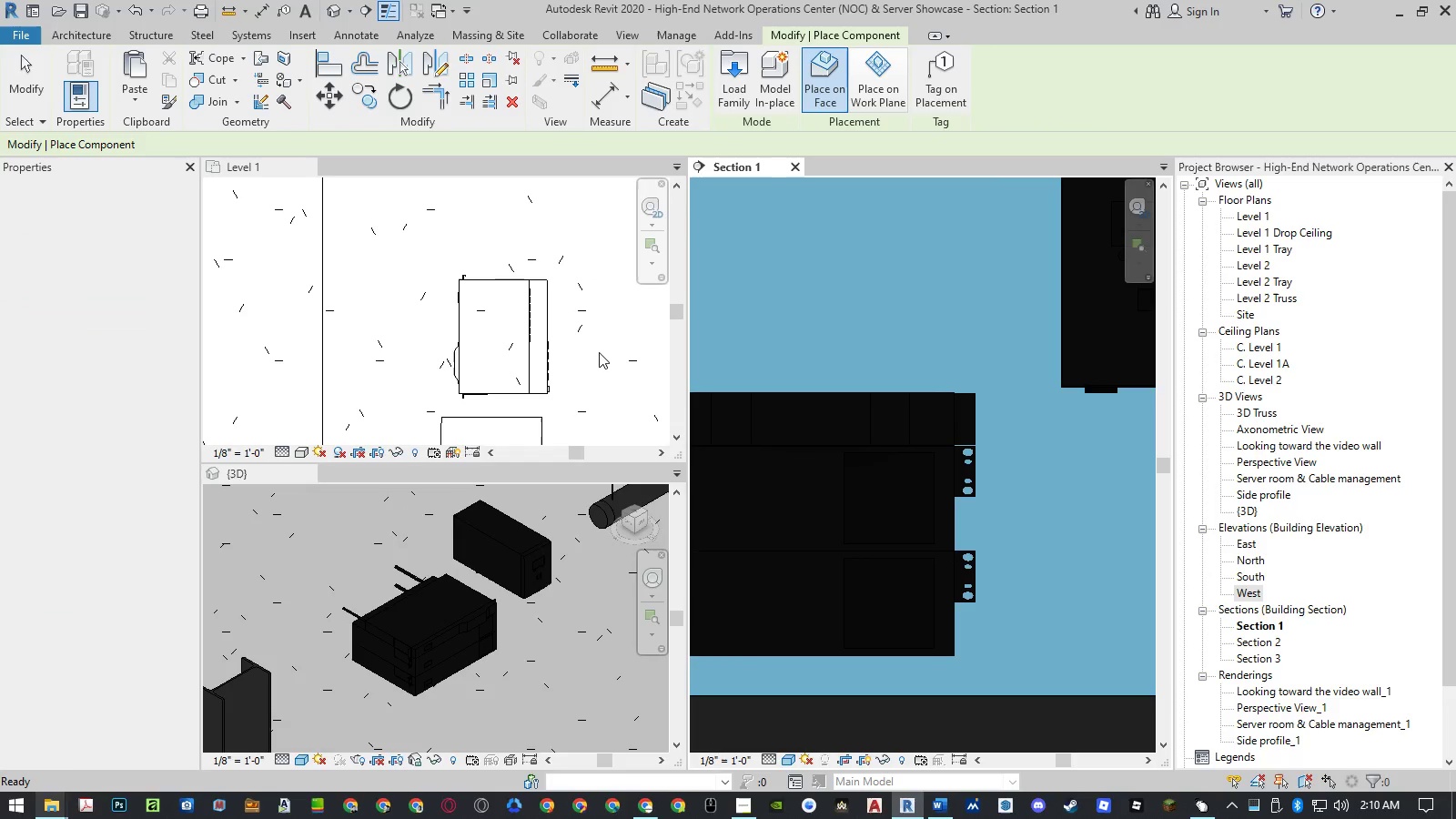 
left_click([599, 352])
 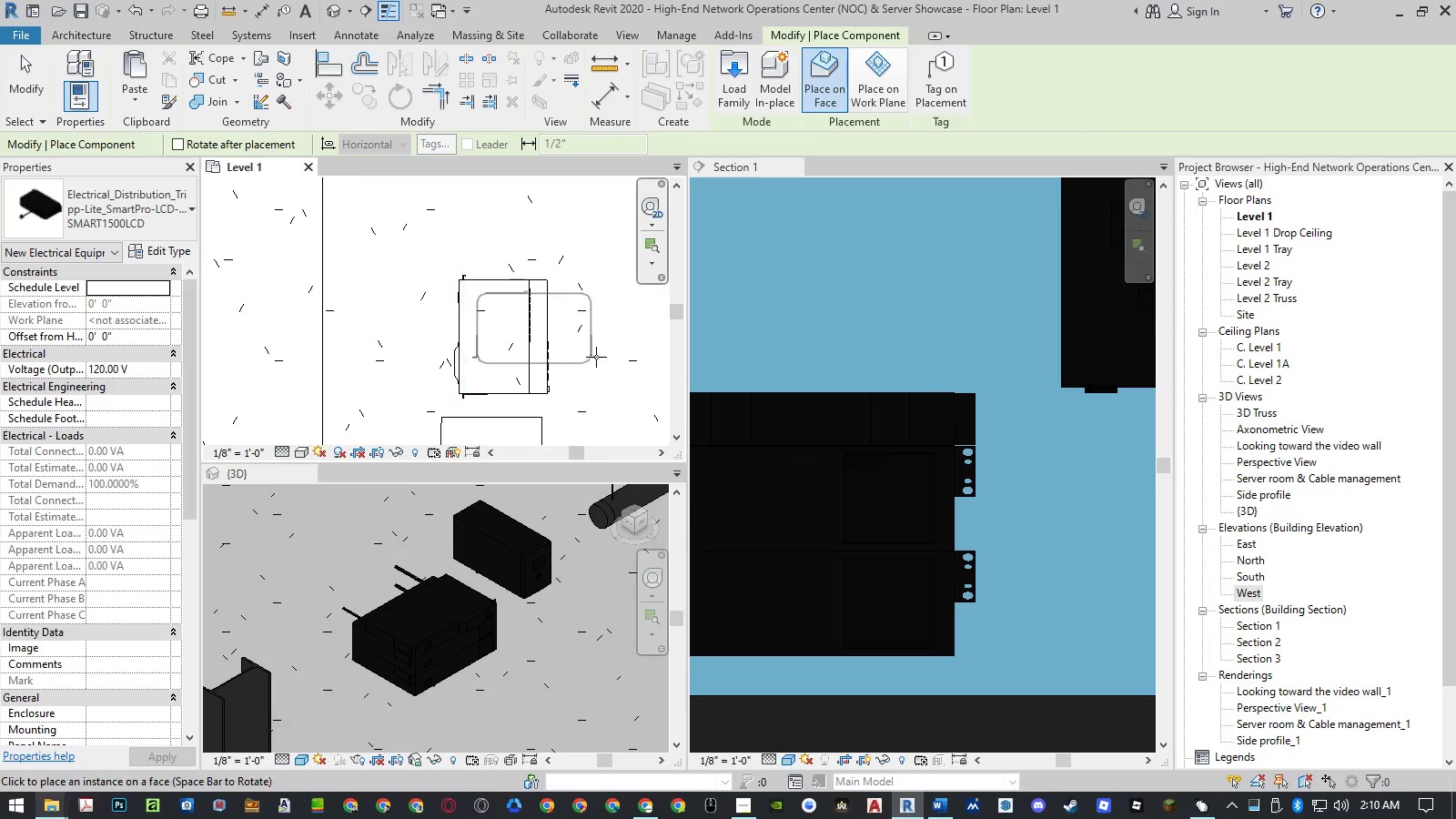 
scroll: coordinate [599, 356], scroll_direction: down, amount: 2.0
 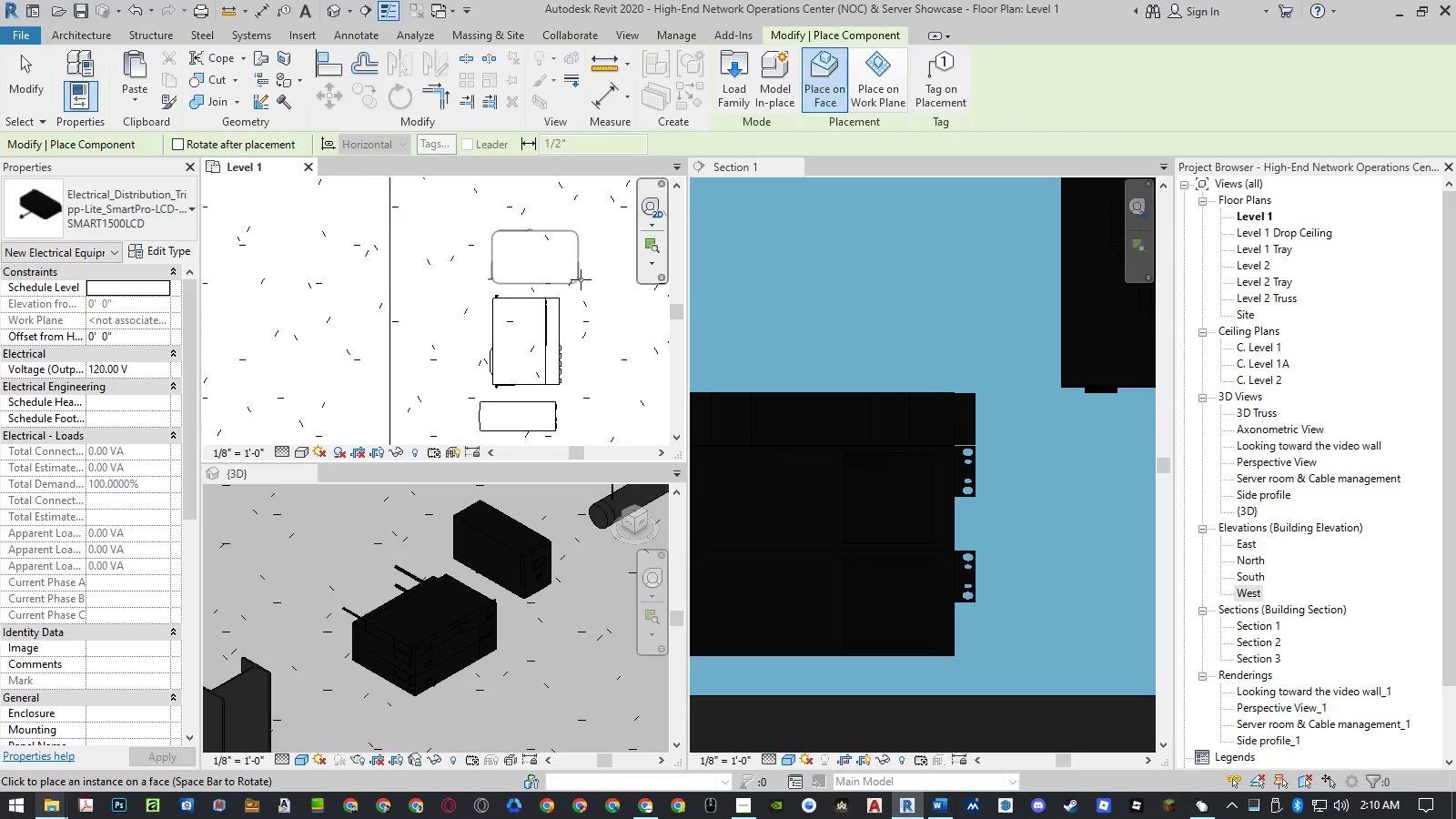 
left_click([581, 279])
 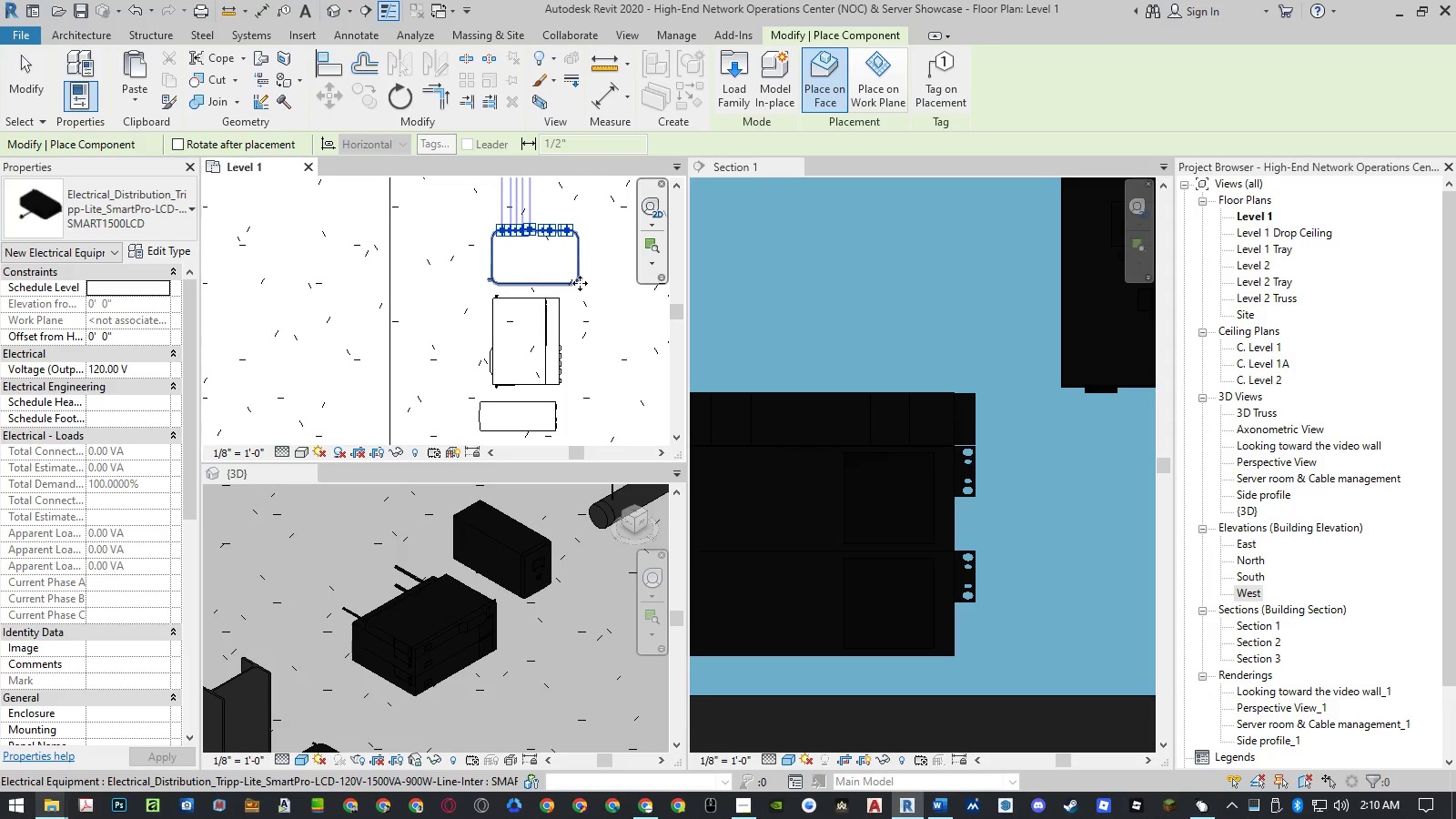 
key(Escape)
 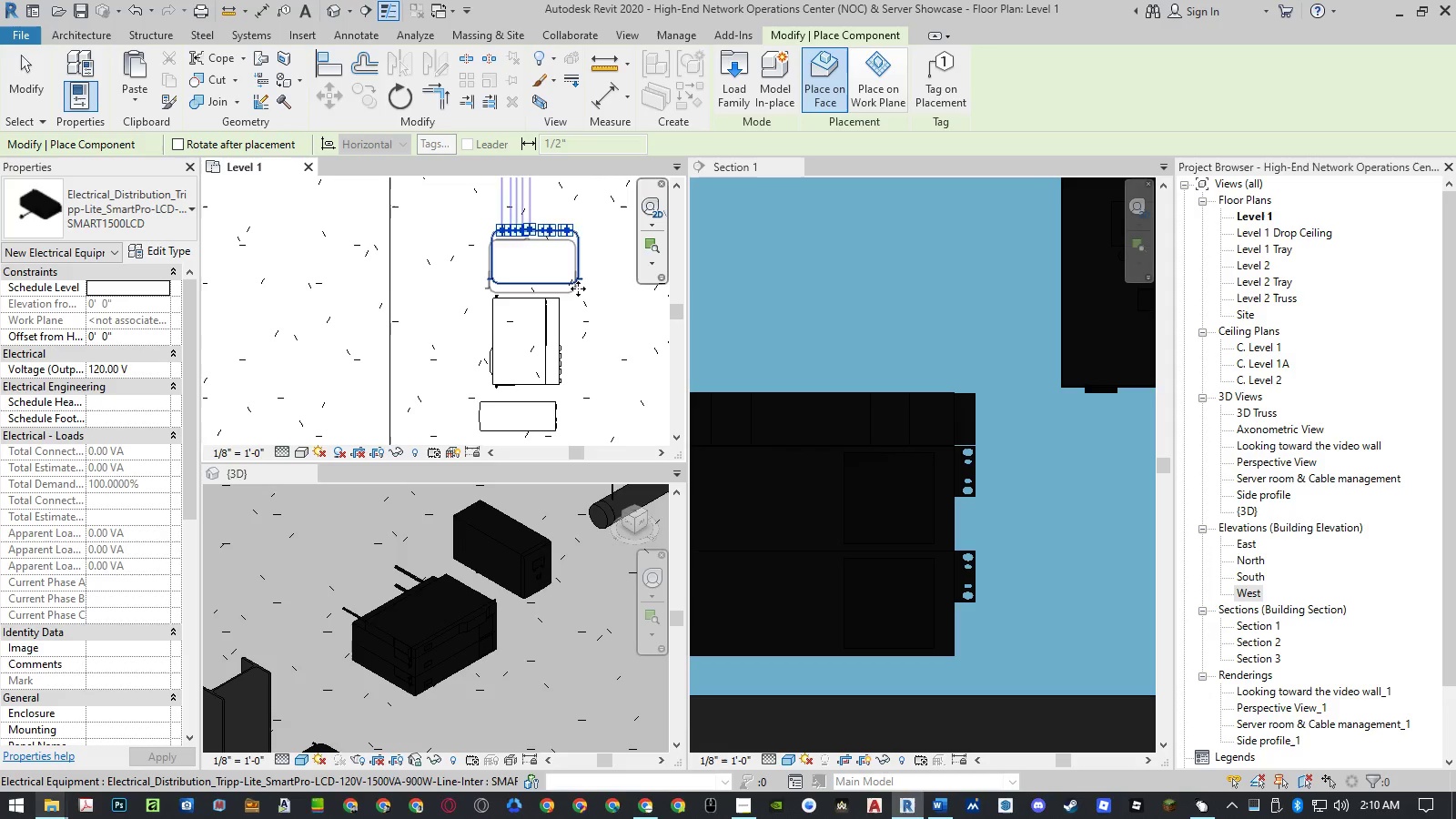 
key(Escape)
 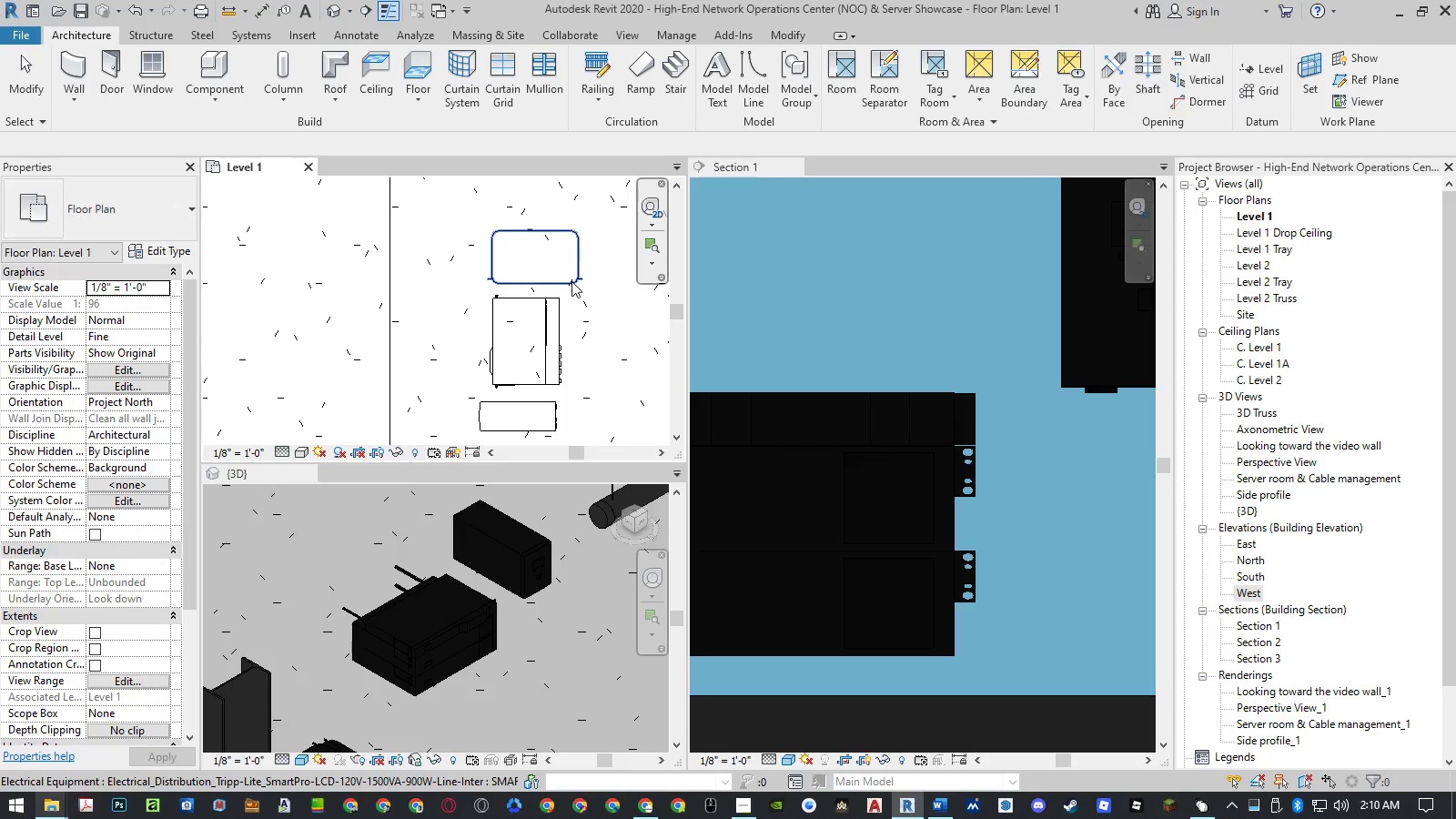 
left_click([571, 281])
 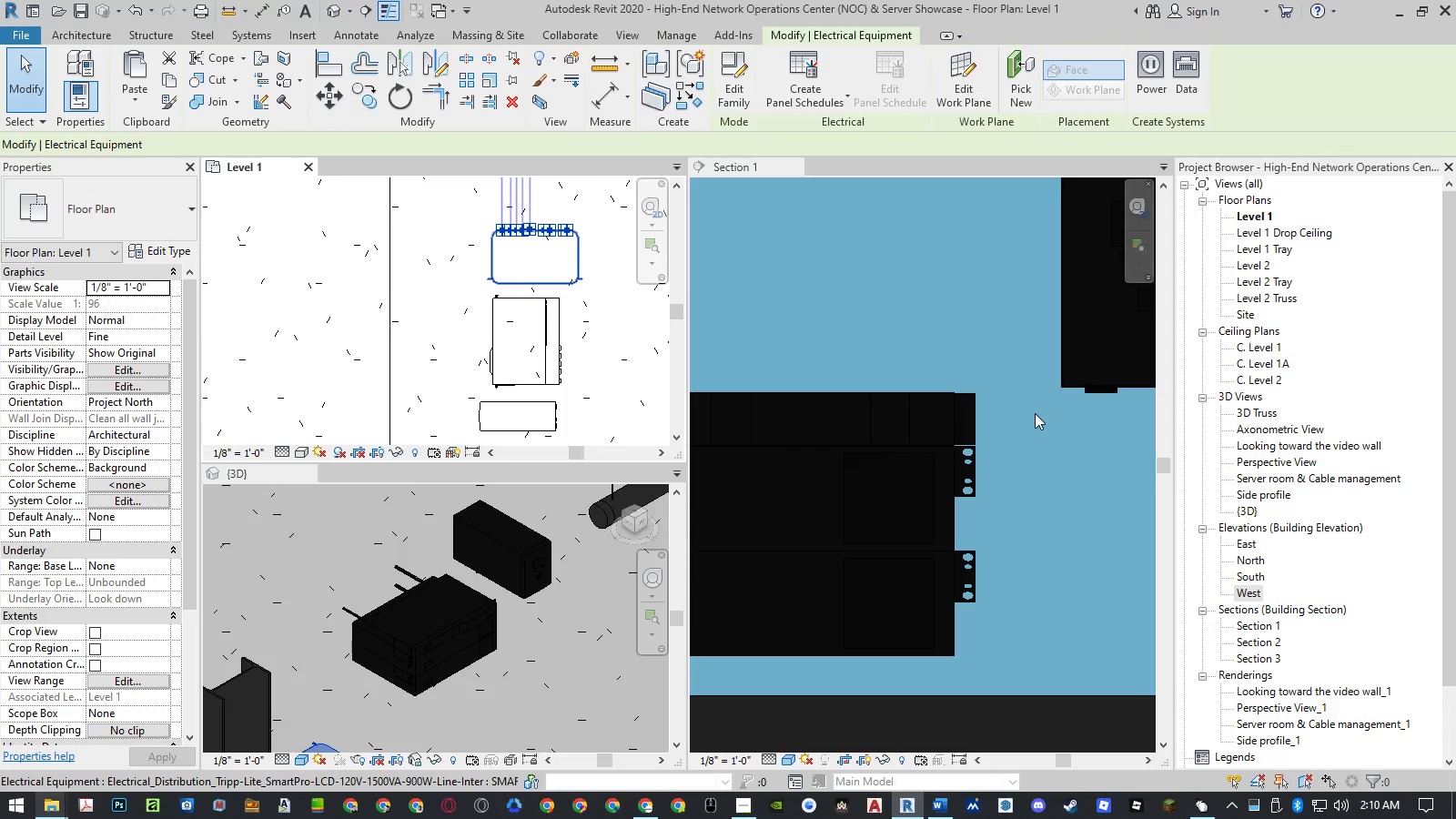 
scroll: coordinate [1044, 423], scroll_direction: down, amount: 12.0
 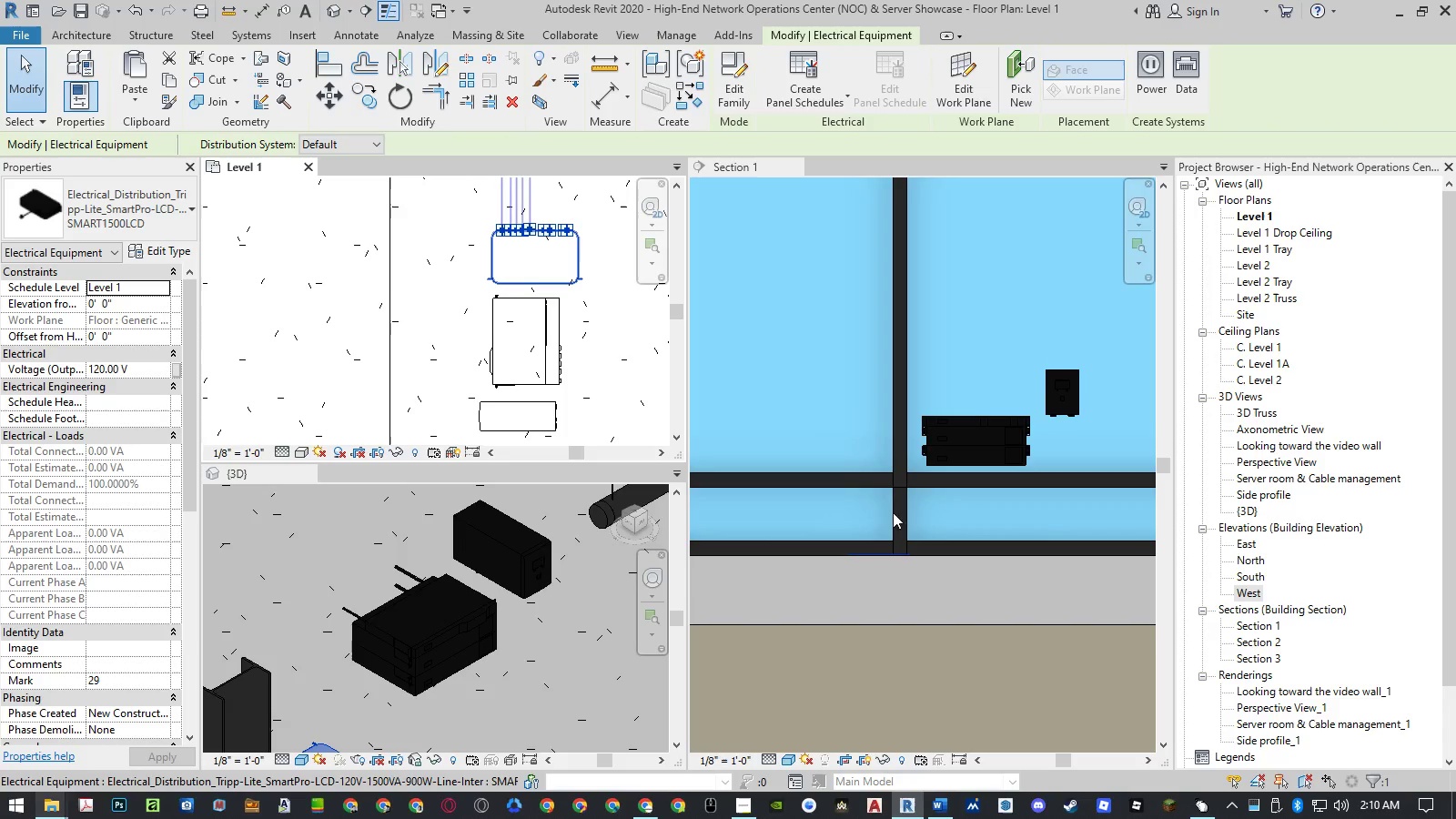 
scroll: coordinate [865, 523], scroll_direction: up, amount: 3.0
 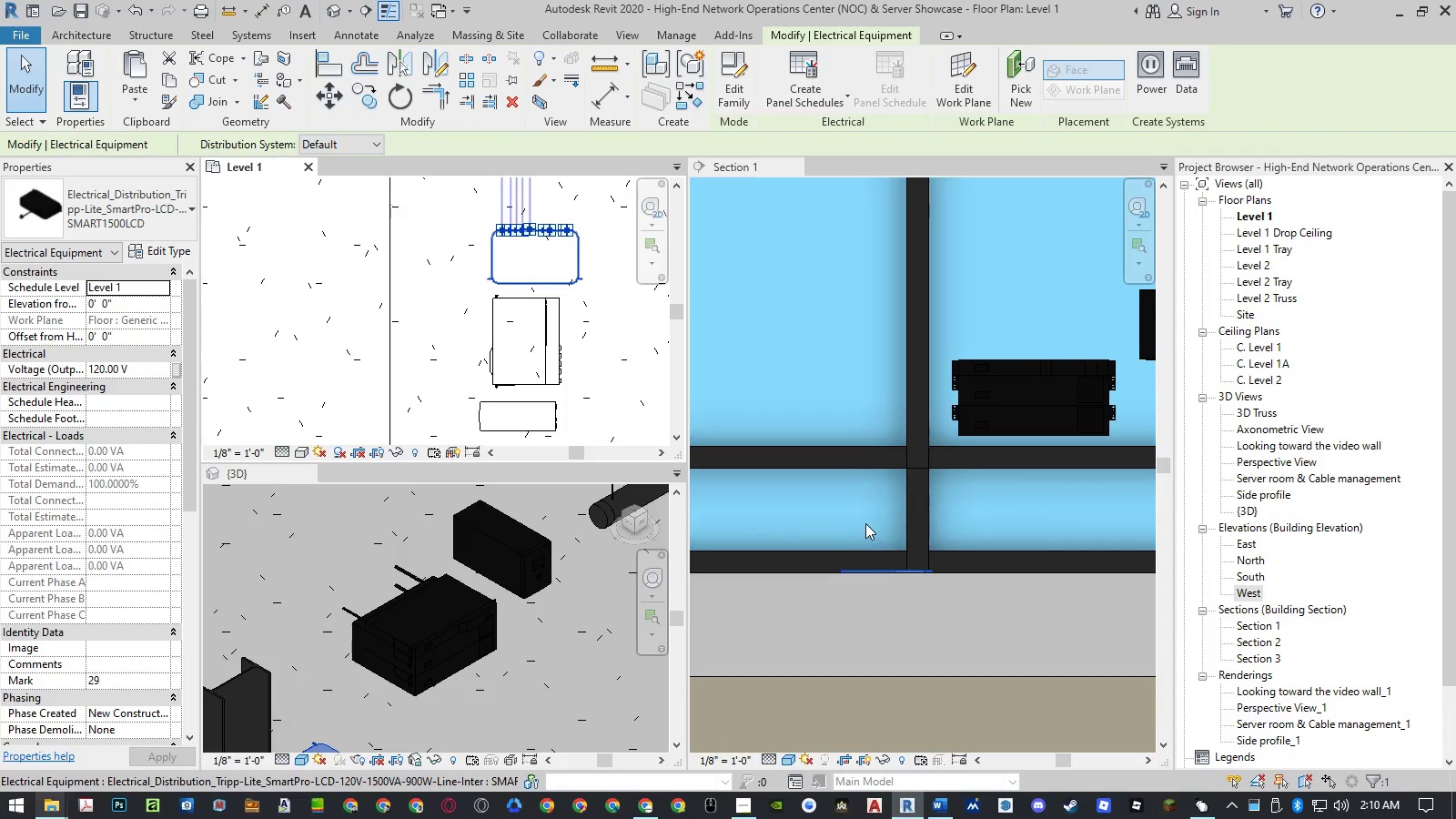 
type(mv)
 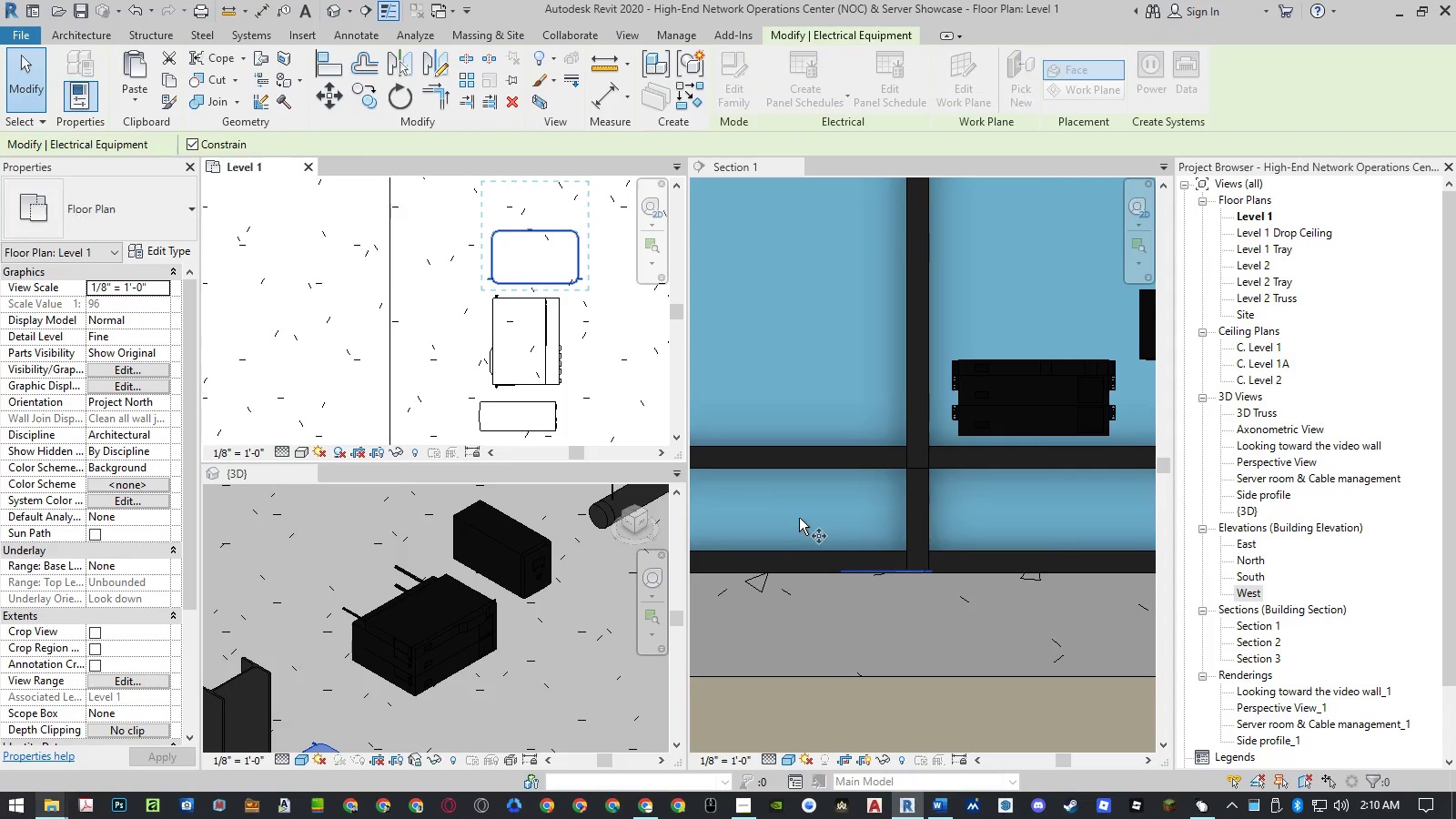 
left_click([776, 519])
 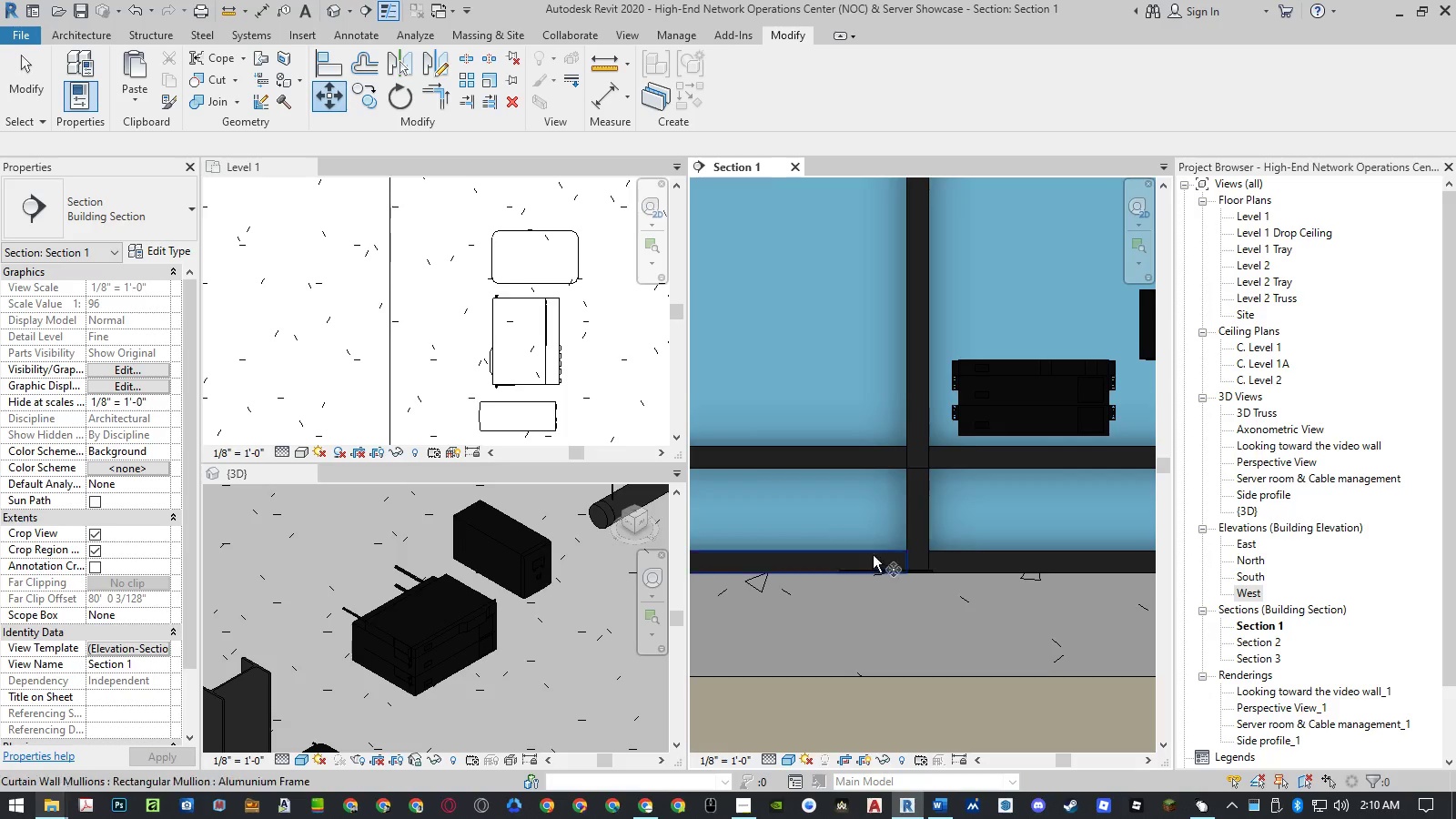 
key(Escape)
 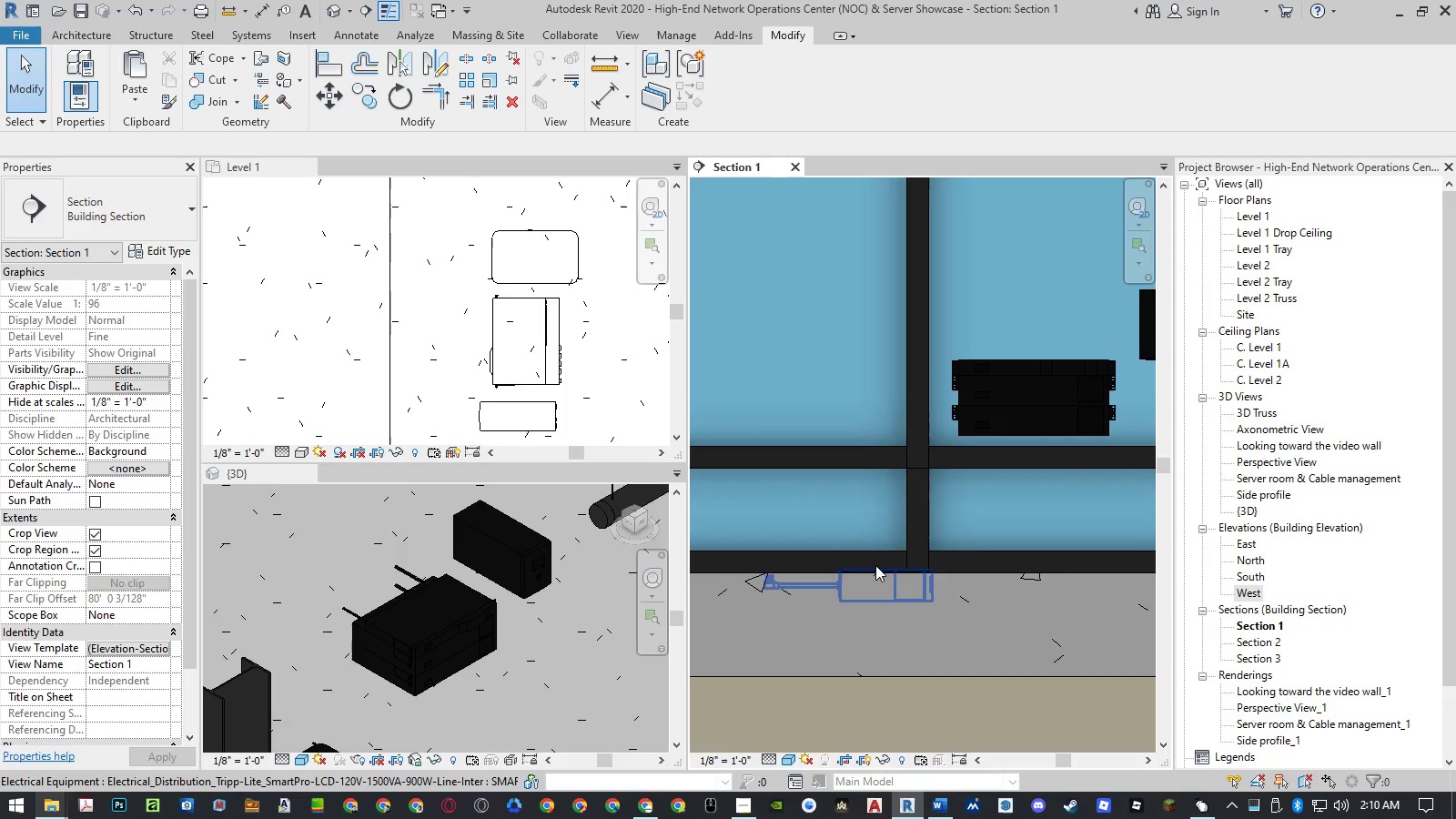 
left_click([875, 565])
 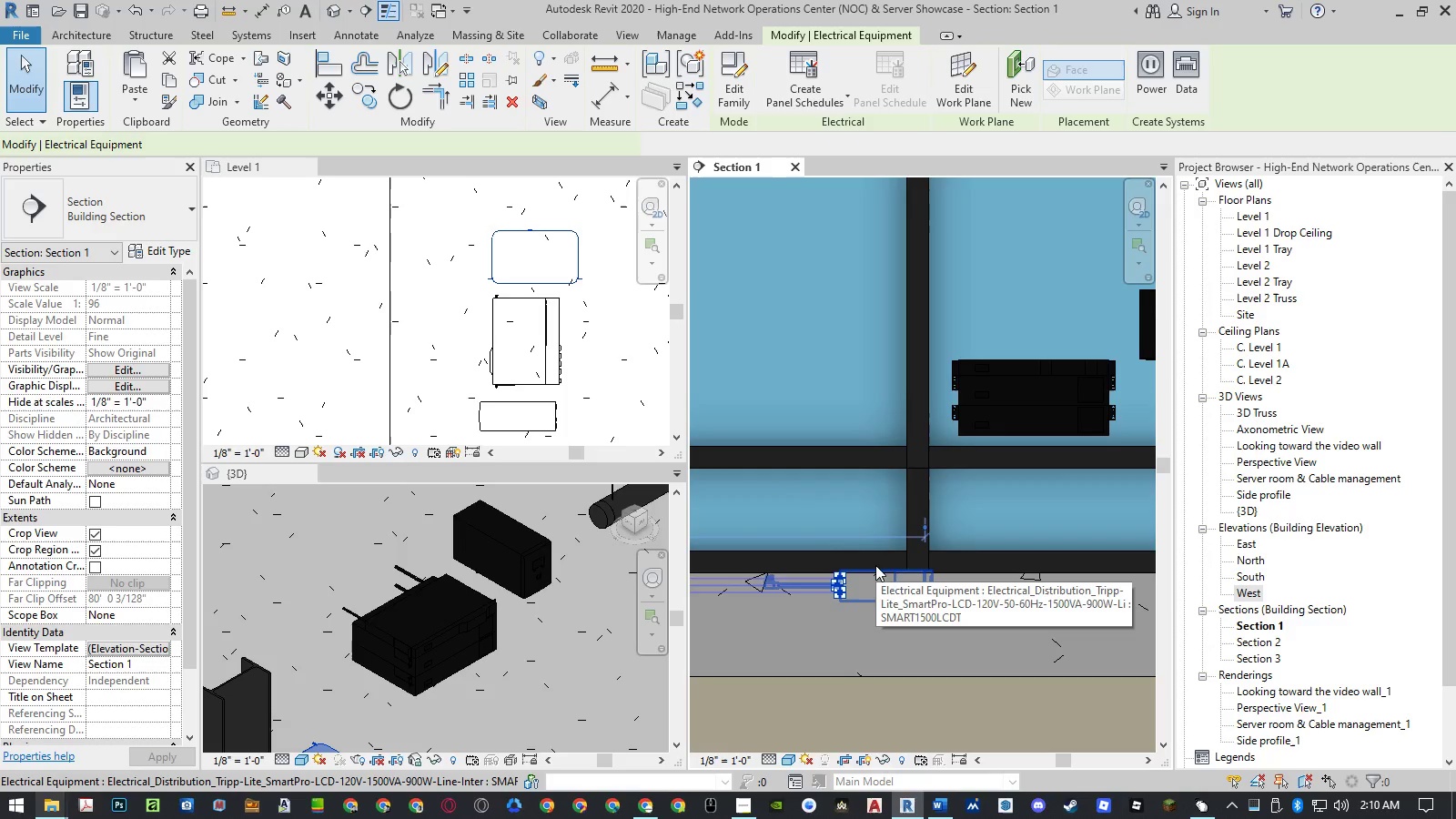 
type(mv)
 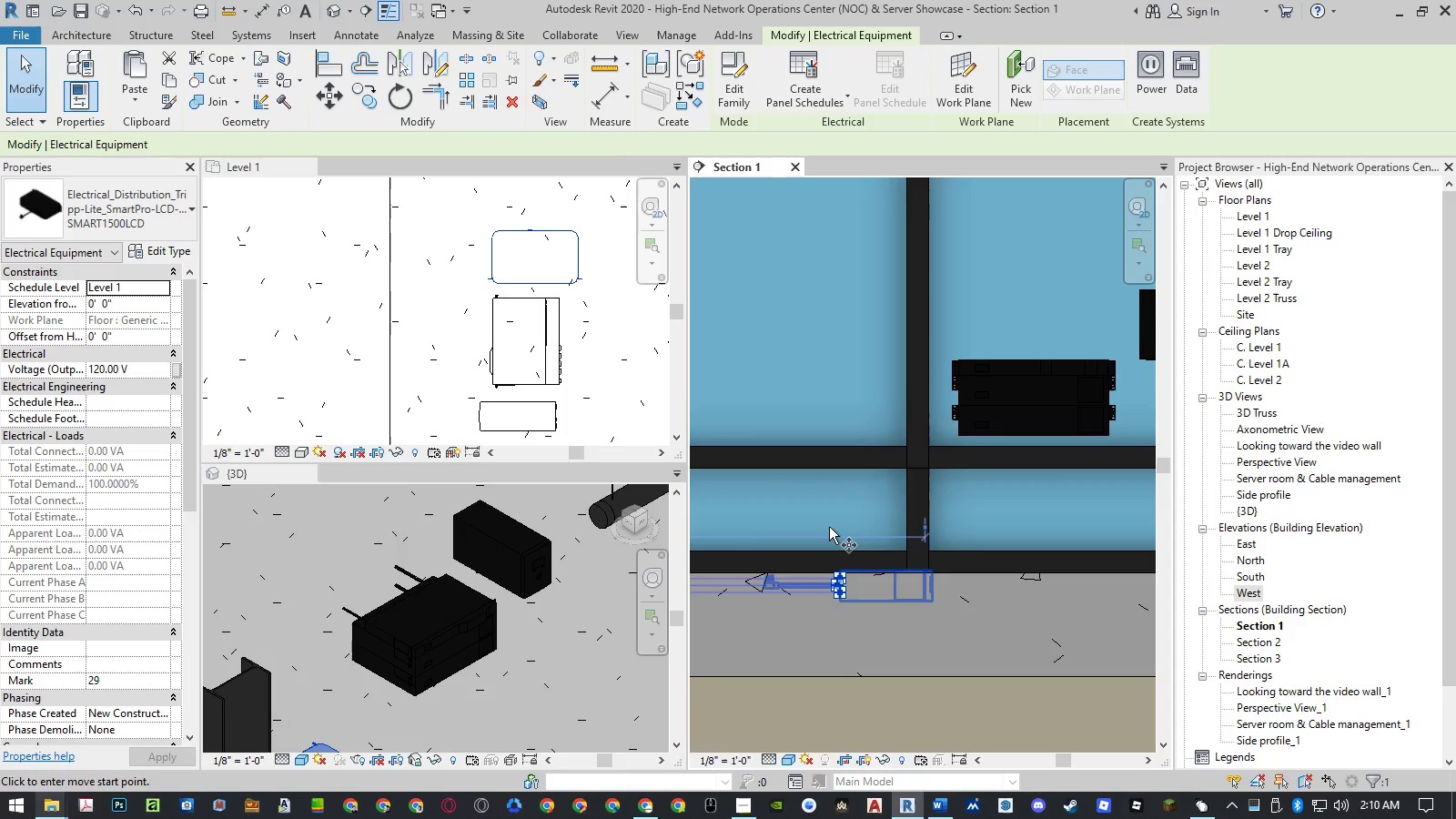 
left_click([829, 526])
 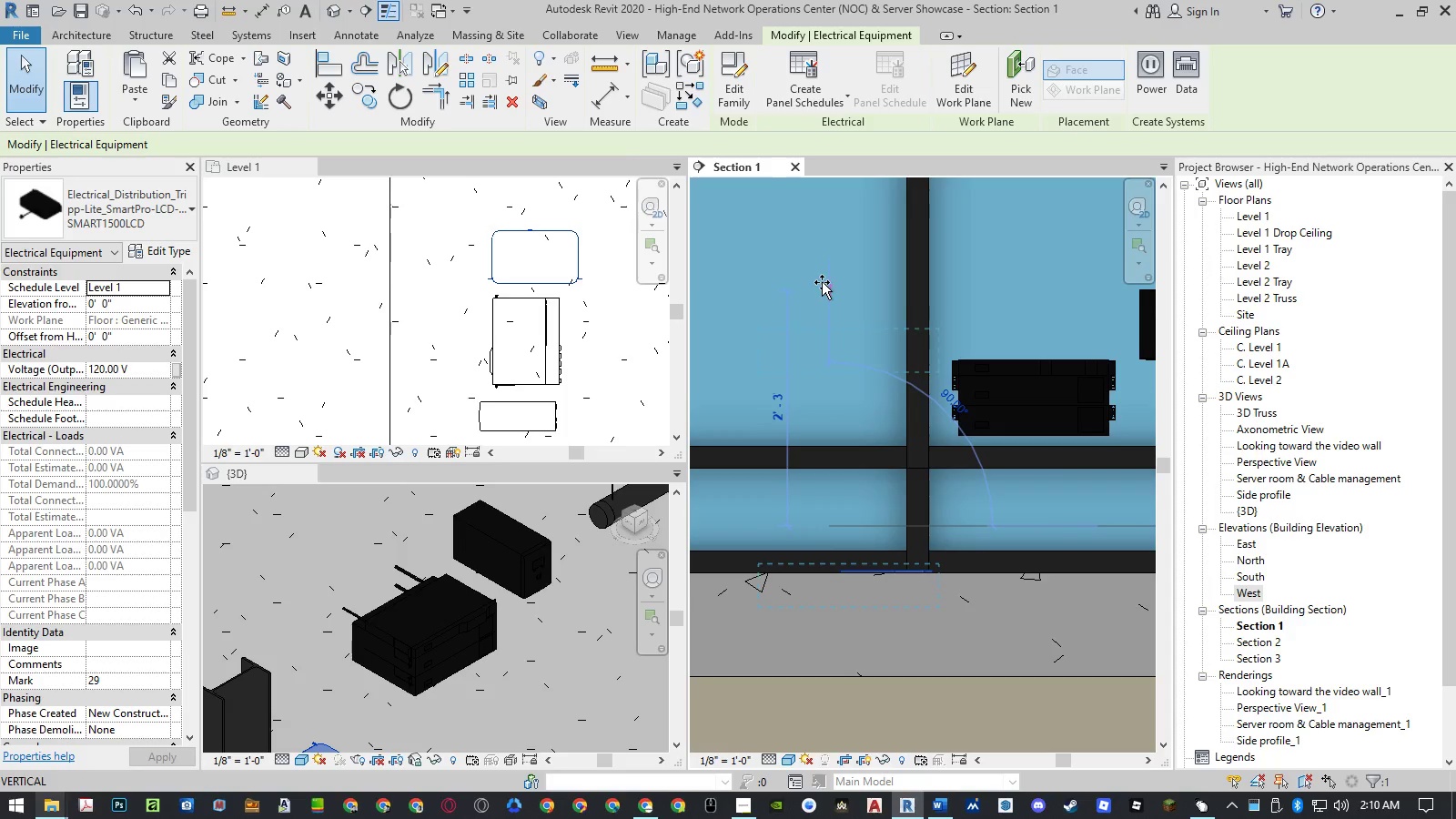 
left_click([823, 261])
 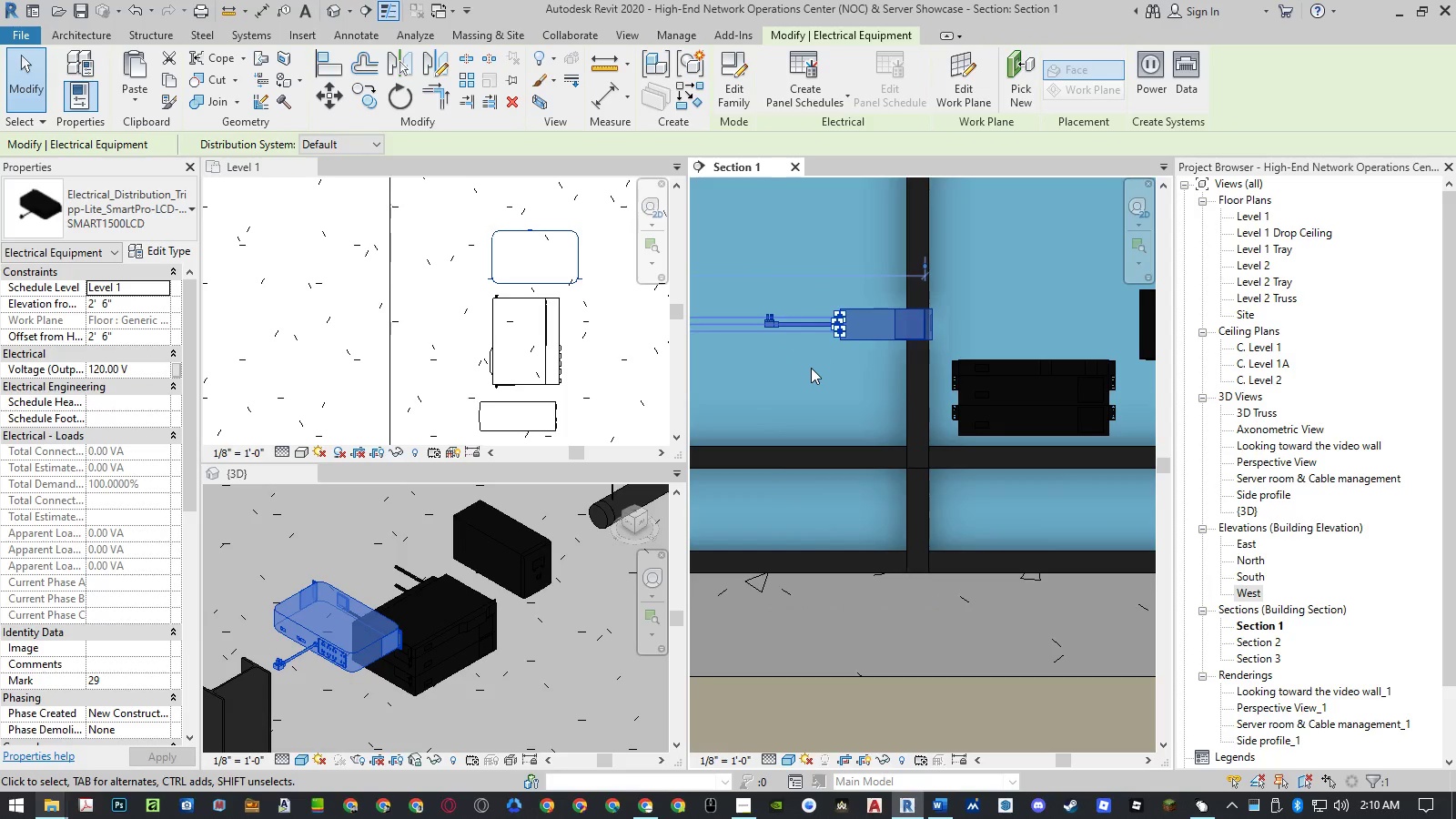 
key(Space)
 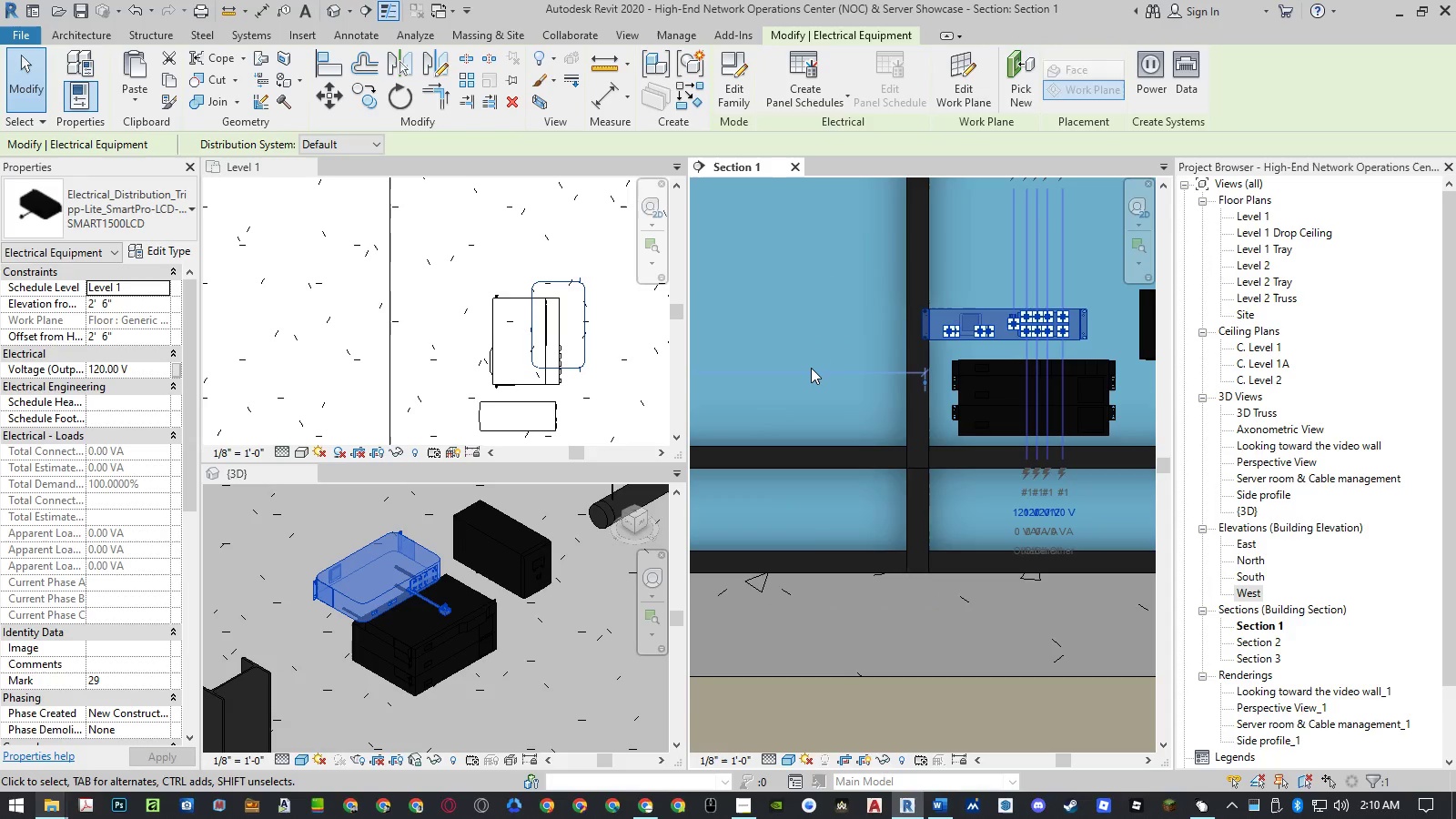 
key(Space)
 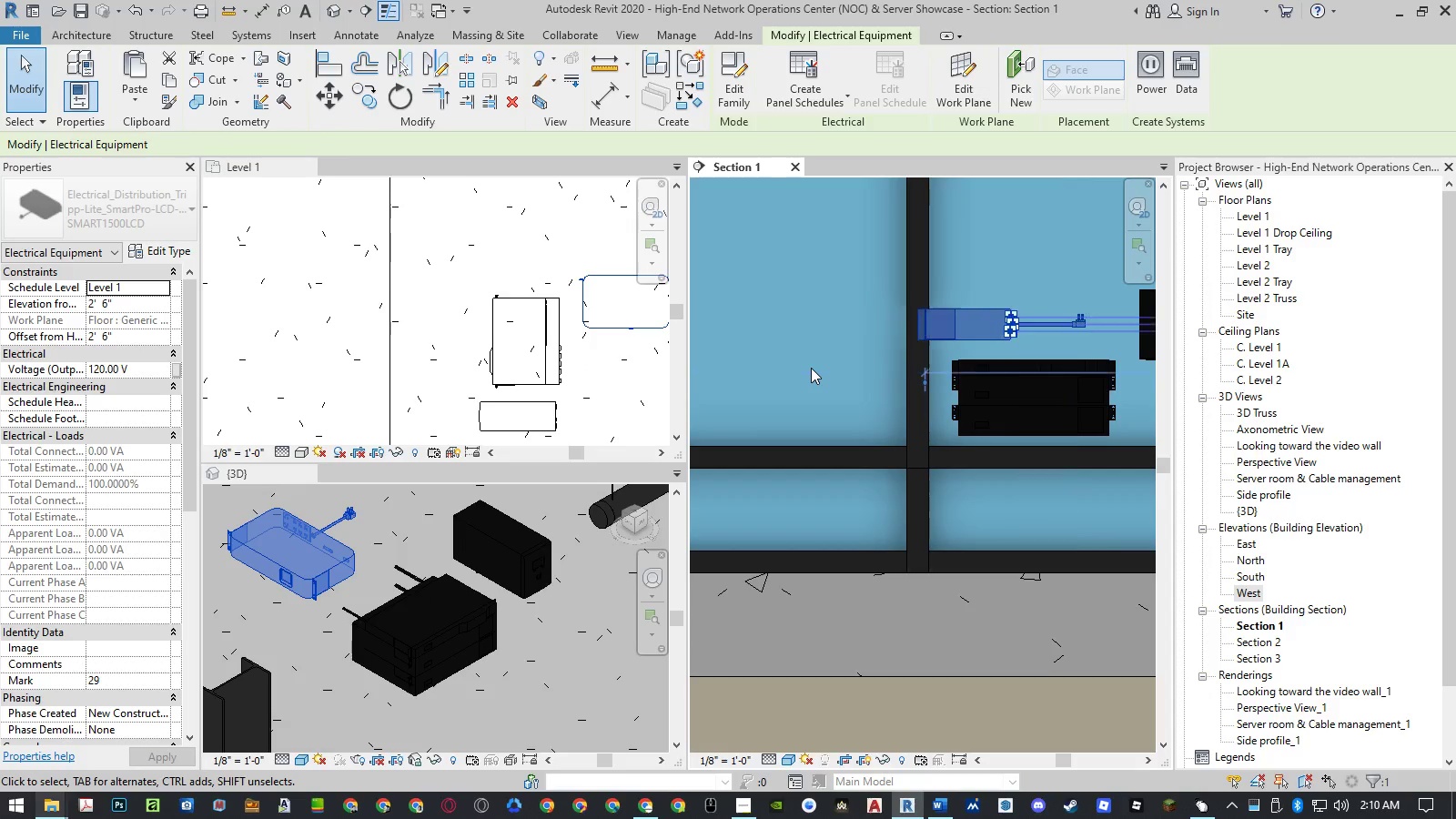 
key(Space)
 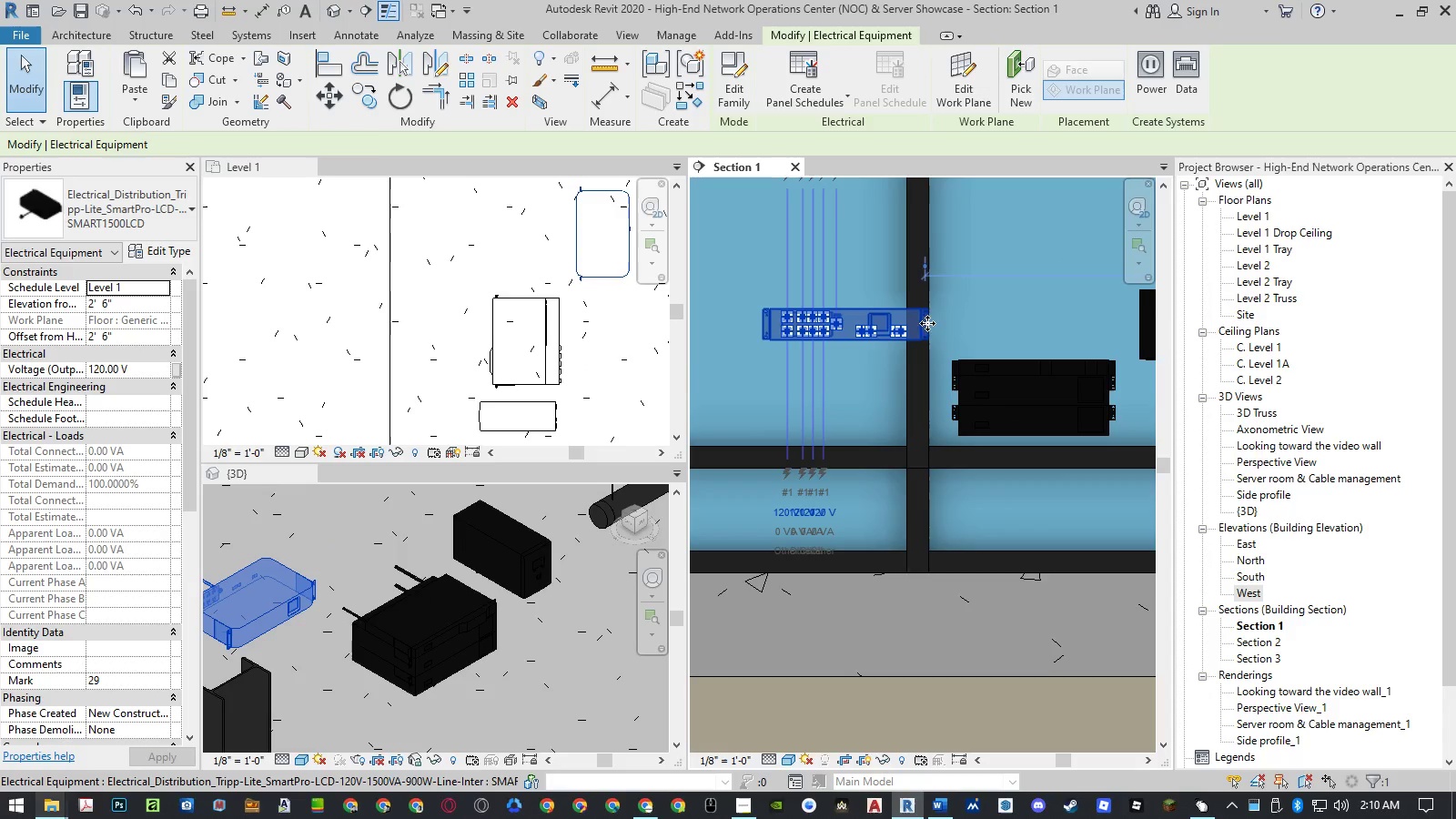 
scroll: coordinate [922, 338], scroll_direction: up, amount: 4.0
 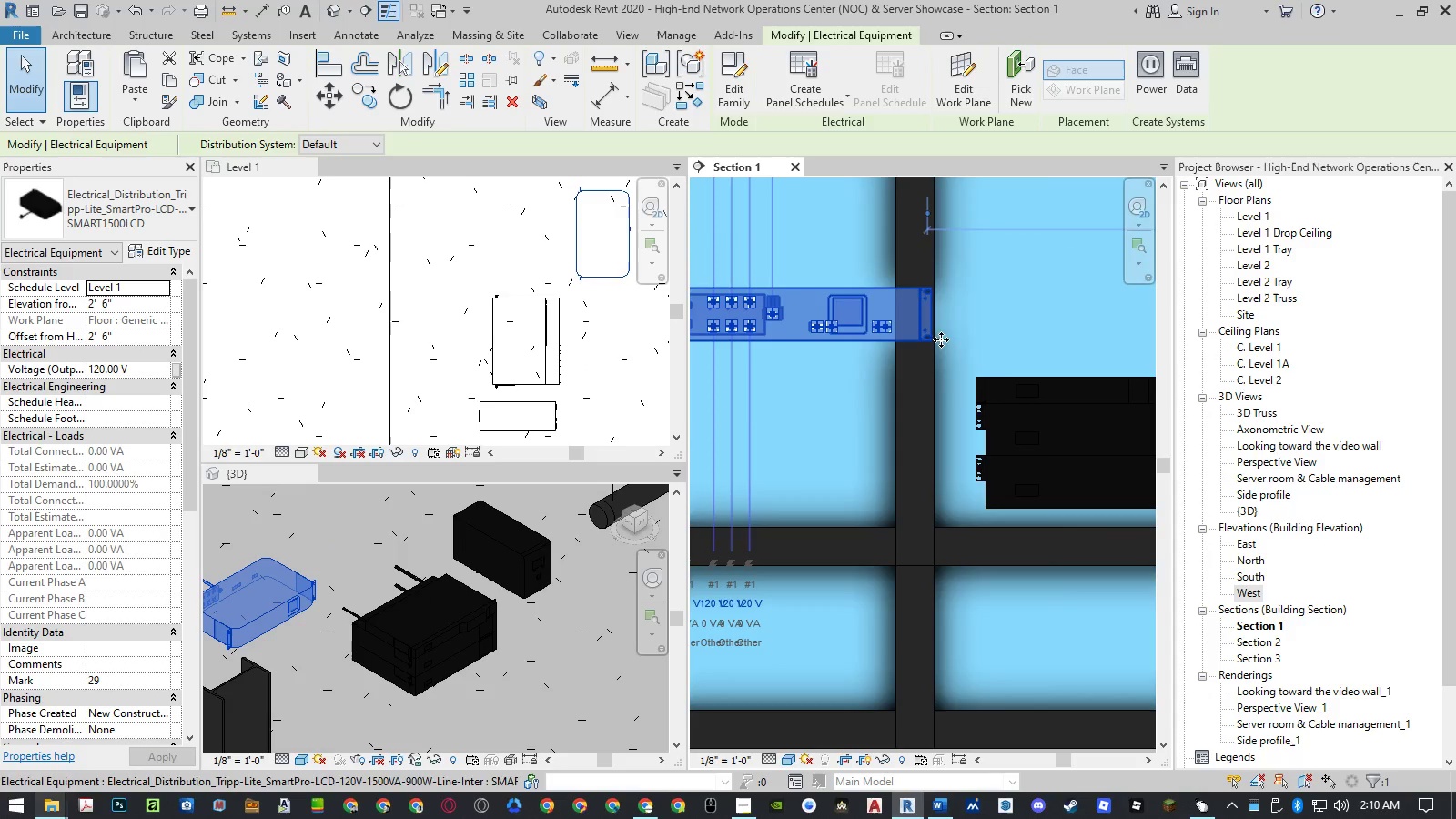 
scroll: coordinate [1006, 359], scroll_direction: down, amount: 3.0
 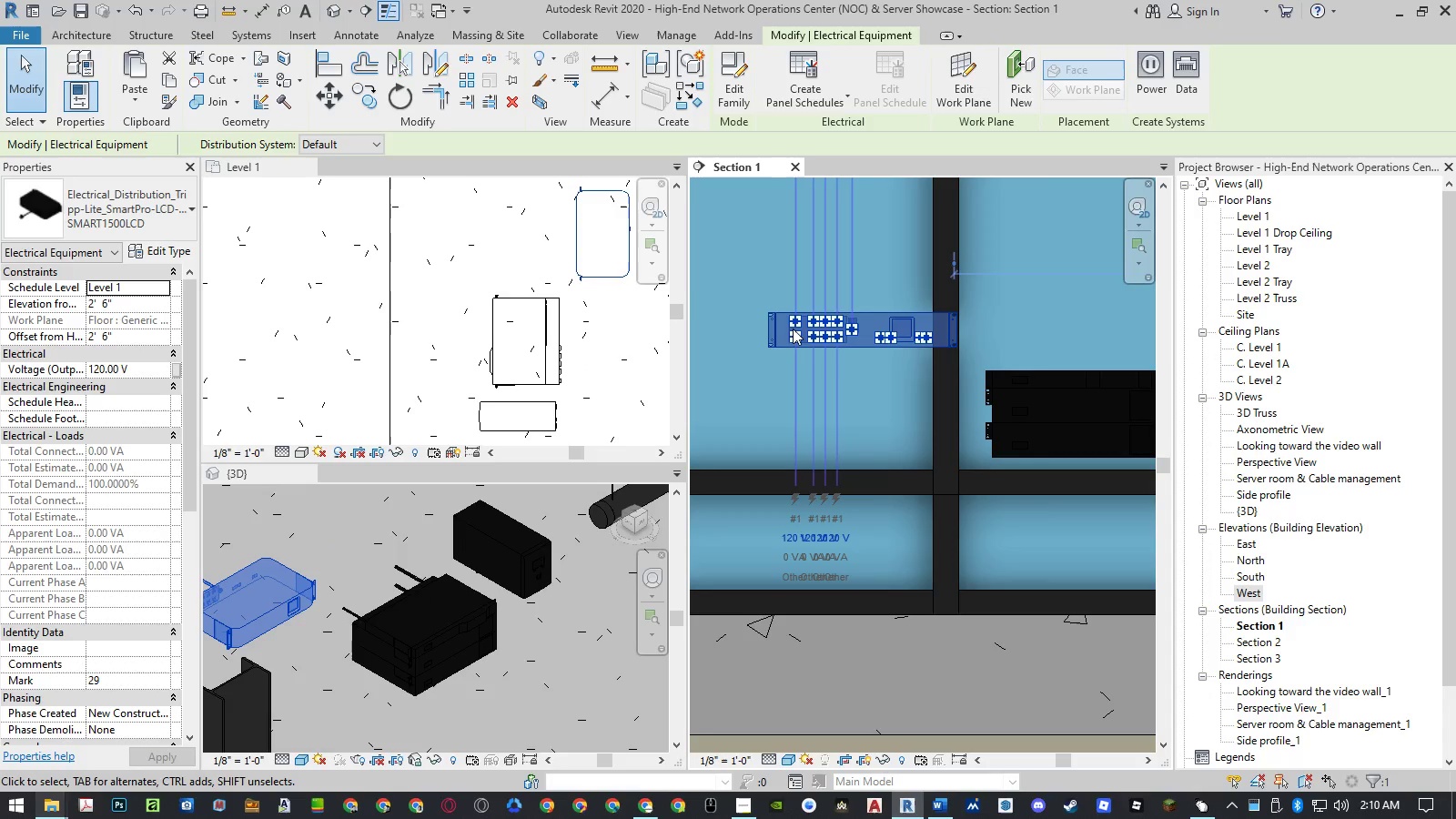 
scroll: coordinate [771, 343], scroll_direction: up, amount: 12.0
 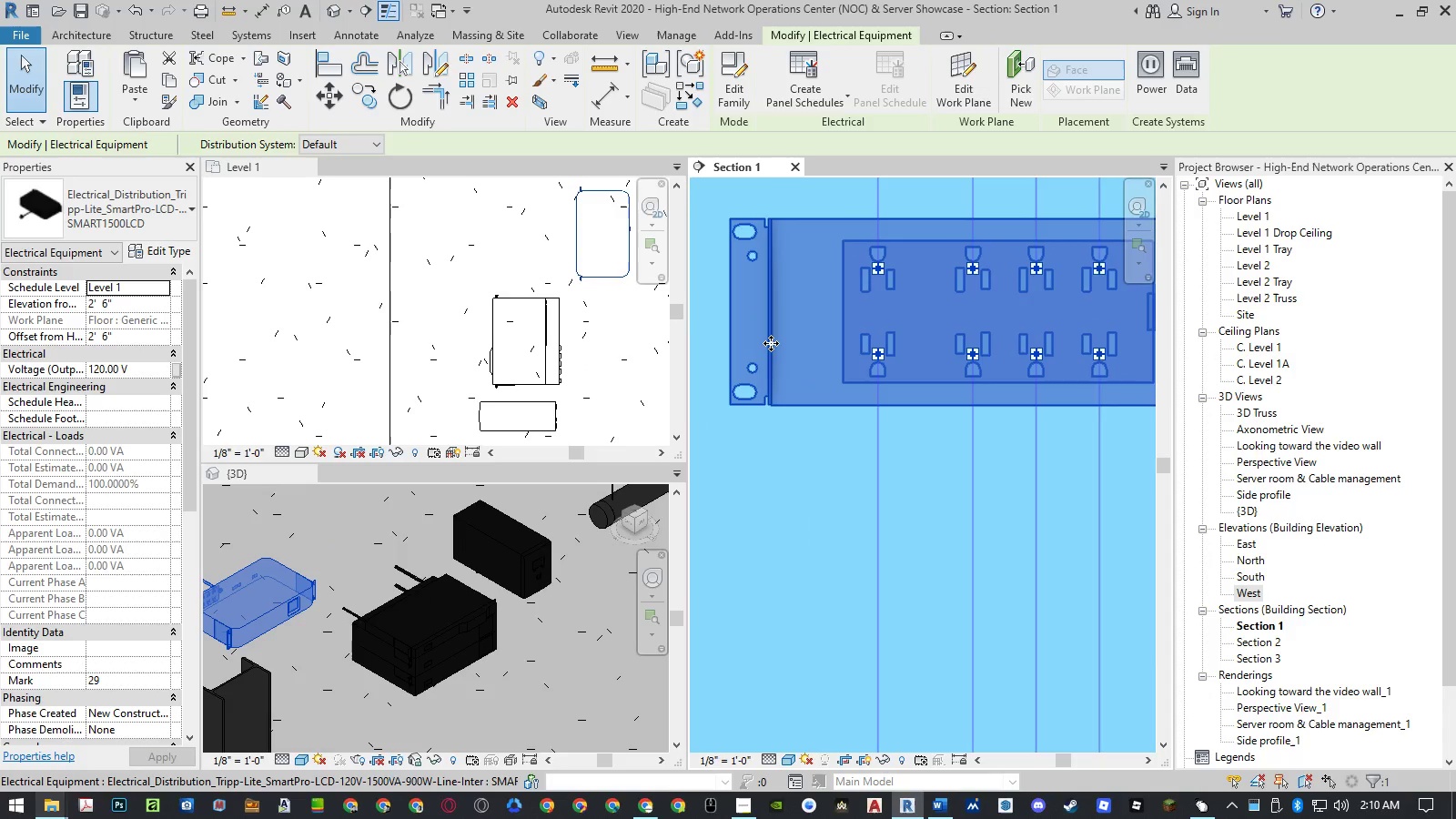 
type(mv)
 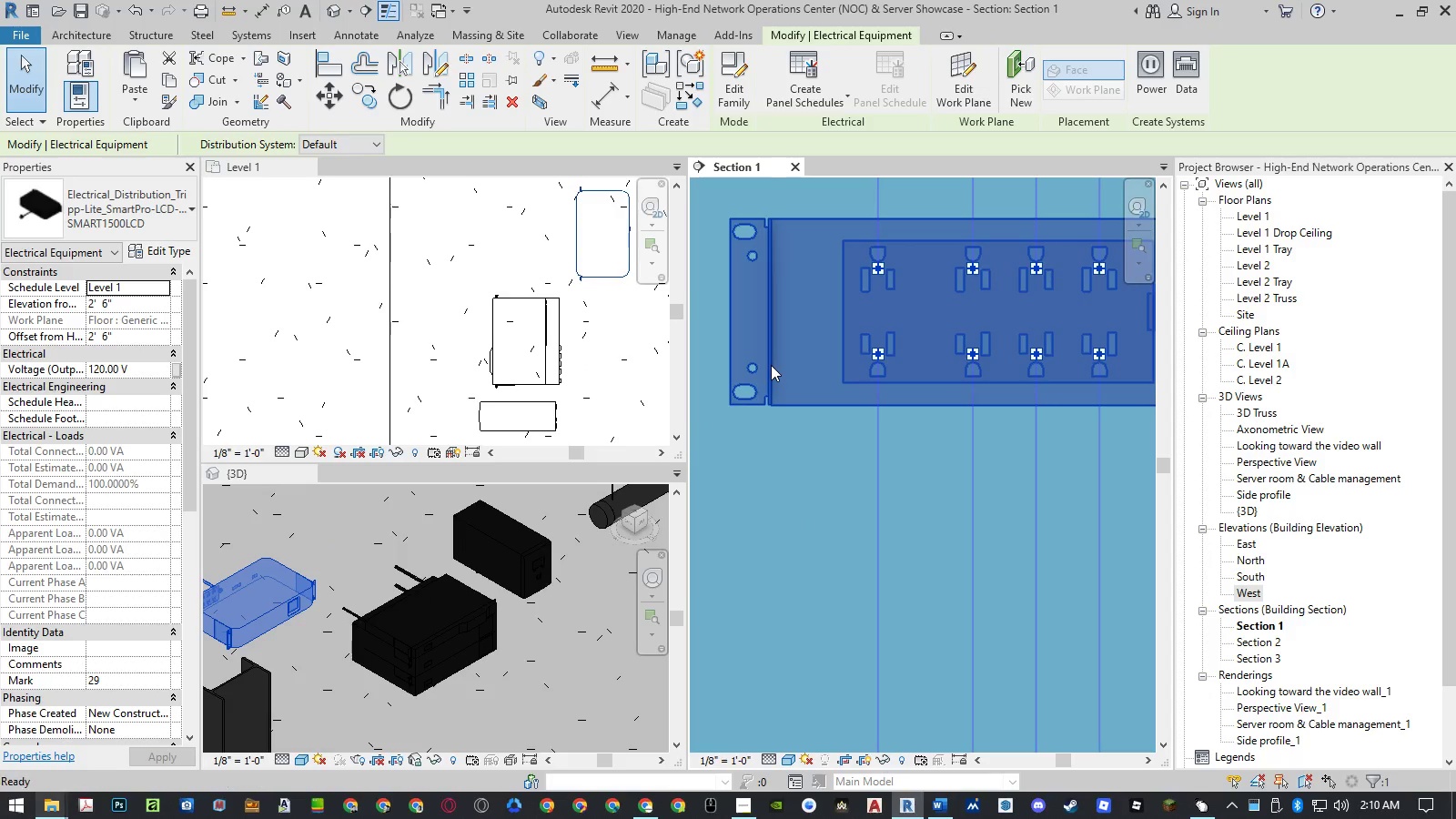 
scroll: coordinate [769, 389], scroll_direction: up, amount: 6.0
 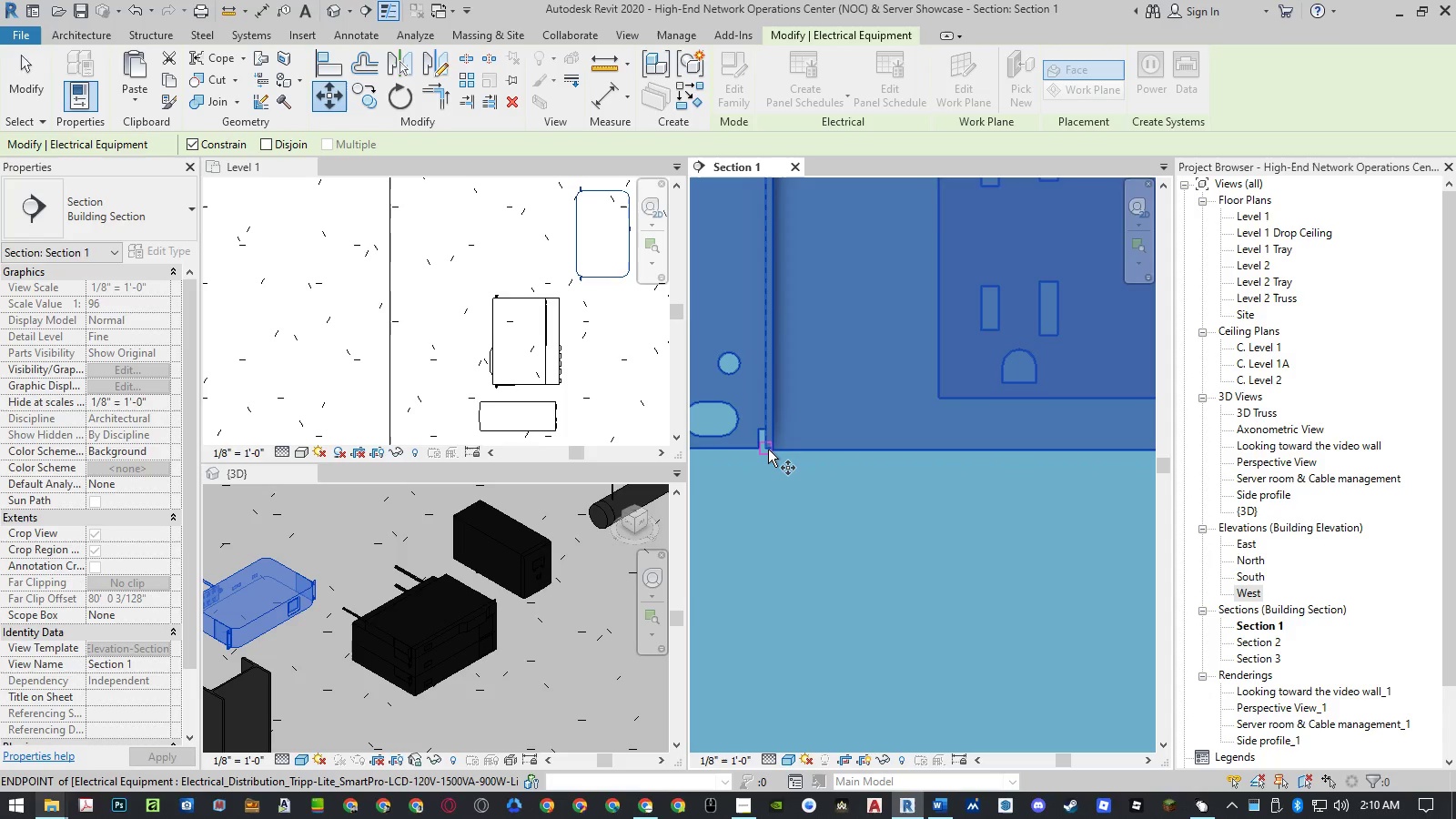 
left_click([769, 450])
 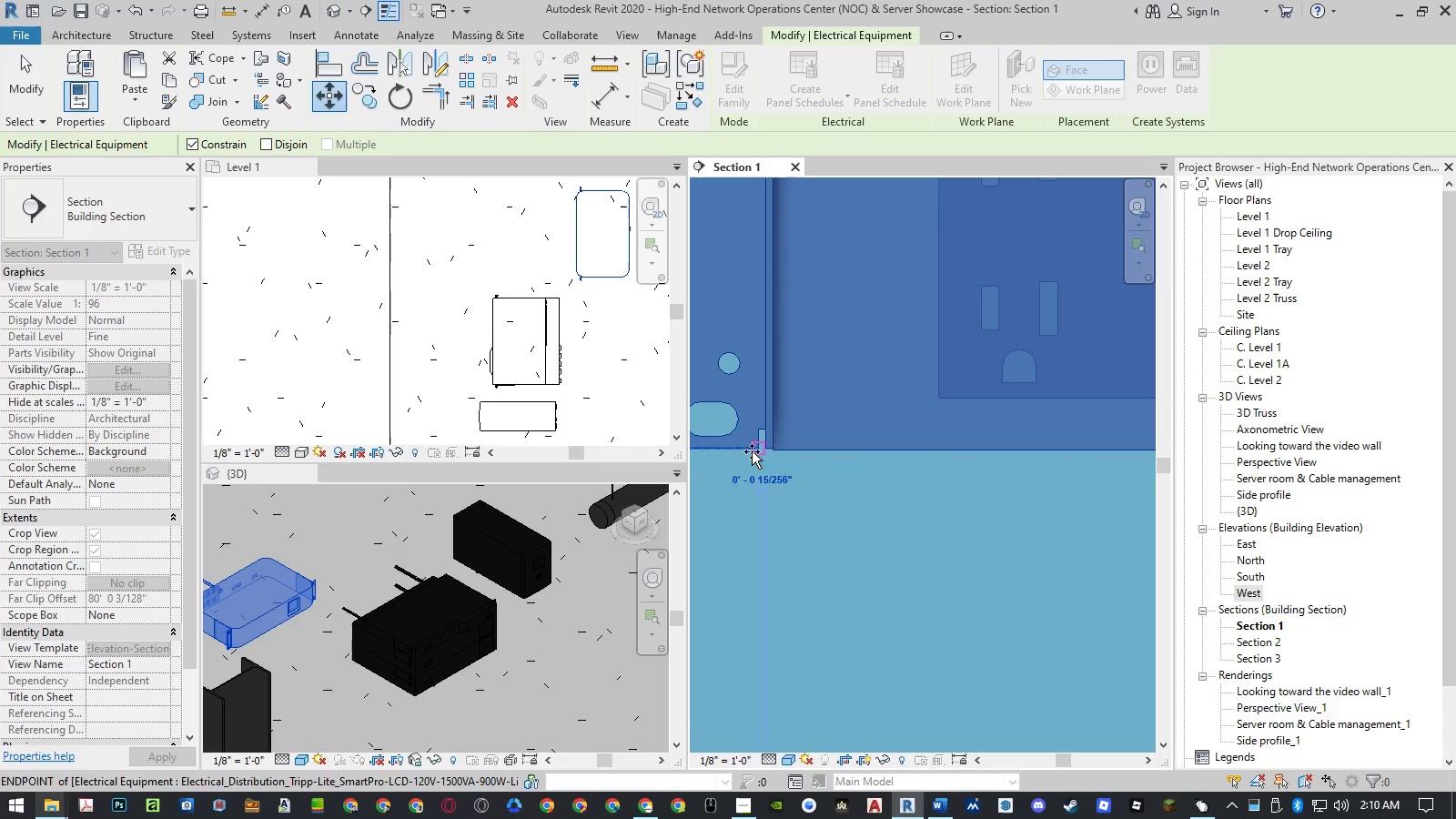 
scroll: coordinate [752, 451], scroll_direction: down, amount: 19.0
 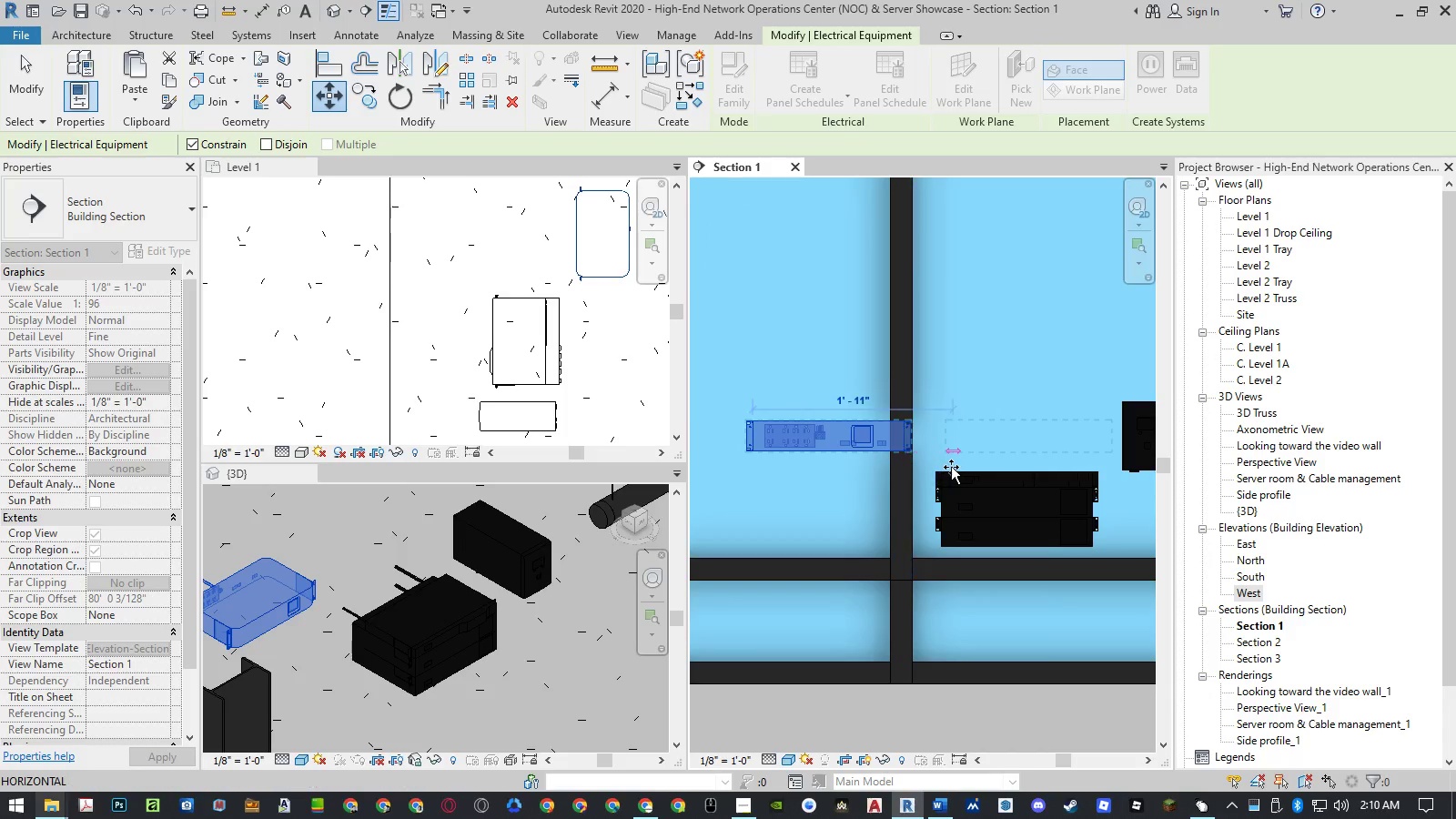 
scroll: coordinate [940, 480], scroll_direction: up, amount: 13.0
 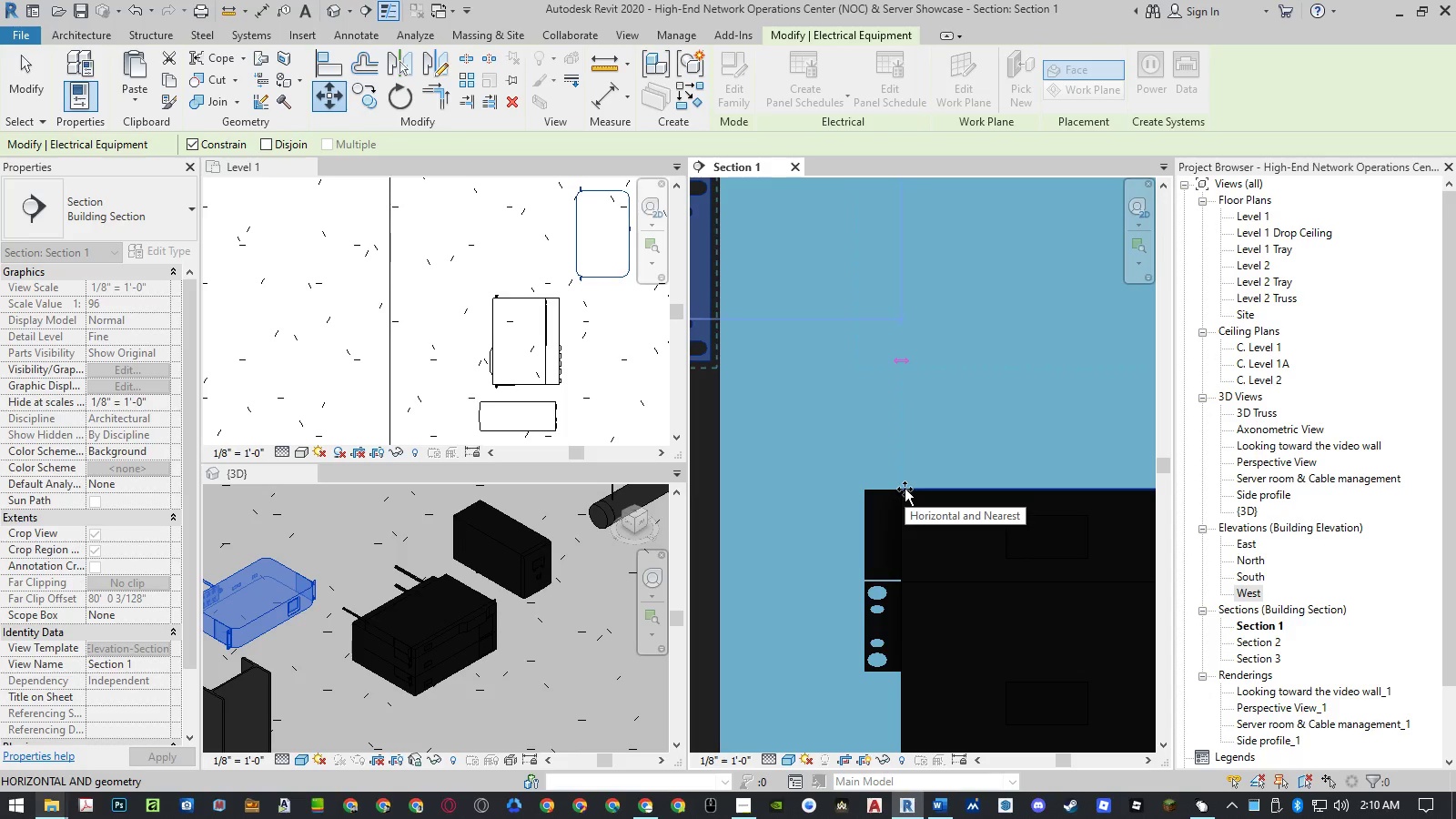 
left_click([905, 489])
 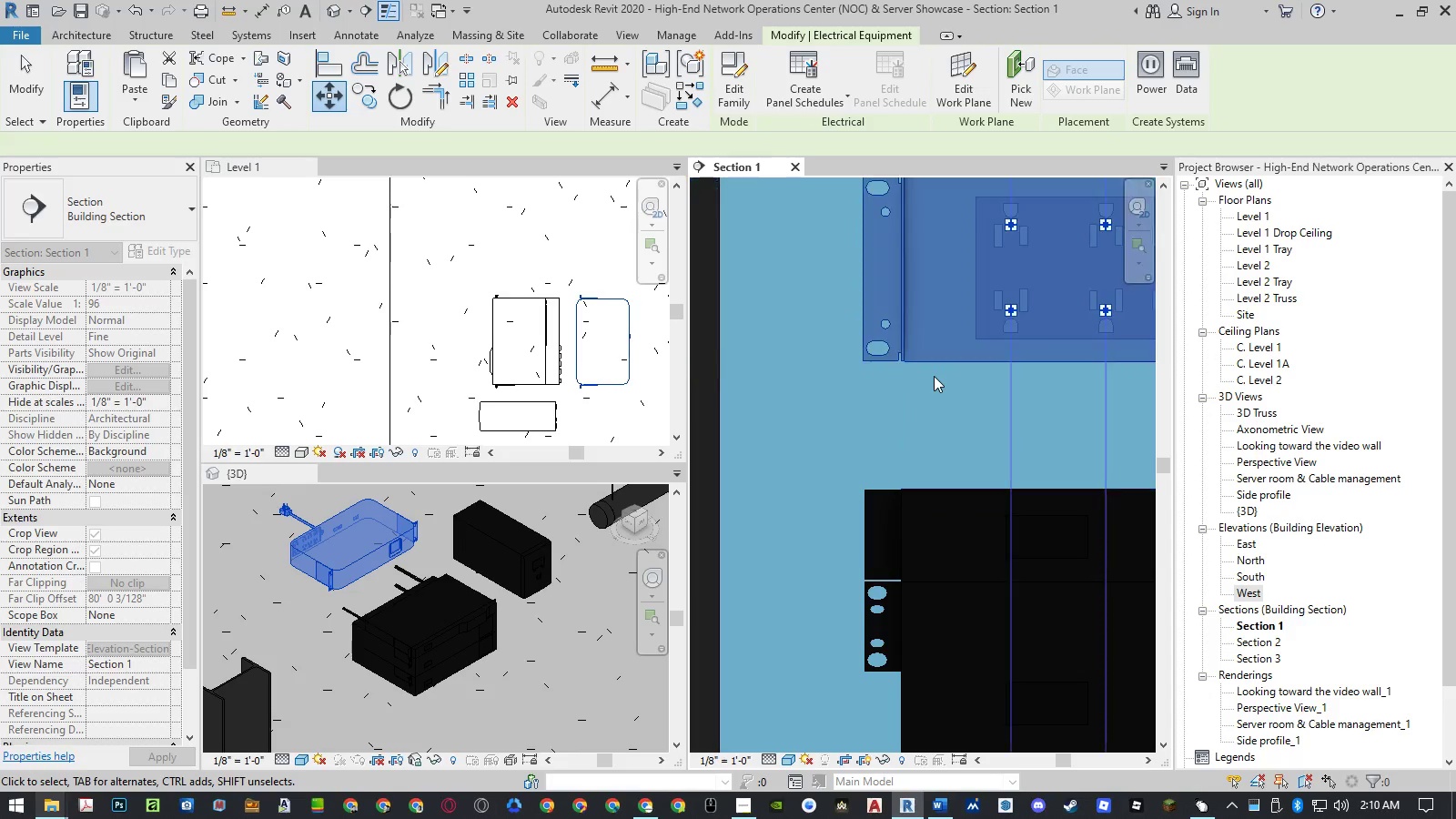 
type(mv)
 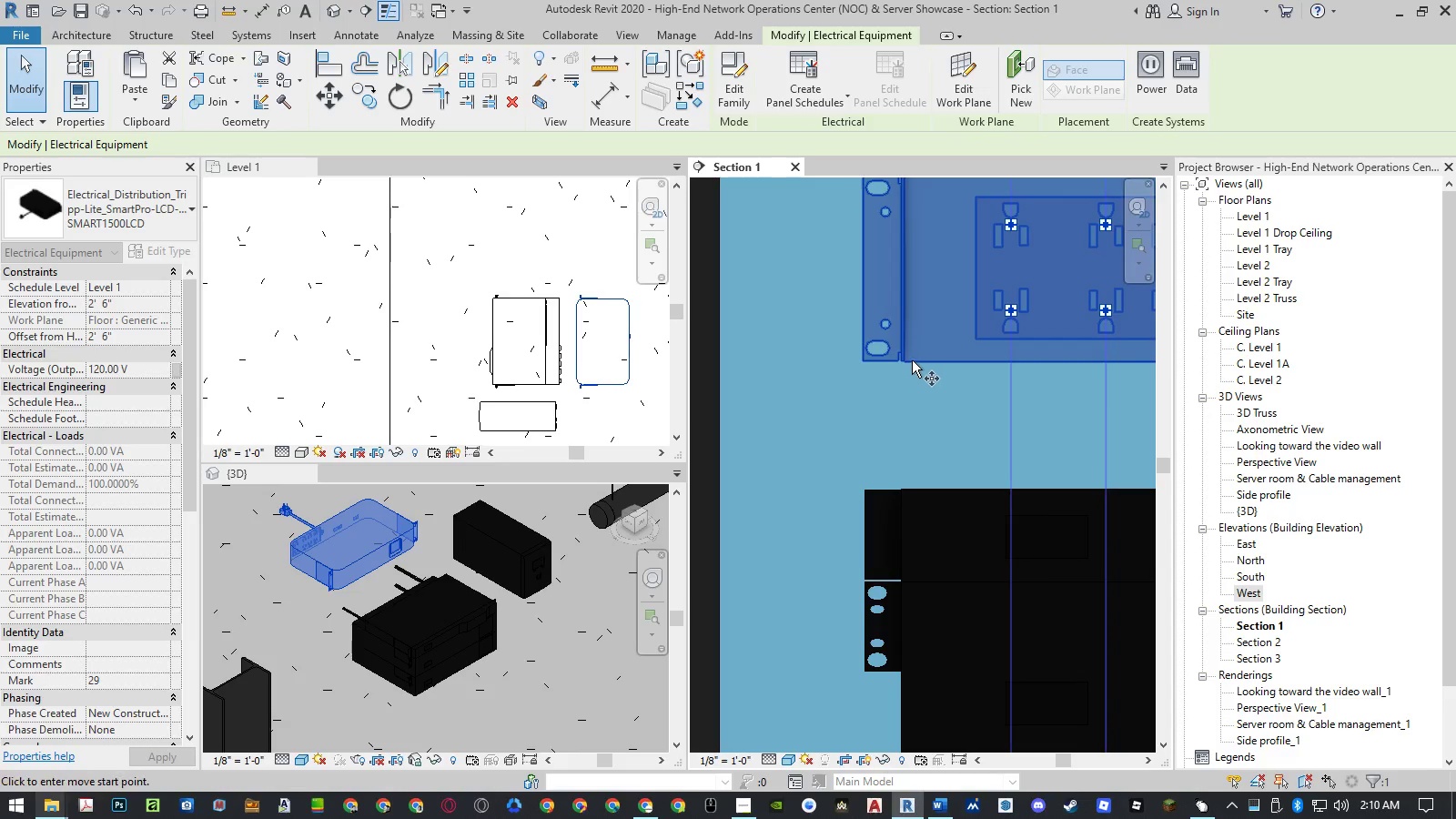 
scroll: coordinate [905, 366], scroll_direction: up, amount: 9.0
 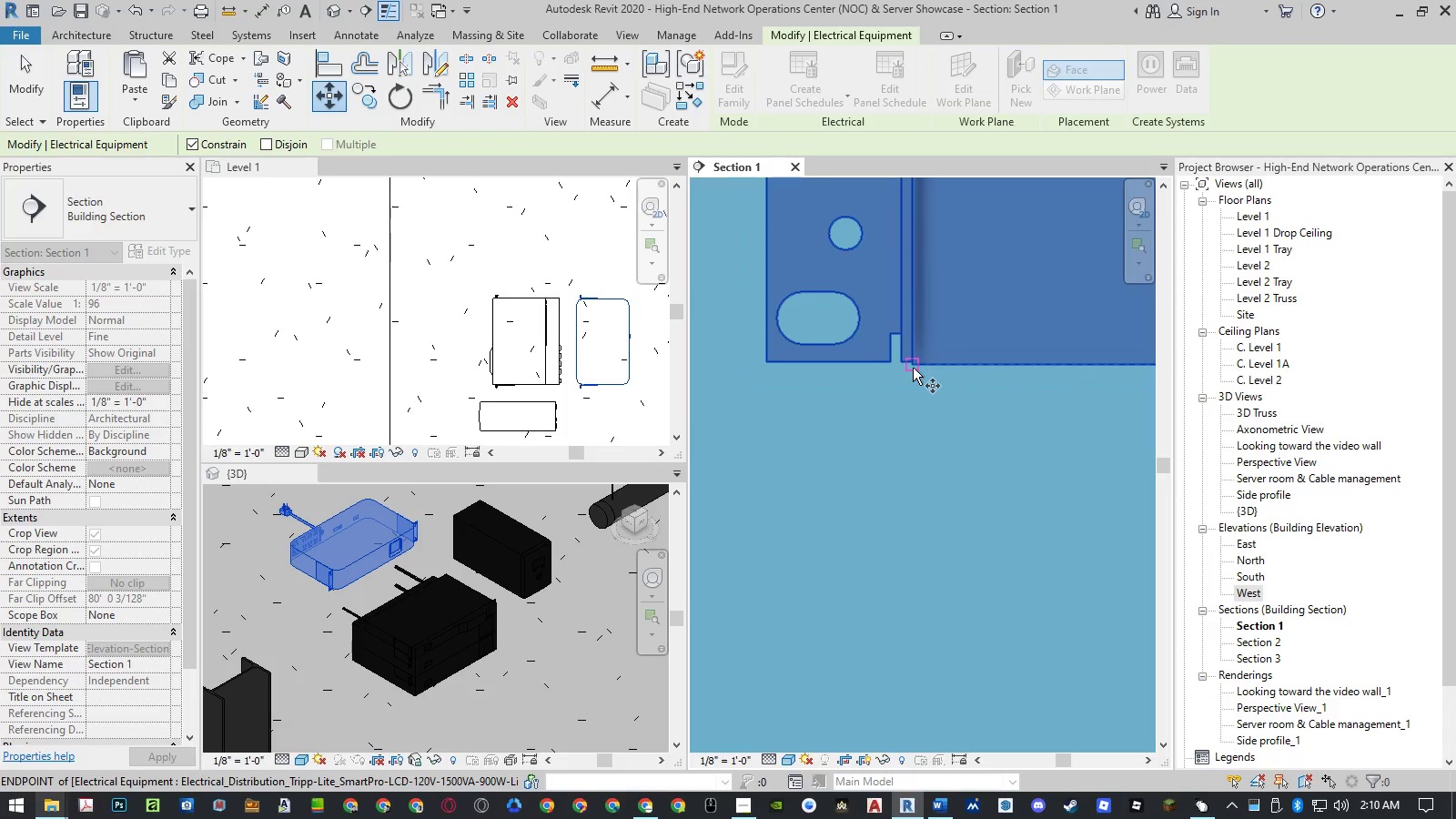 
left_click([913, 368])
 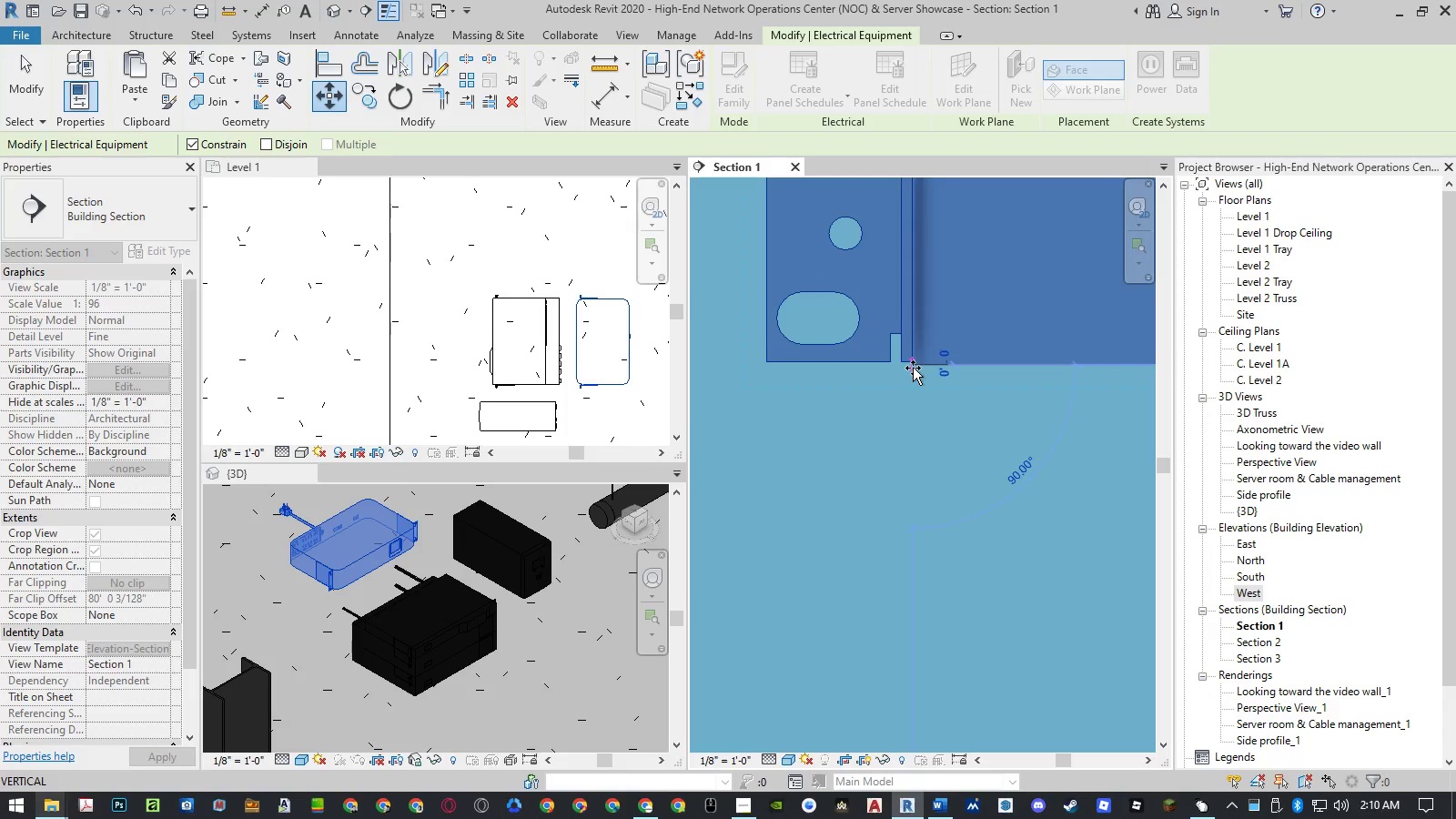 
scroll: coordinate [913, 368], scroll_direction: down, amount: 10.0
 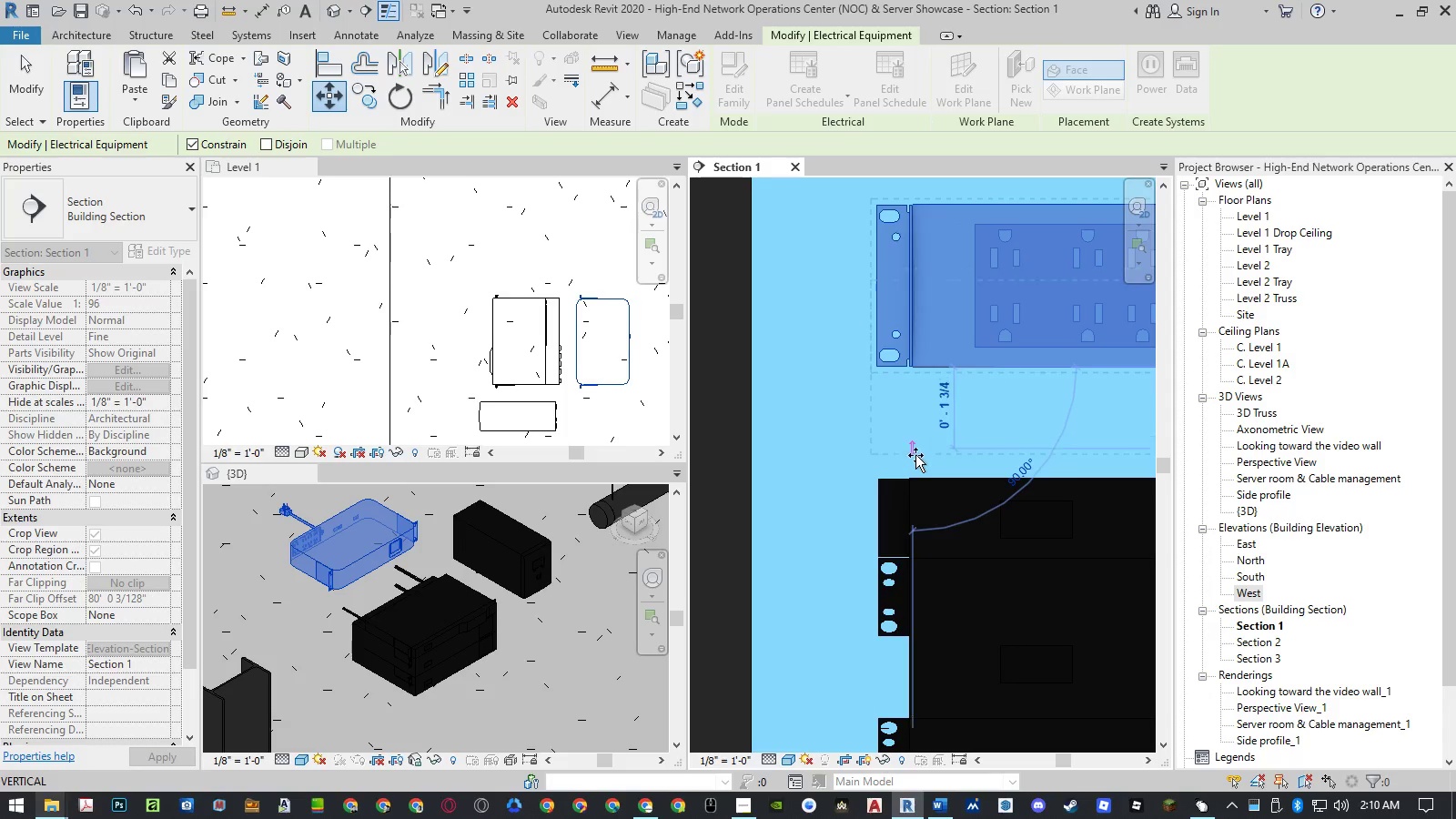 
scroll: coordinate [911, 473], scroll_direction: up, amount: 11.0
 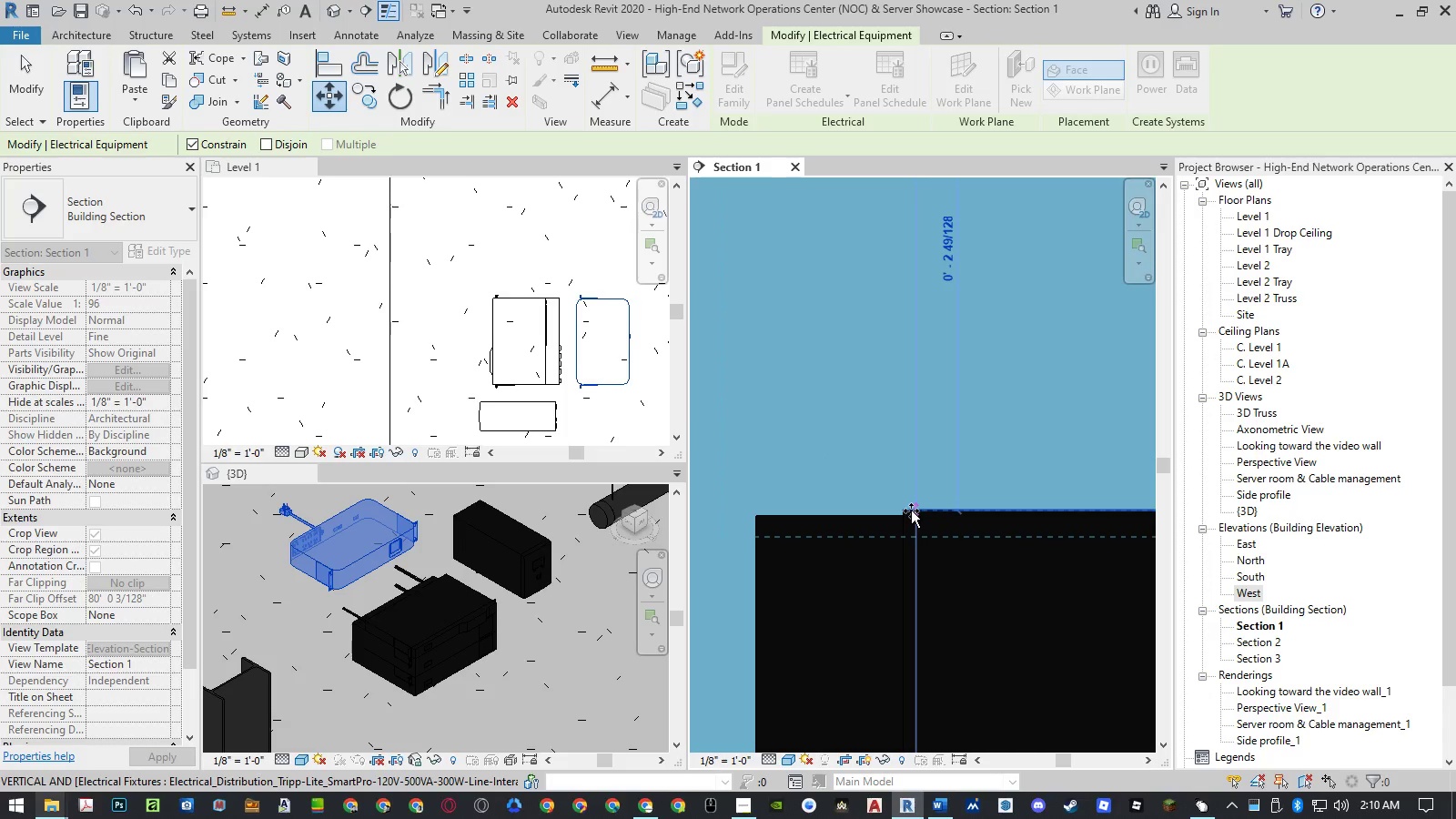 
left_click([911, 511])
 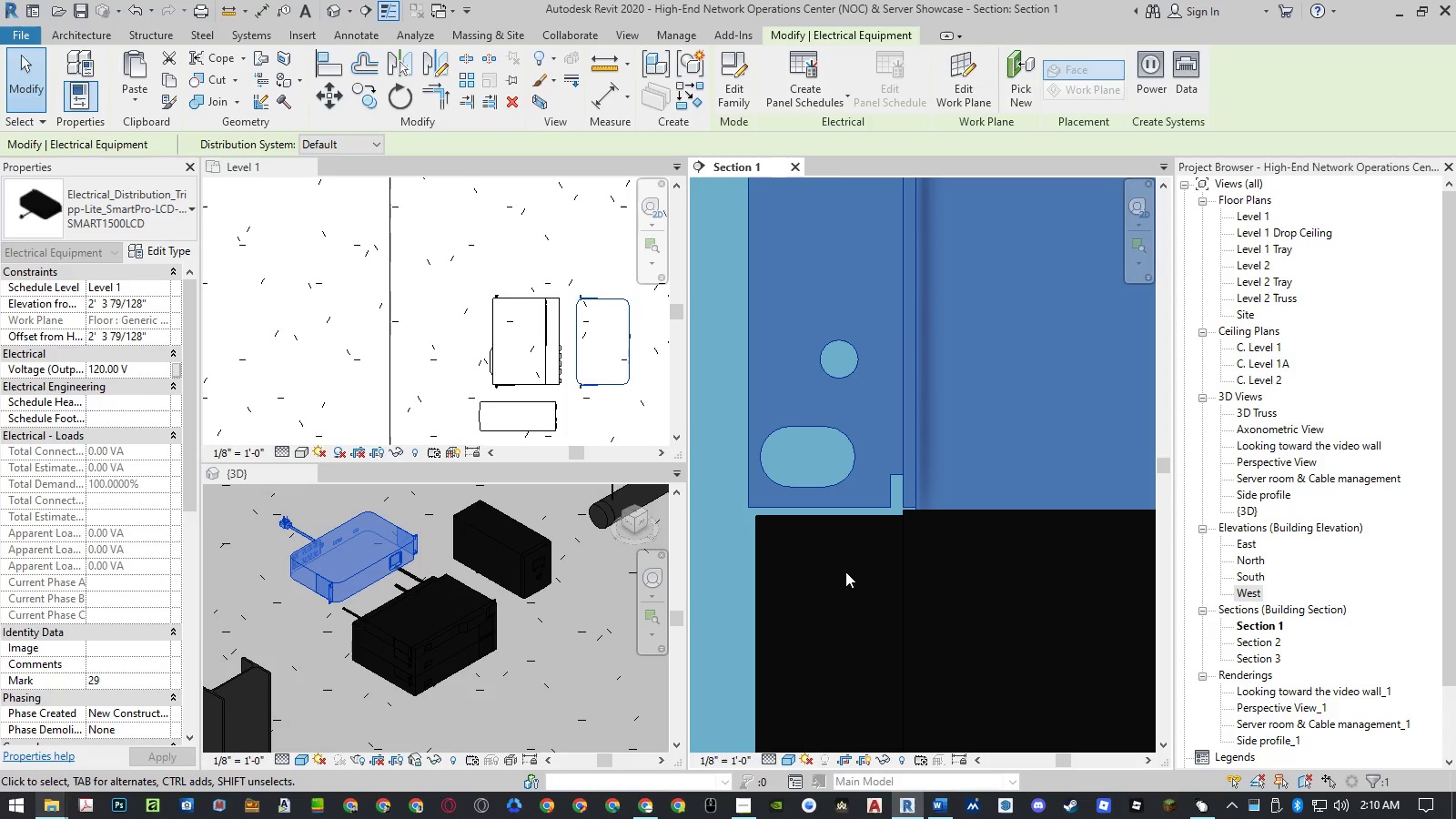 
scroll: coordinate [834, 541], scroll_direction: down, amount: 19.0
 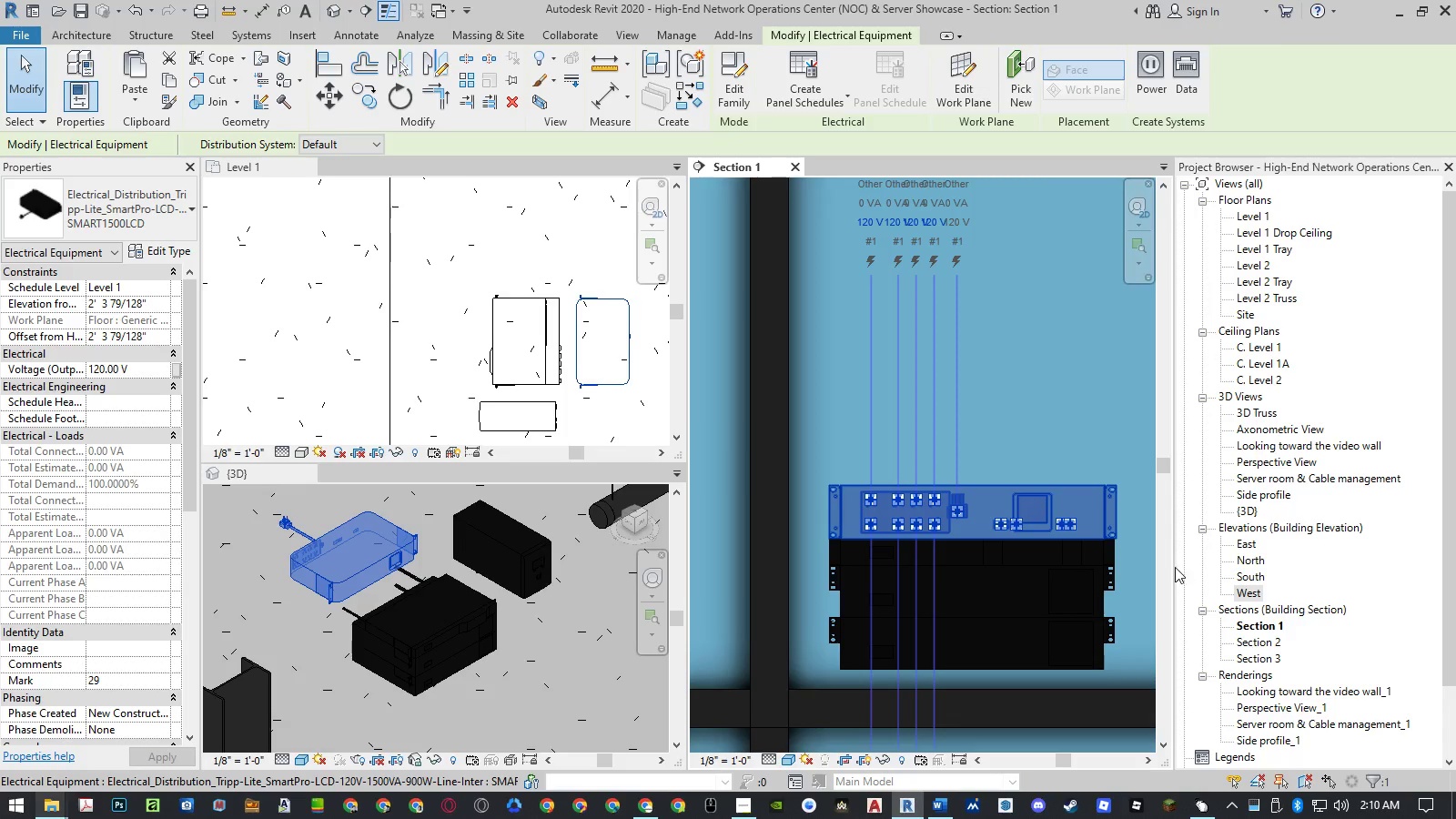 
scroll: coordinate [1103, 536], scroll_direction: up, amount: 14.0
 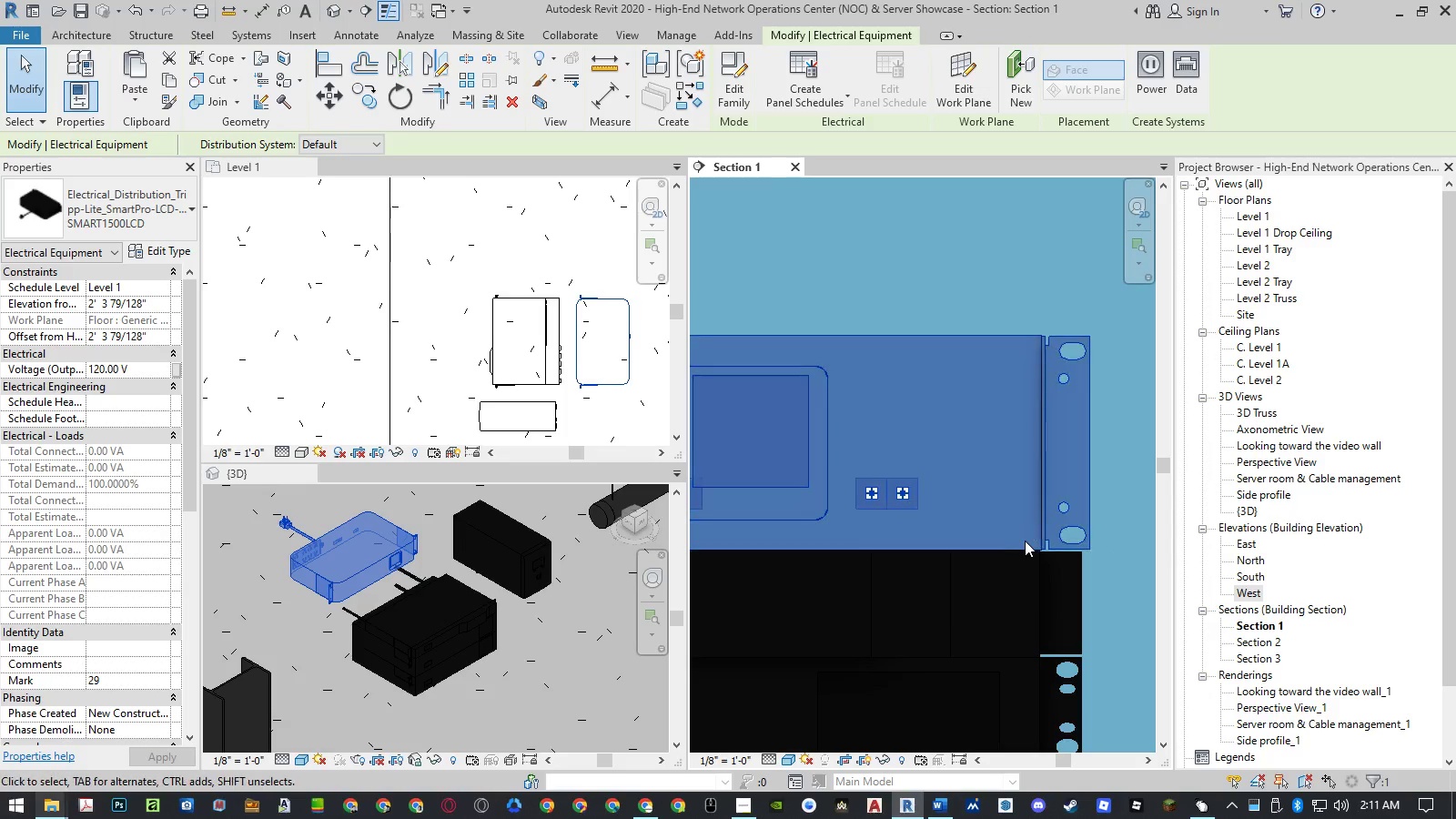 
scroll: coordinate [1069, 553], scroll_direction: down, amount: 10.0
 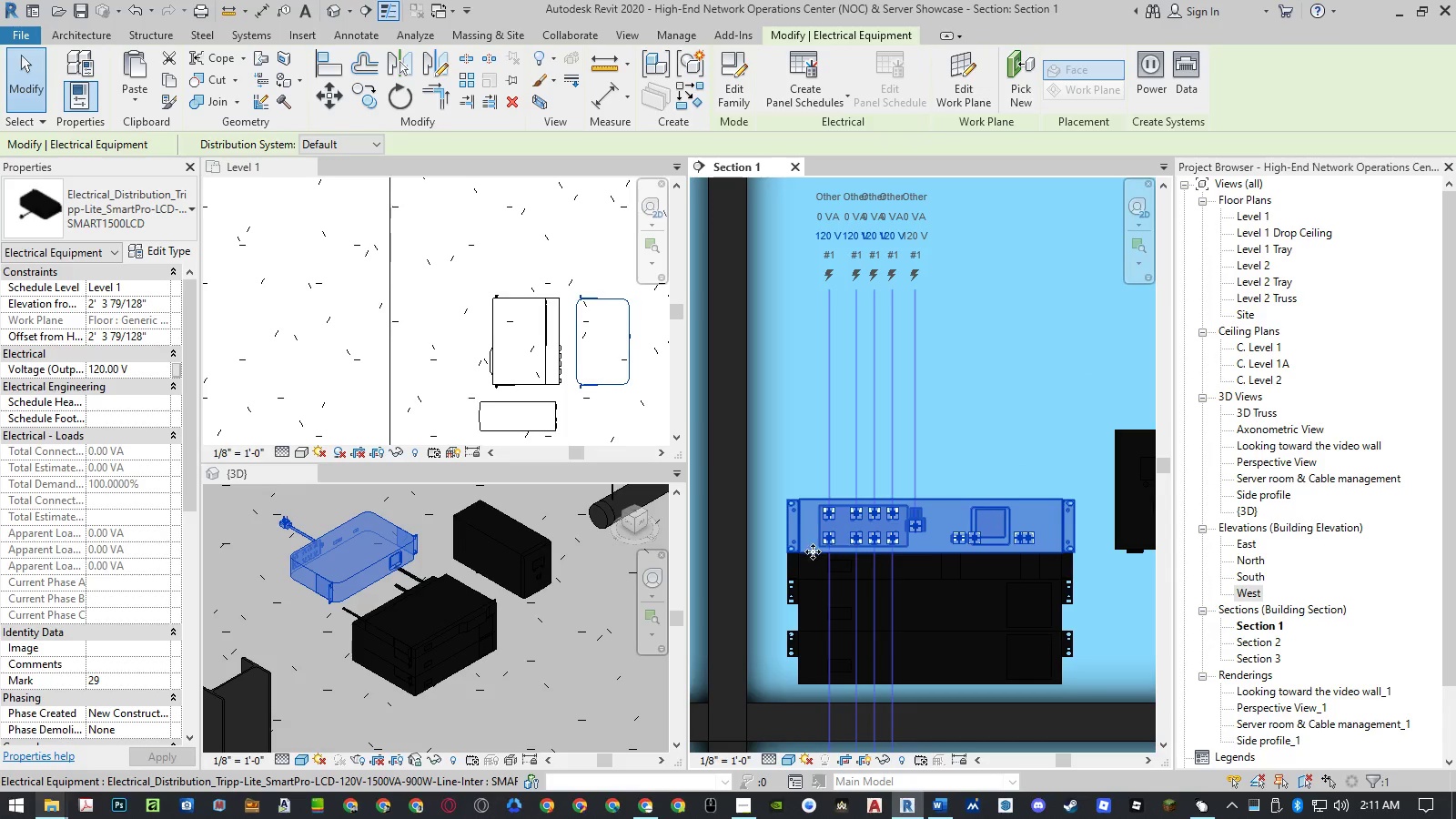 
type(mv)
 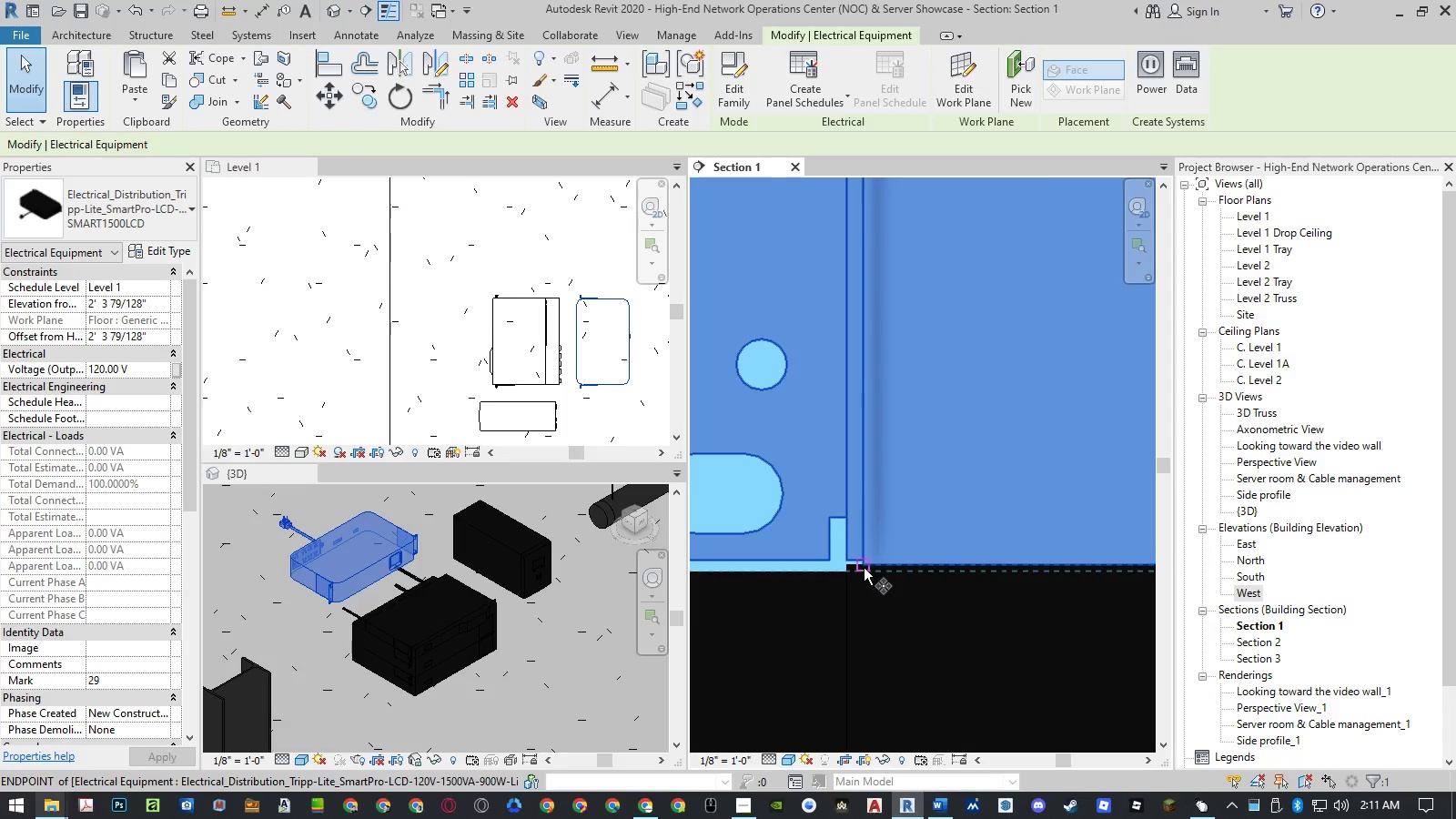 
scroll: coordinate [842, 561], scroll_direction: up, amount: 21.0
 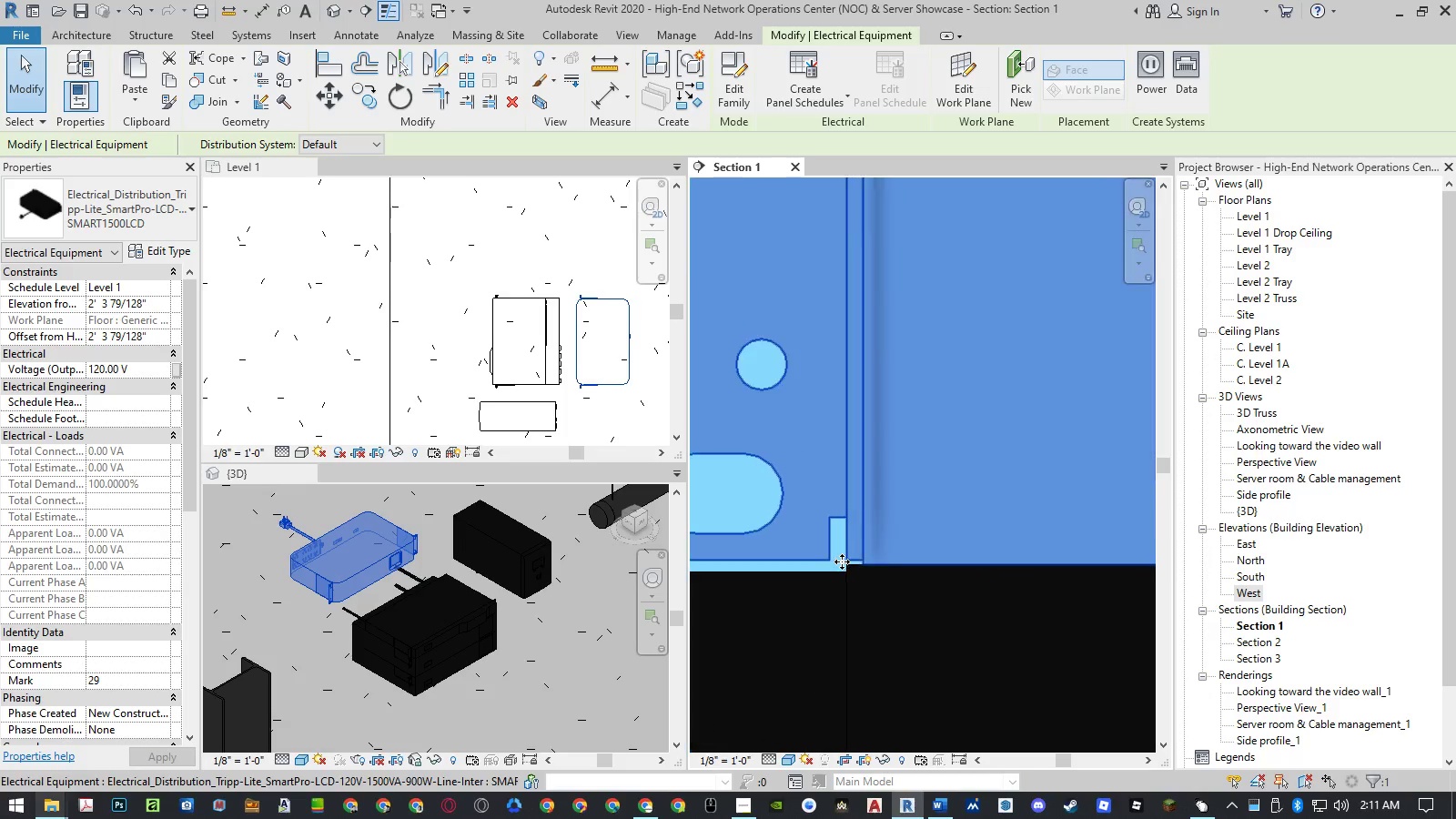 
left_click([864, 568])
 